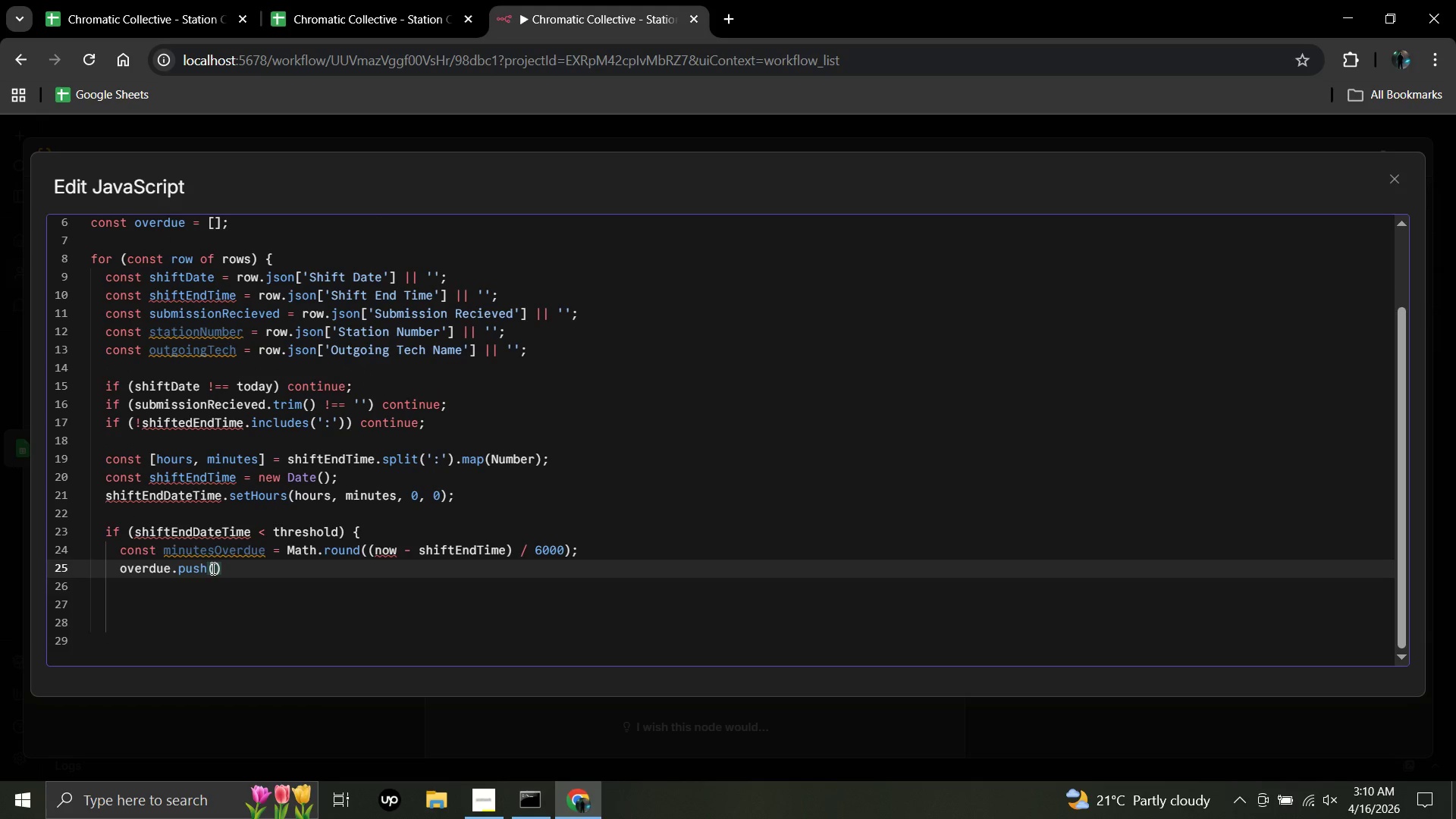 
key(Shift+BracketLeft)
 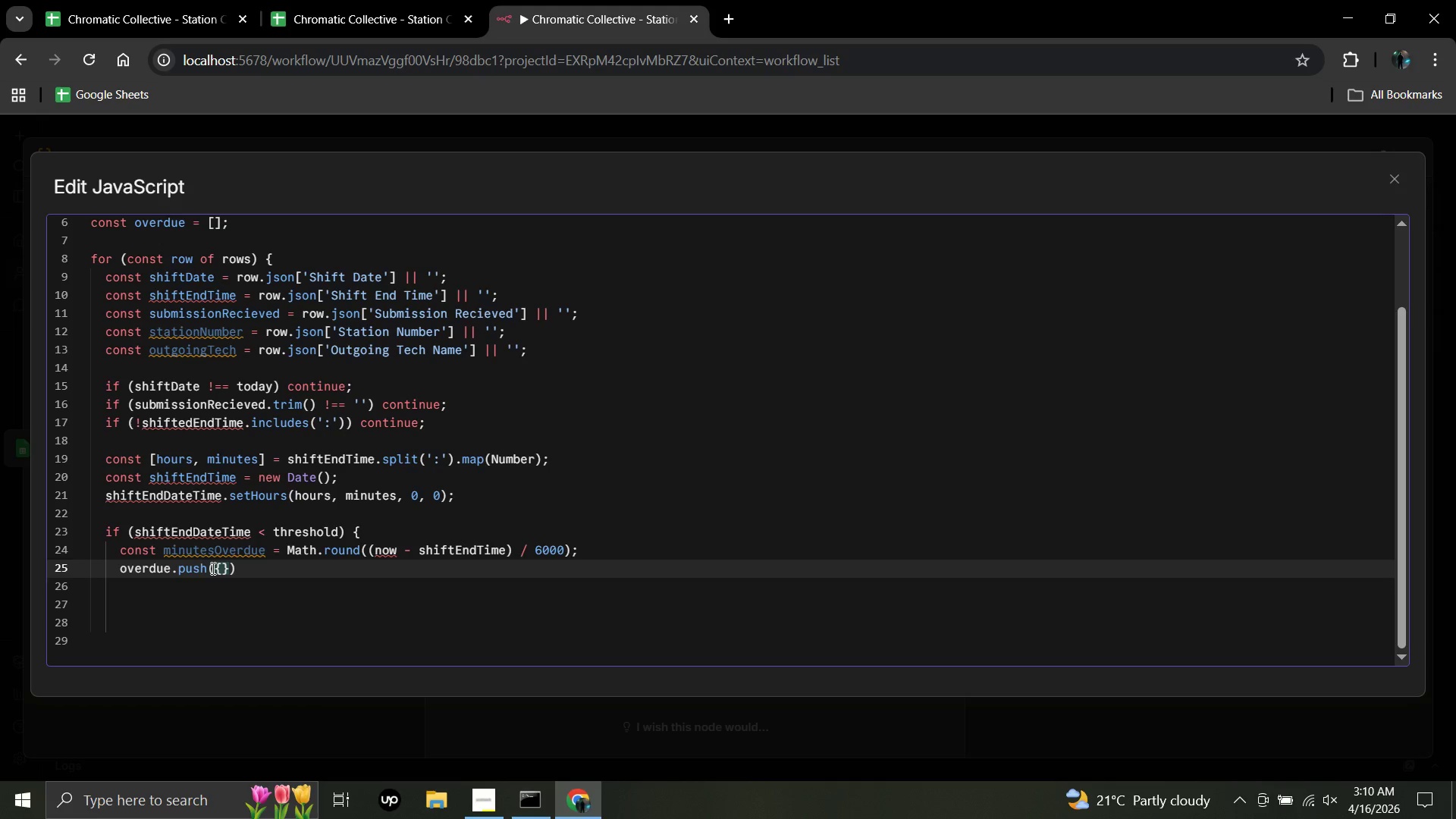 
wait(5.44)
 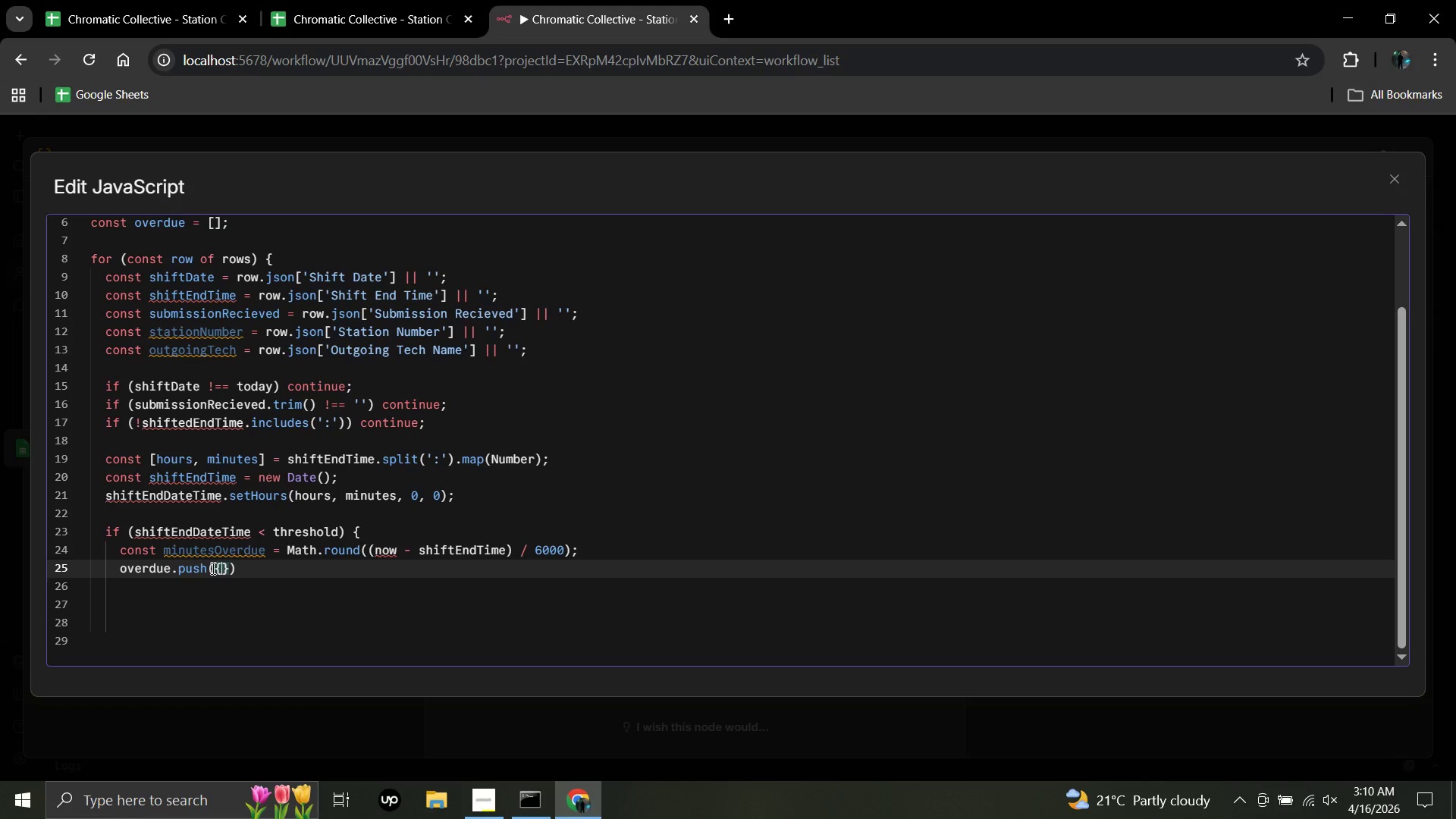 
key(Enter)
 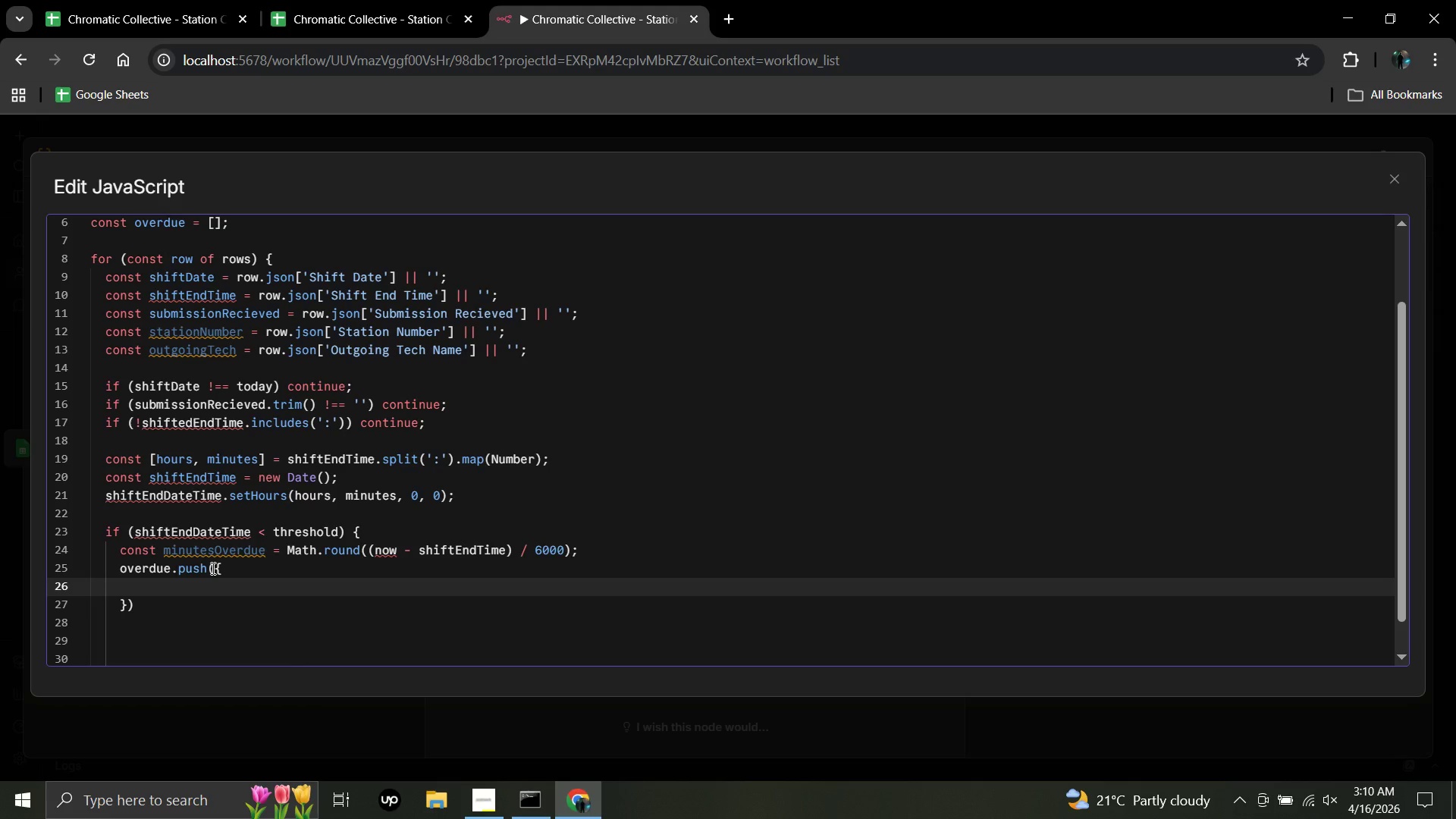 
type(station)
 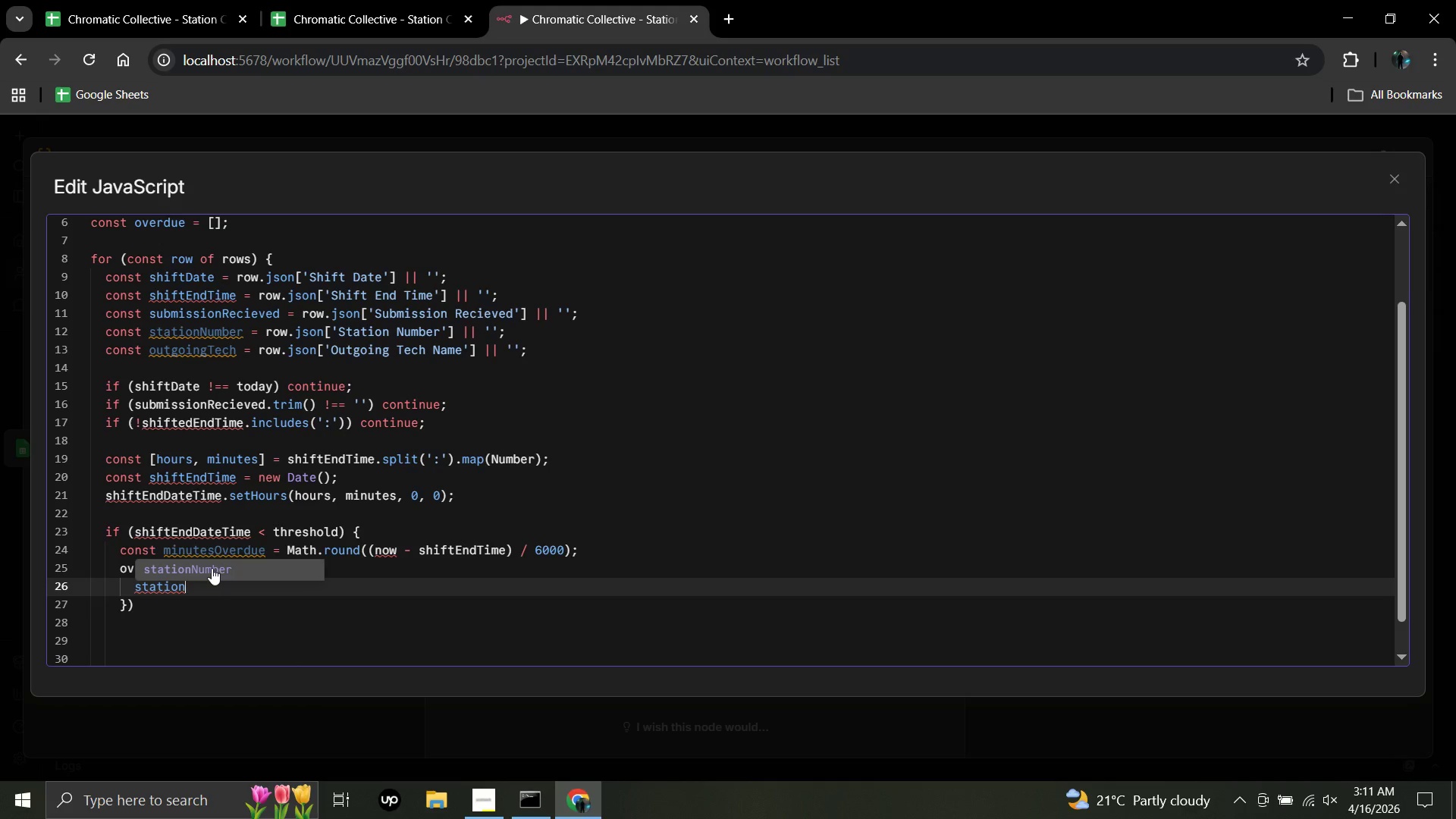 
hold_key(key=ShiftRight, duration=1.51)
 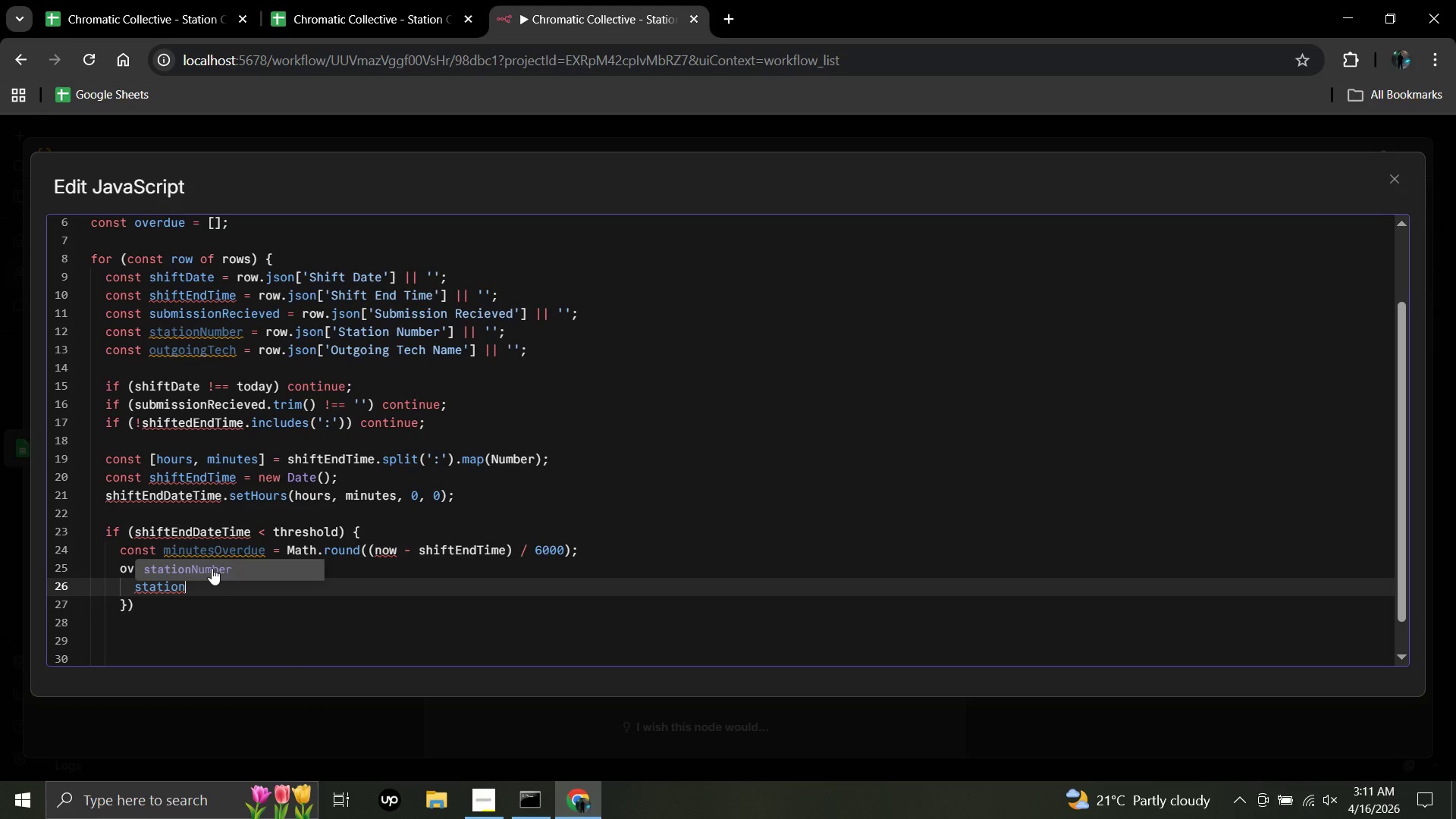 
type(_number: stationNumber)
 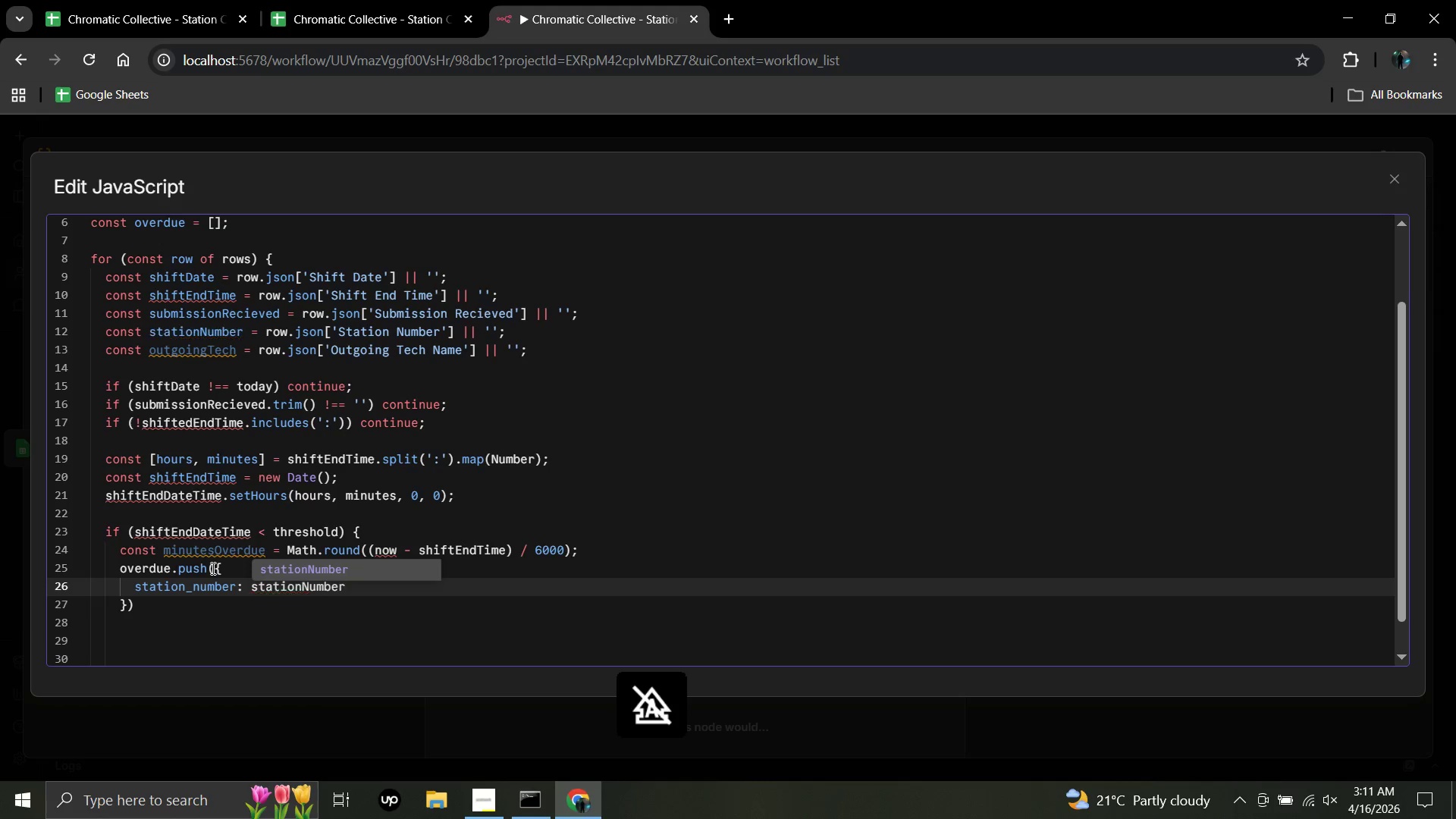 
wait(5.38)
 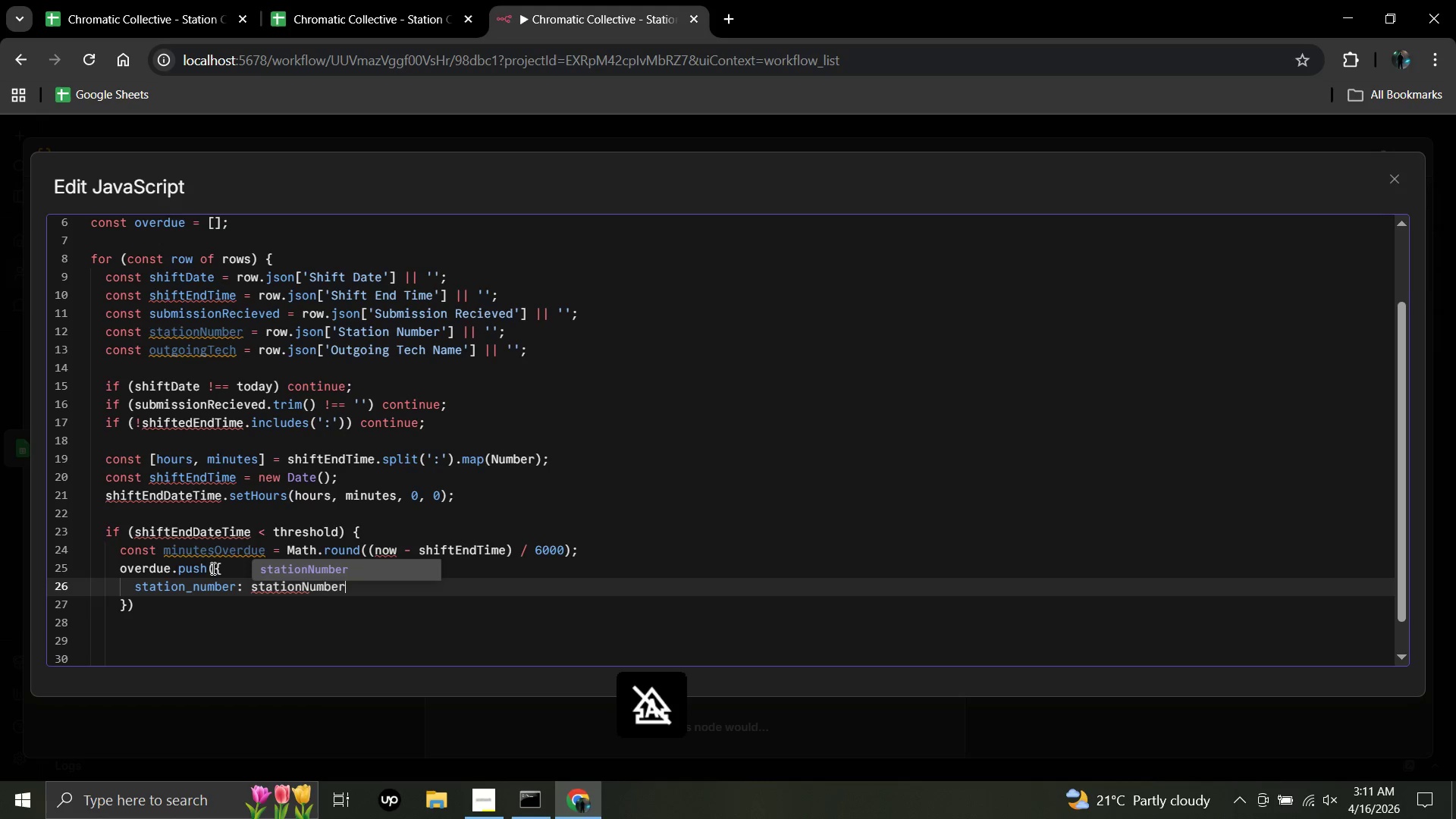 
key(Comma)
 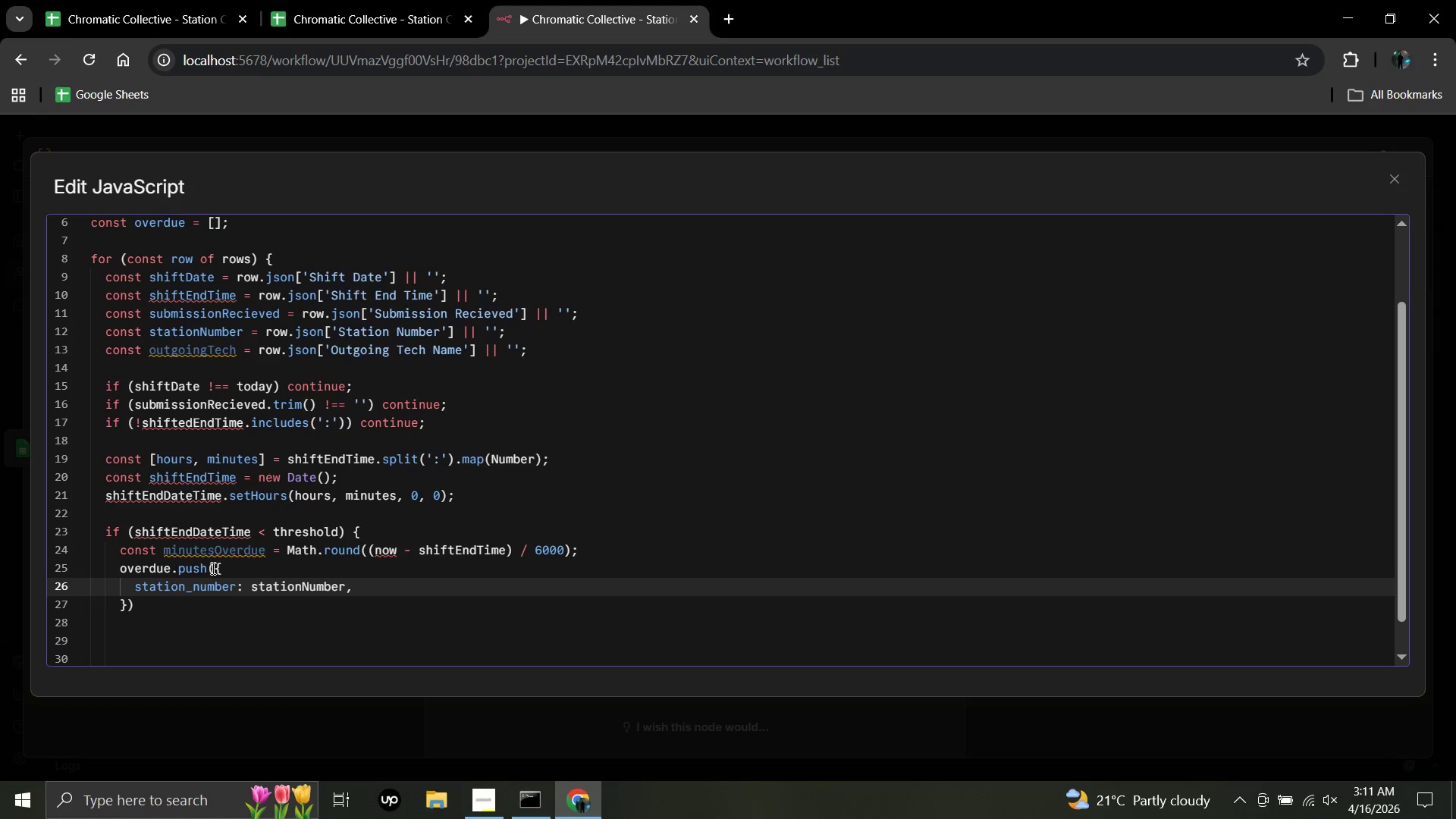 
key(Enter)
 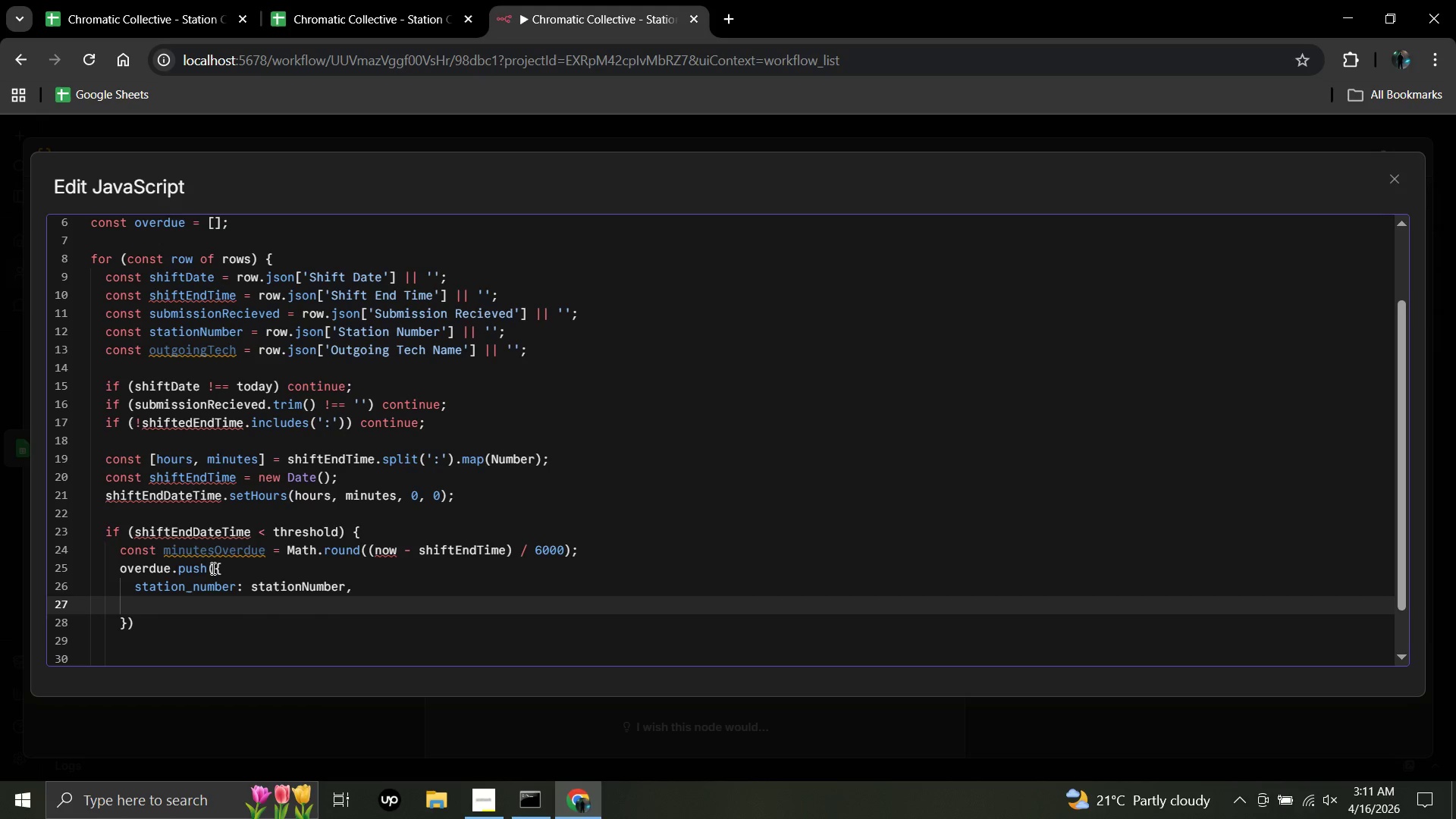 
type(outgoing_tech: outgoingTech)
 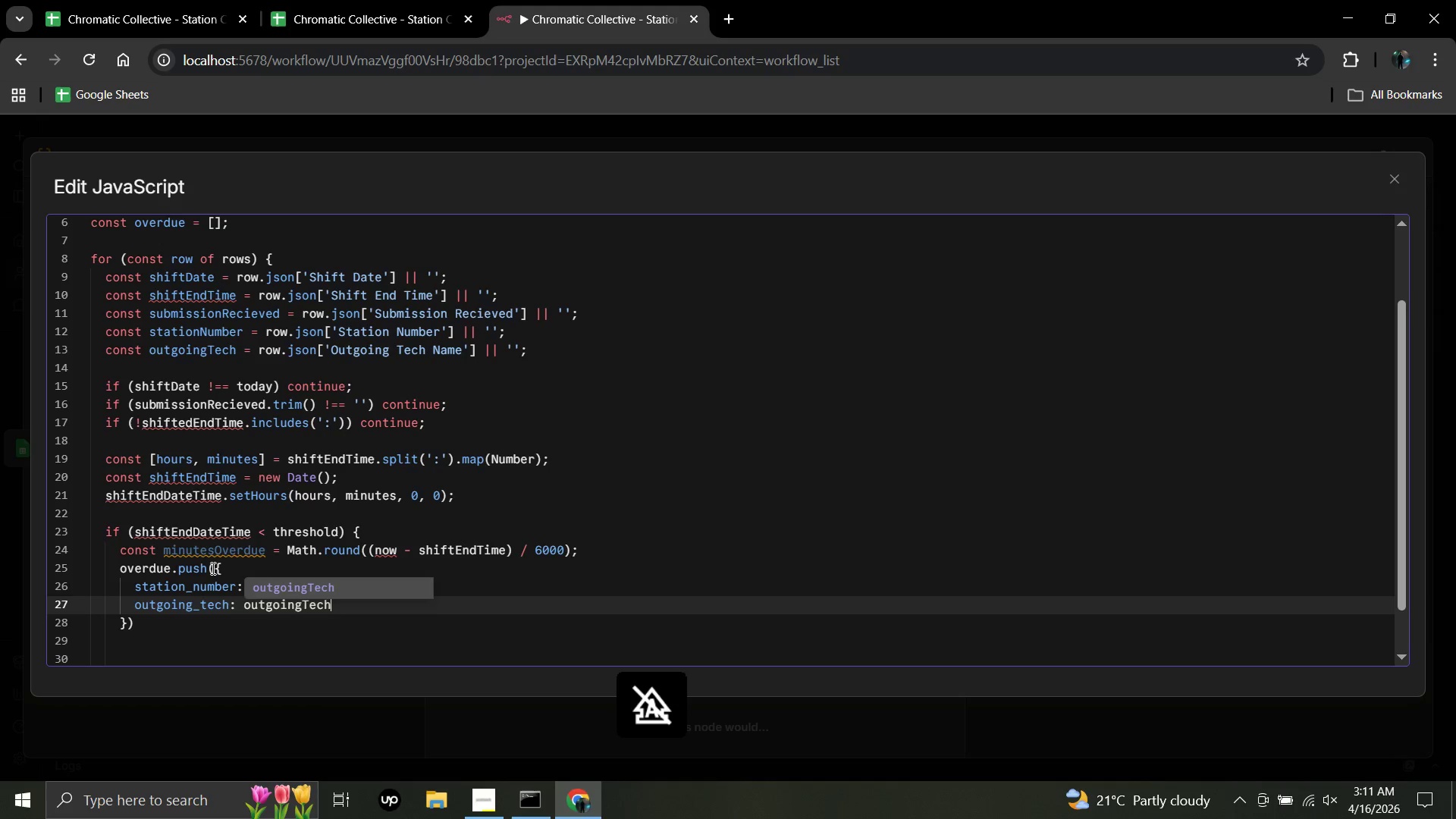 
key(Comma)
 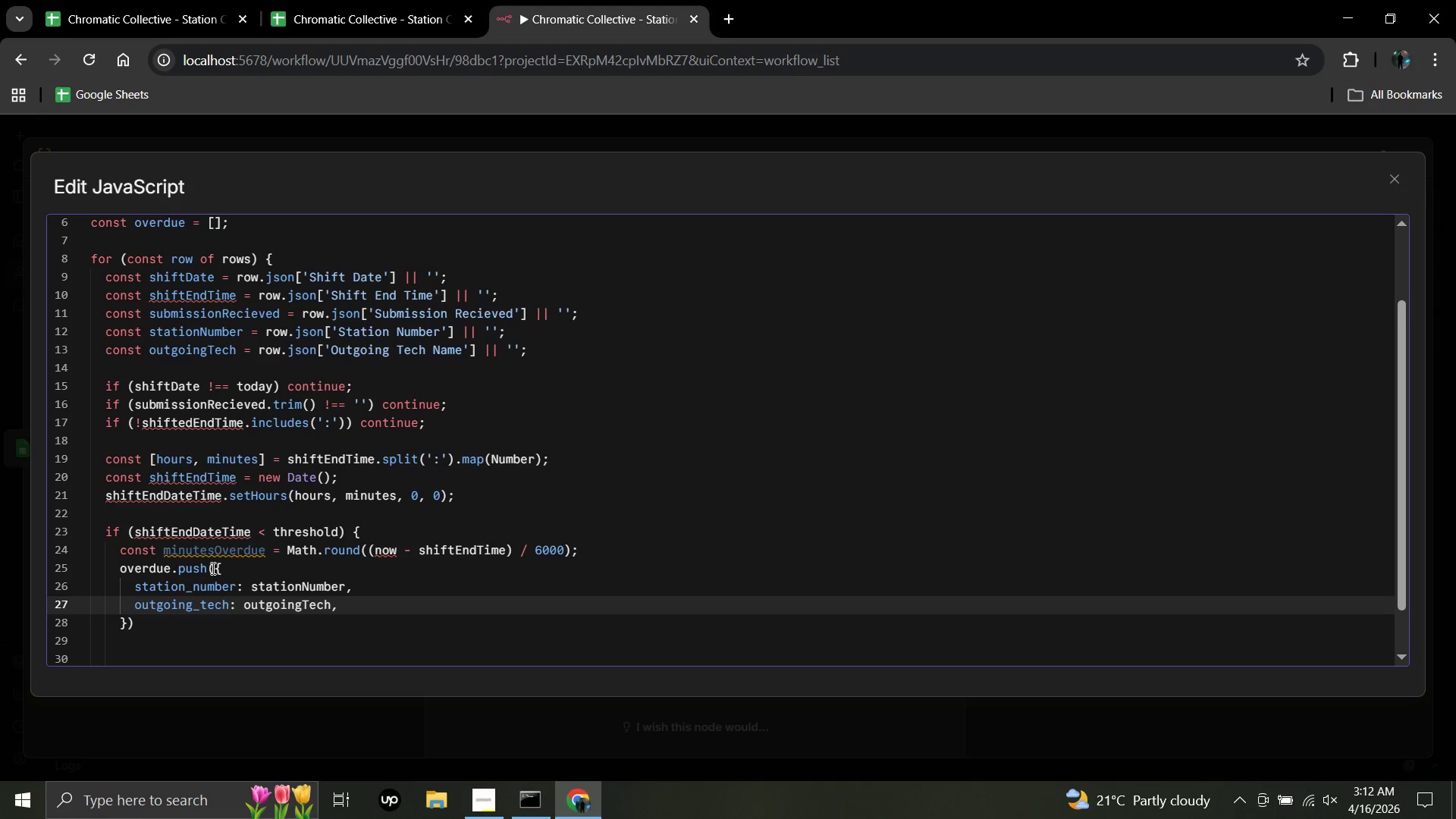 
key(Enter)
 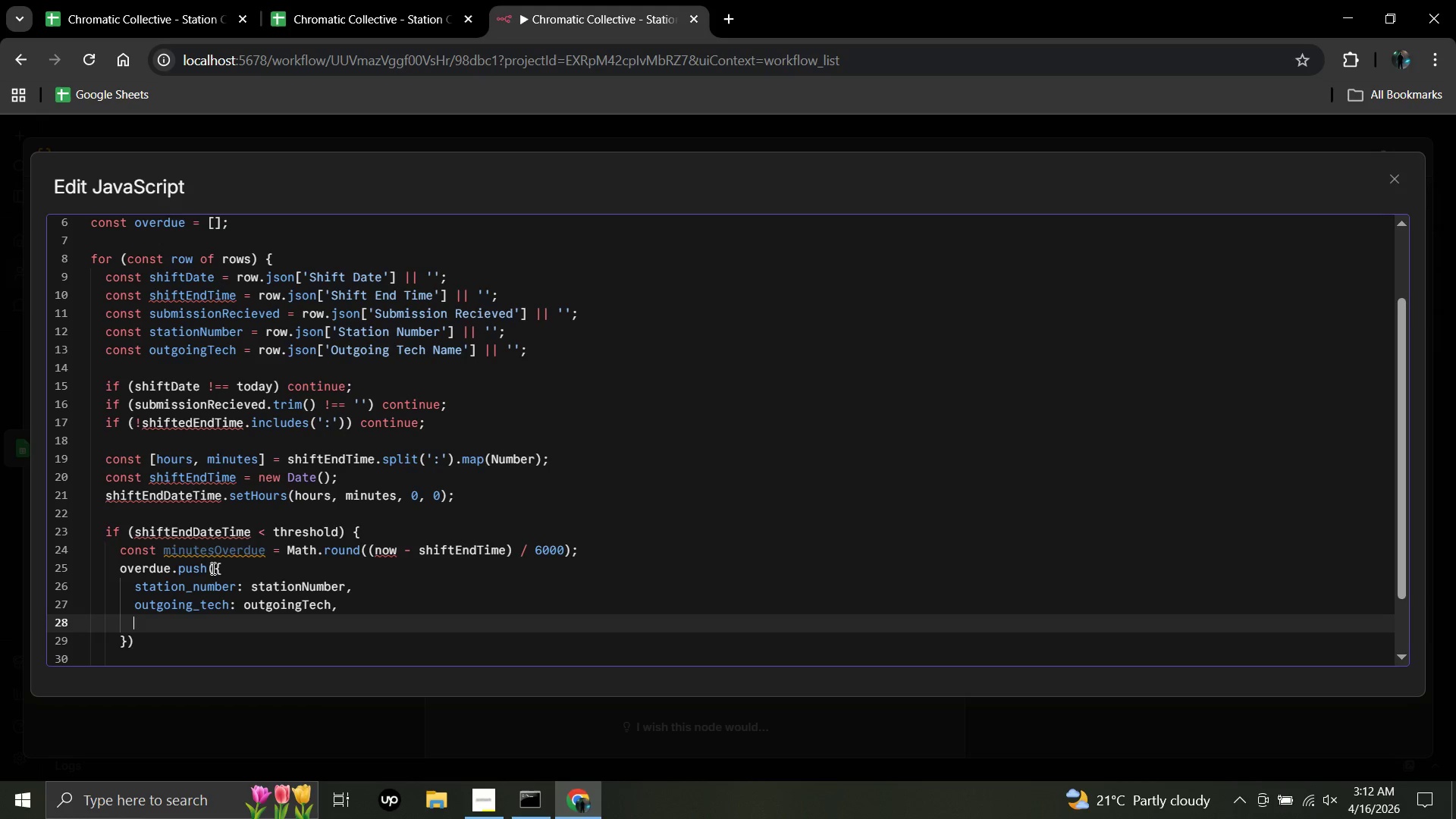 
type(shift+)
key(Backspace)
type(_end_)
 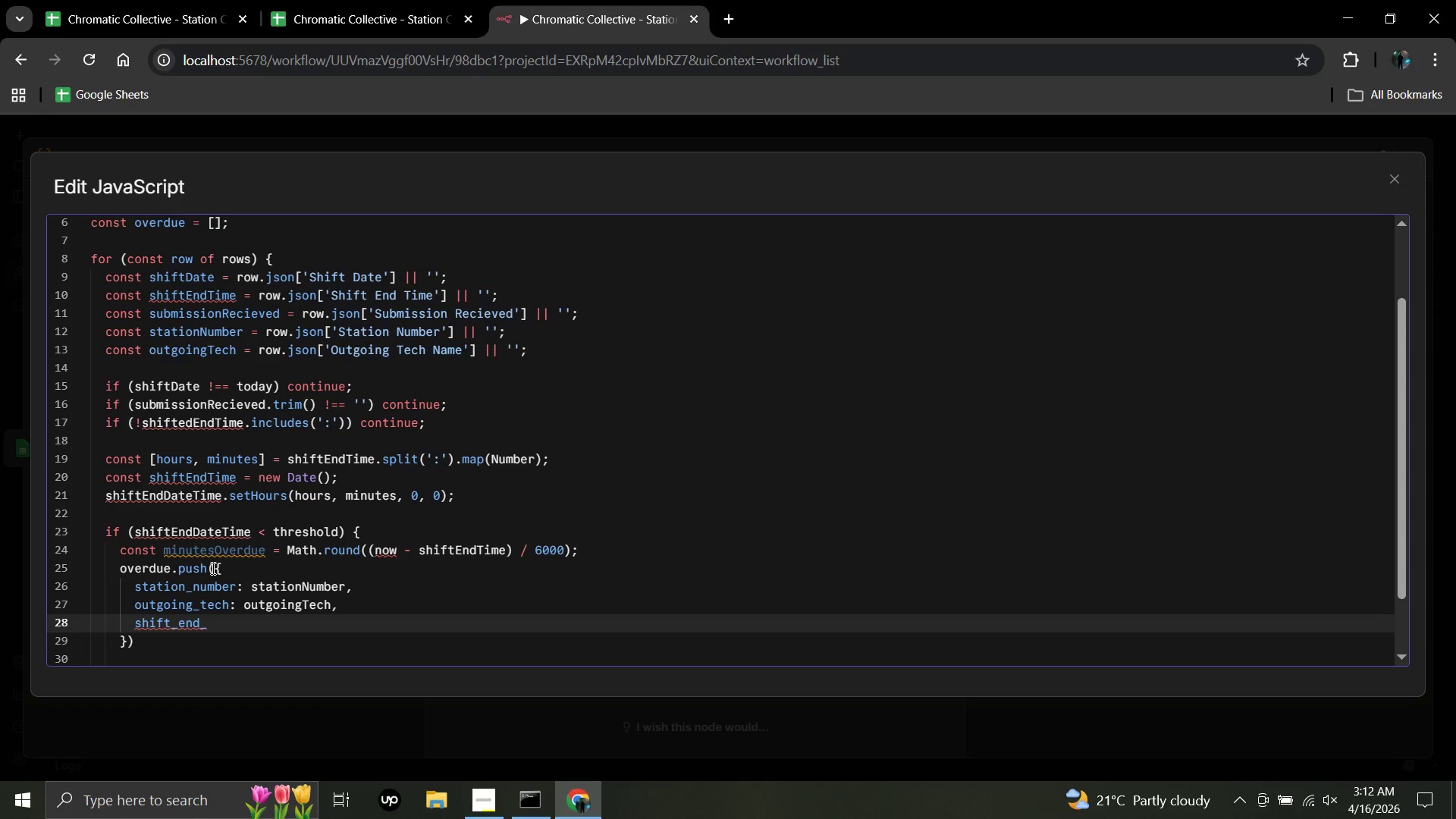 
type(time: )
 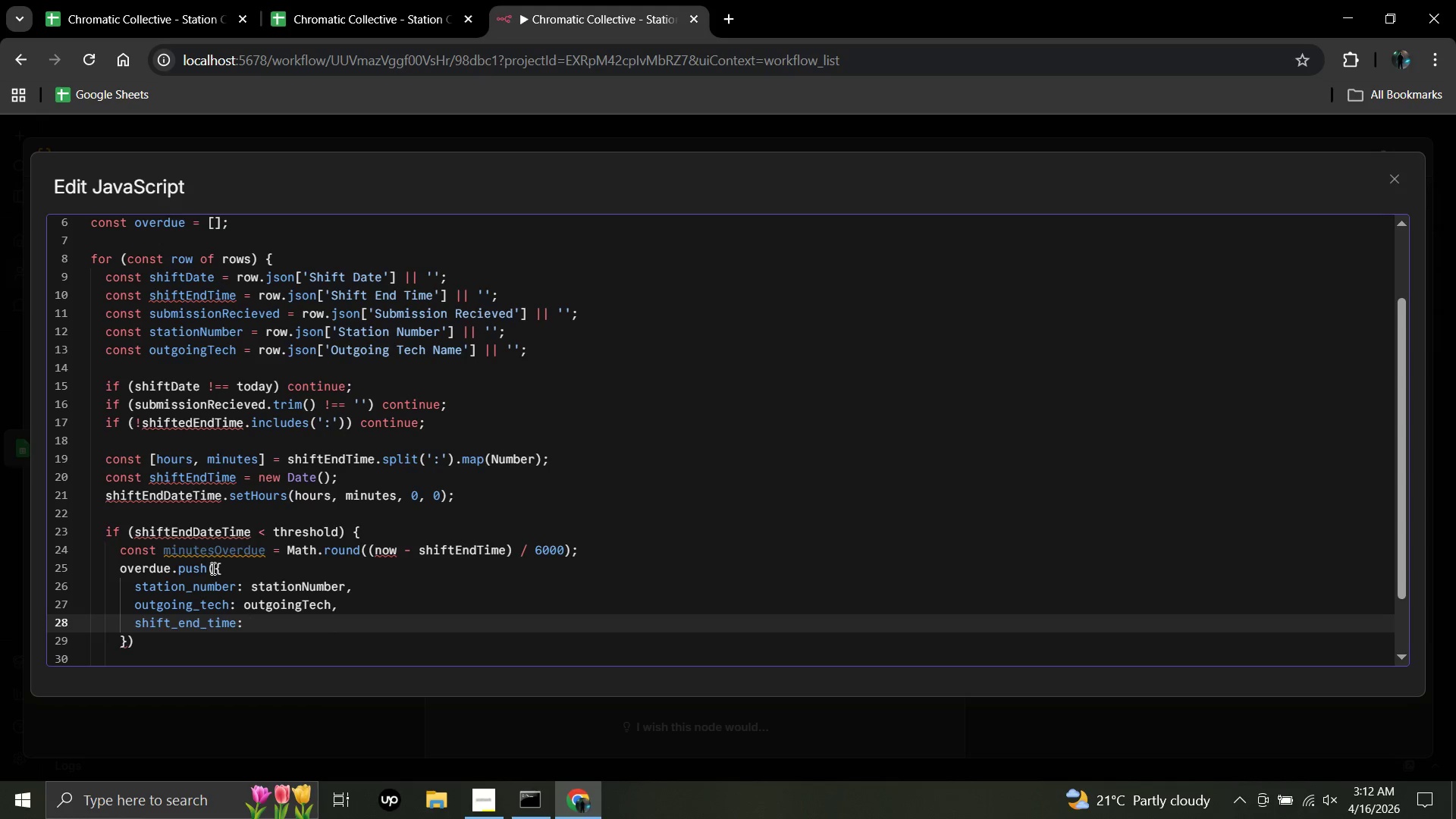 
wait(11.97)
 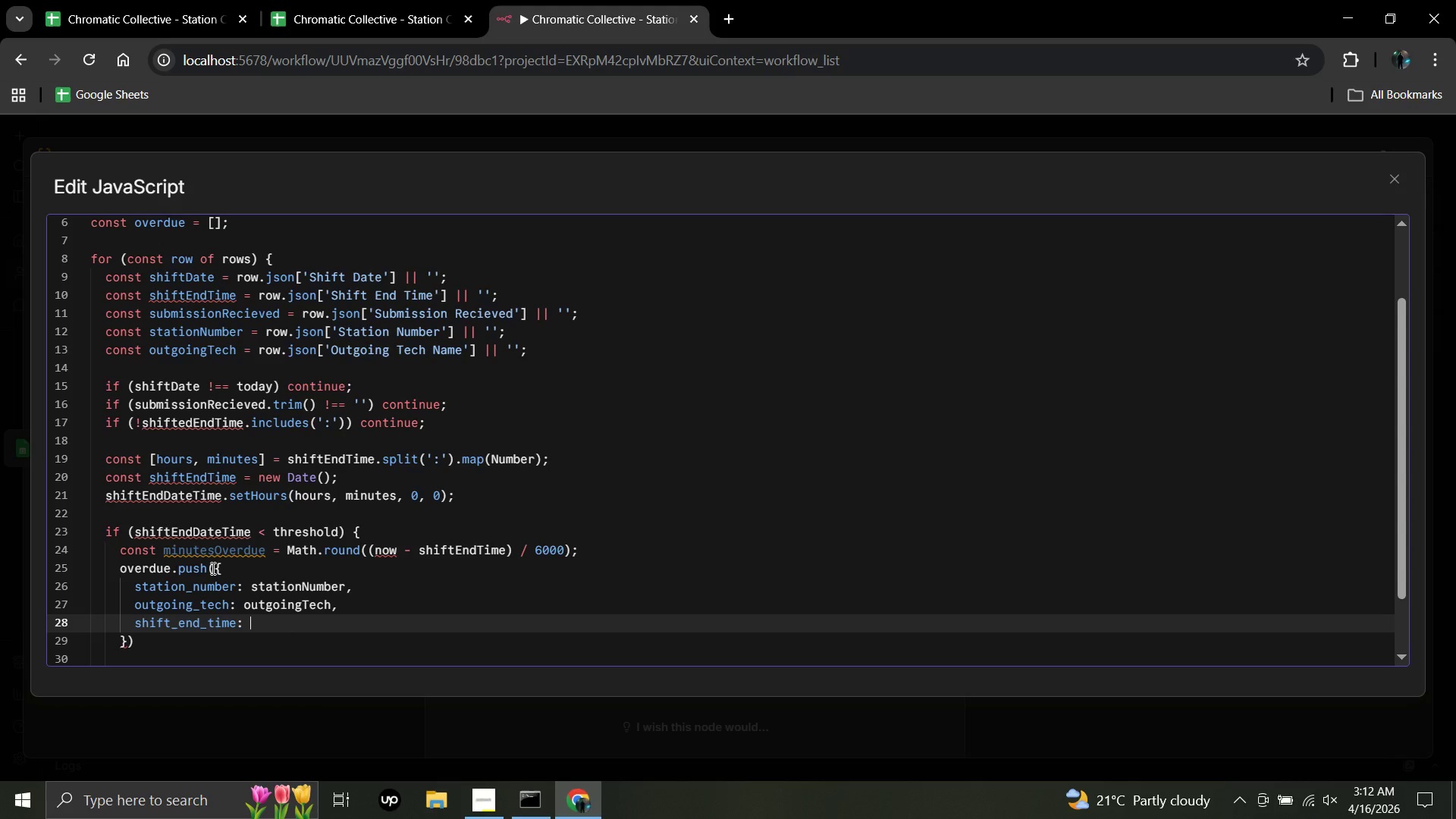 
type(shiftEndTime)
 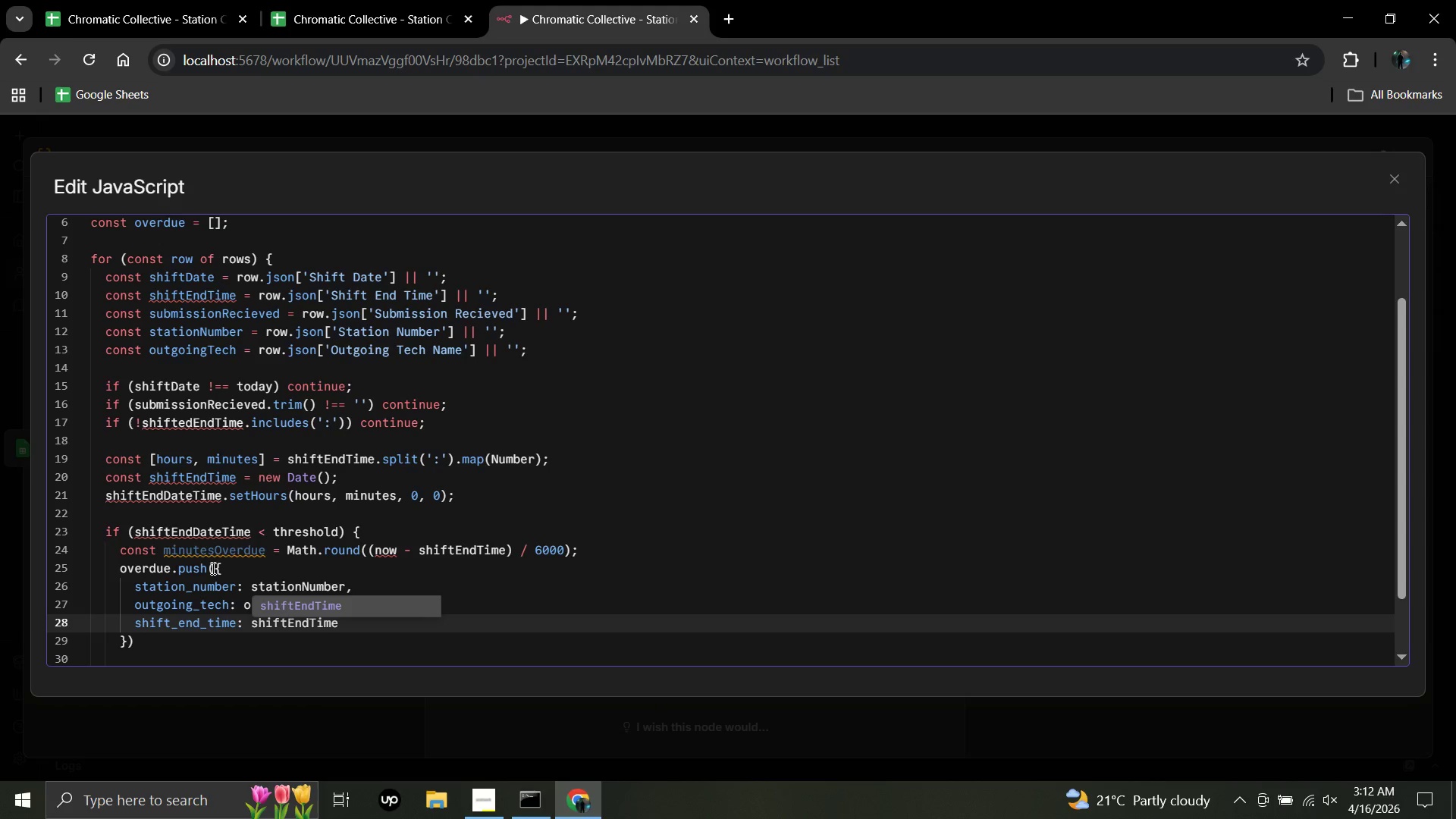 
wait(5.95)
 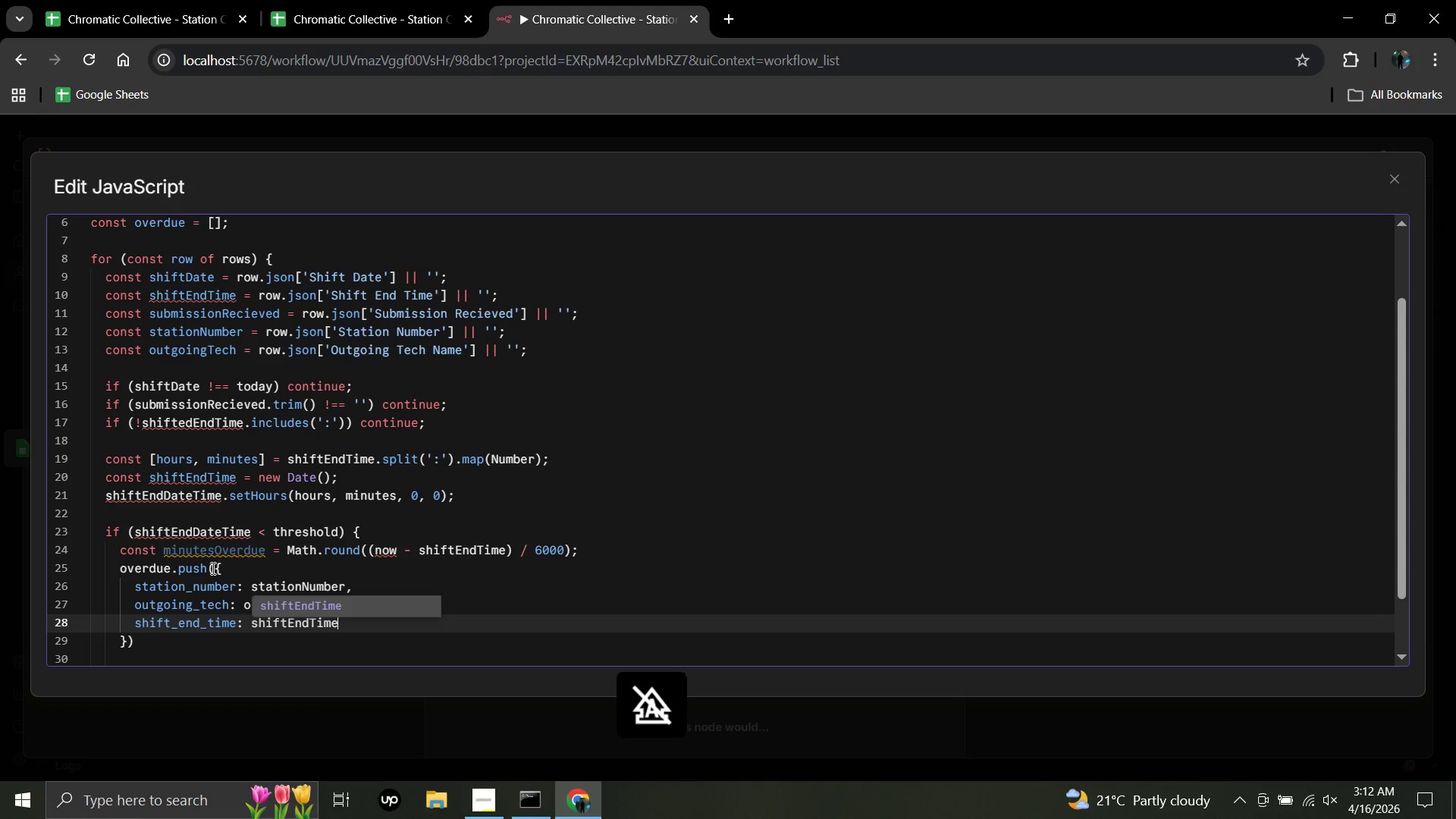 
key(Semicolon)
 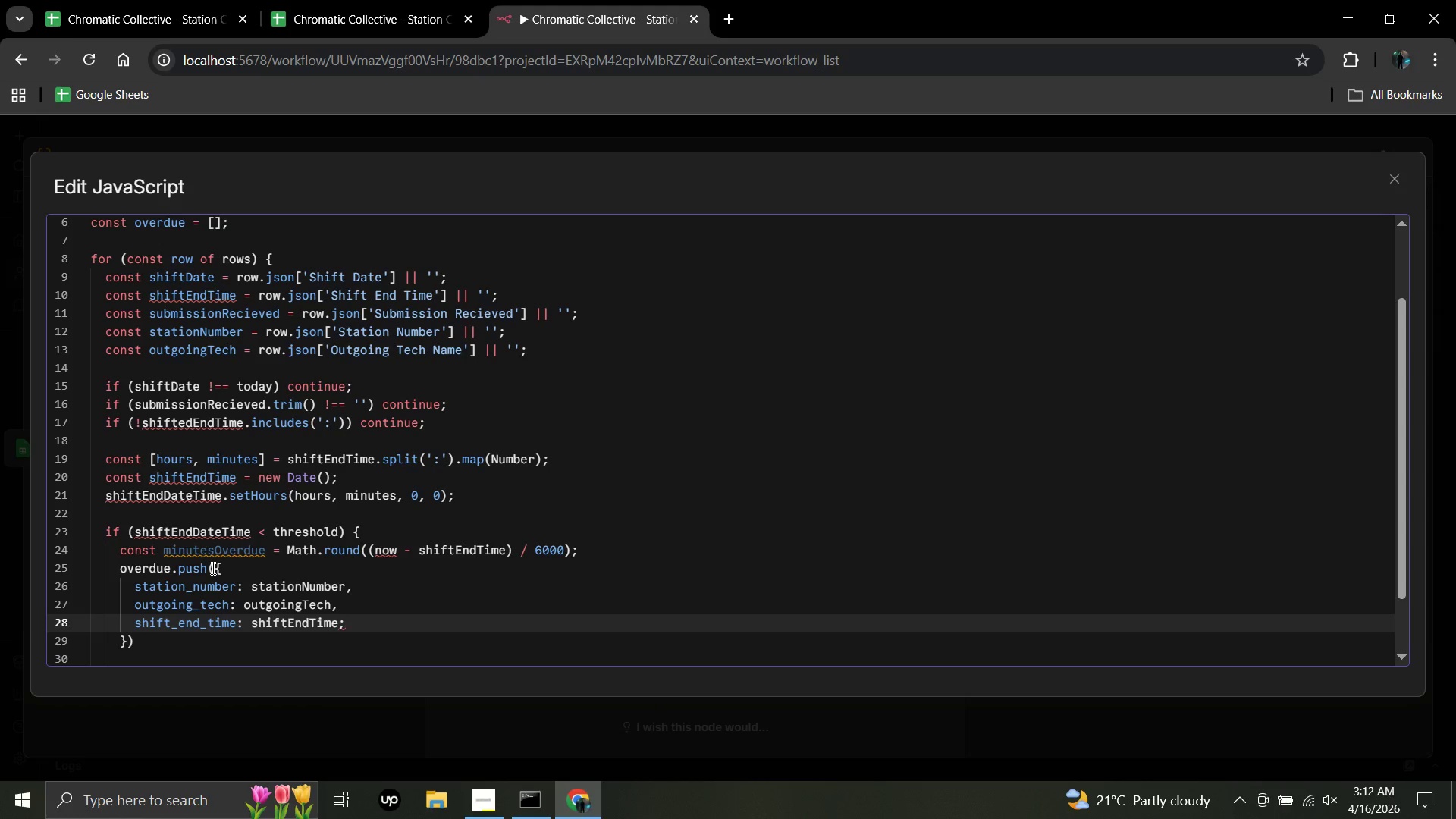 
key(Backspace)
 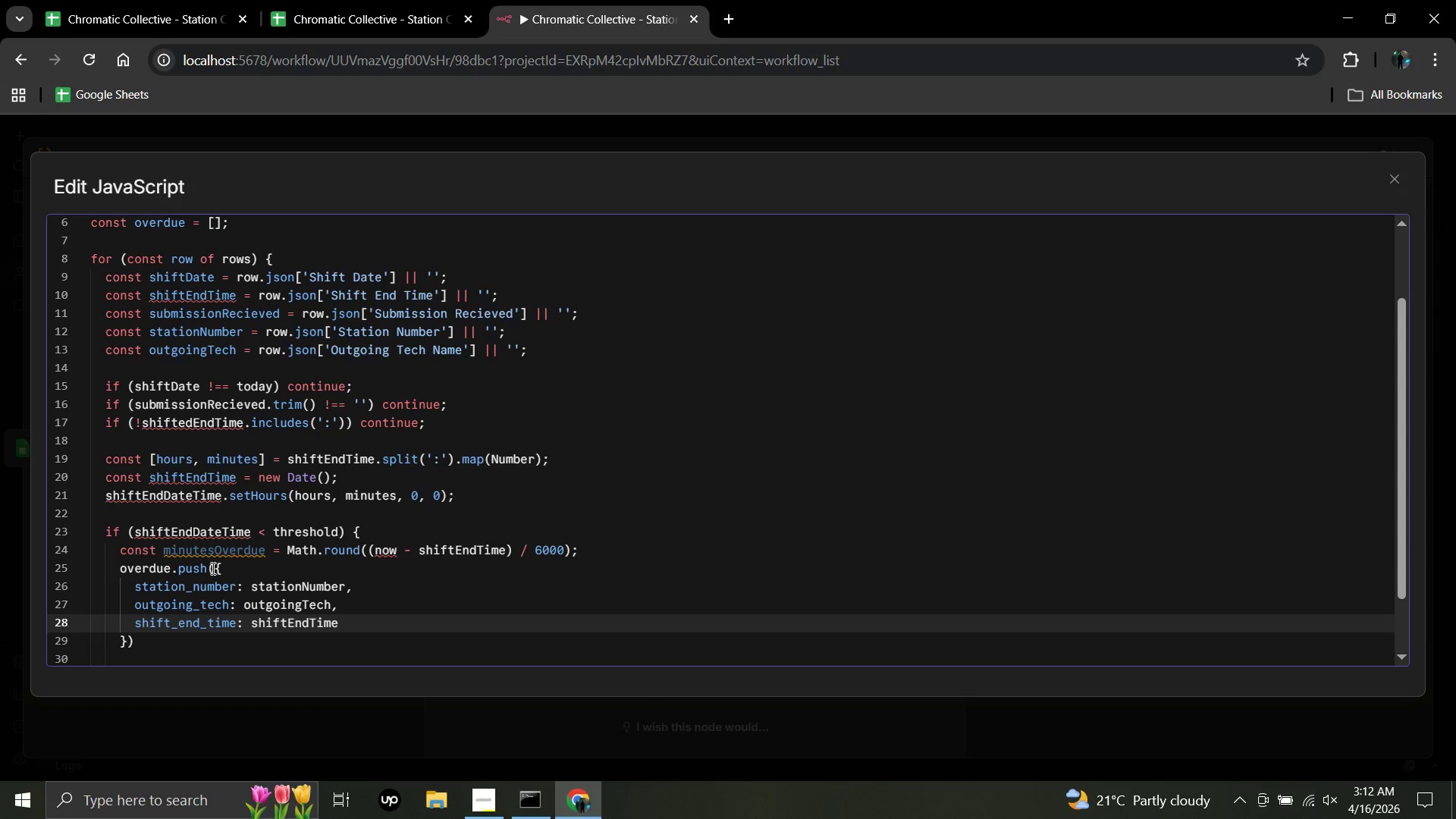 
key(Comma)
 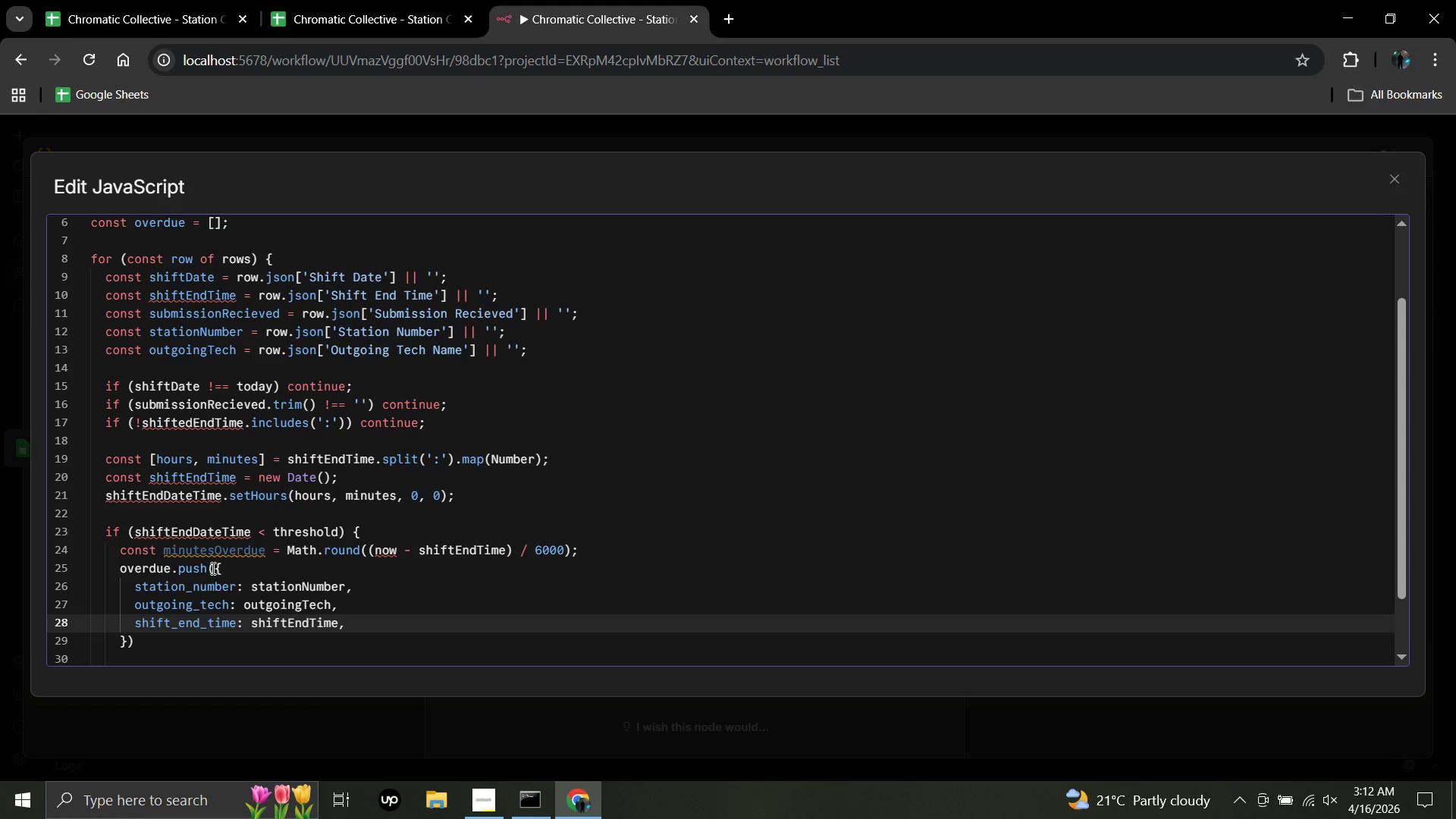 
key(Enter)
 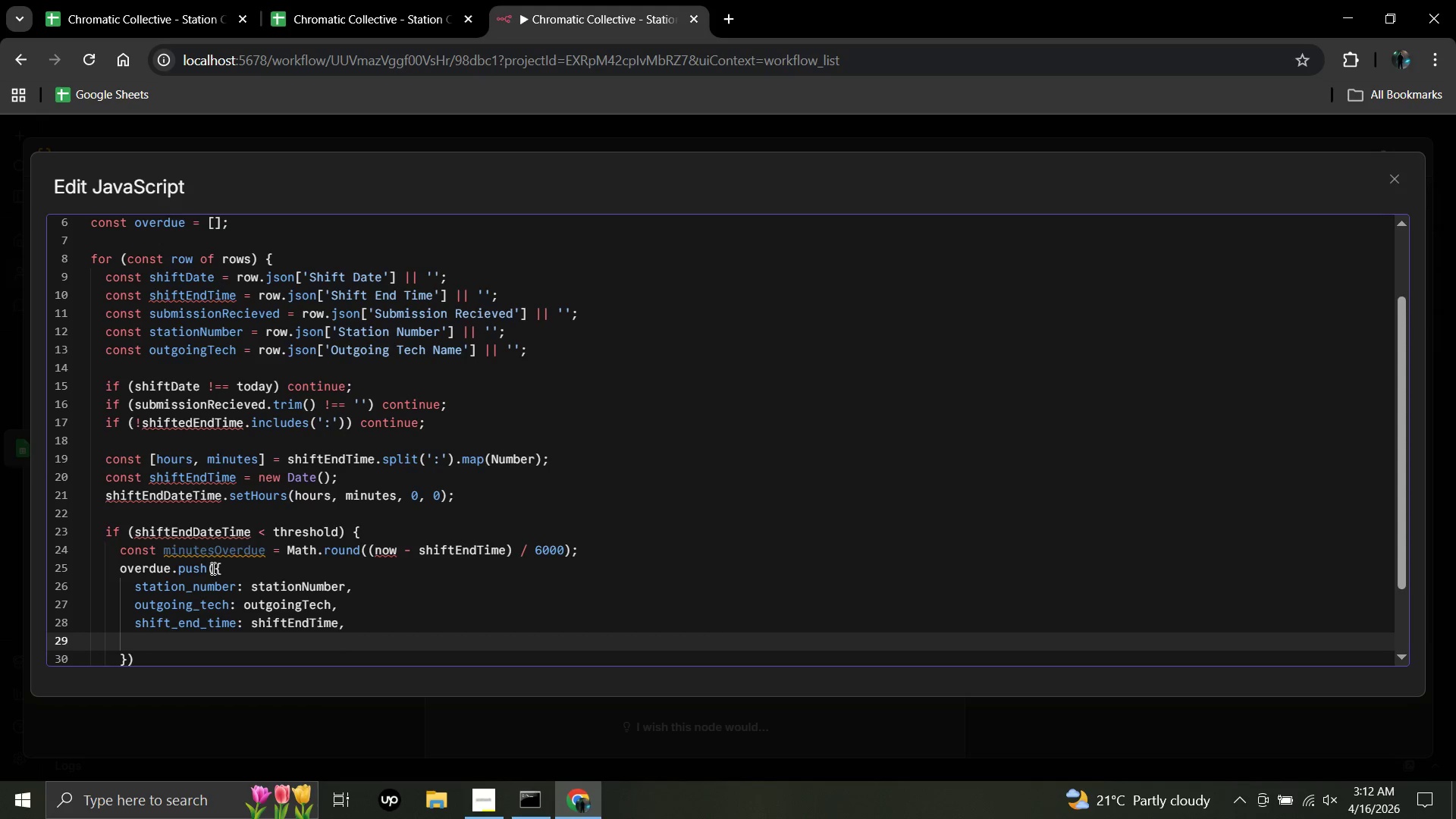 
type(minutes_overdue: minutes)
 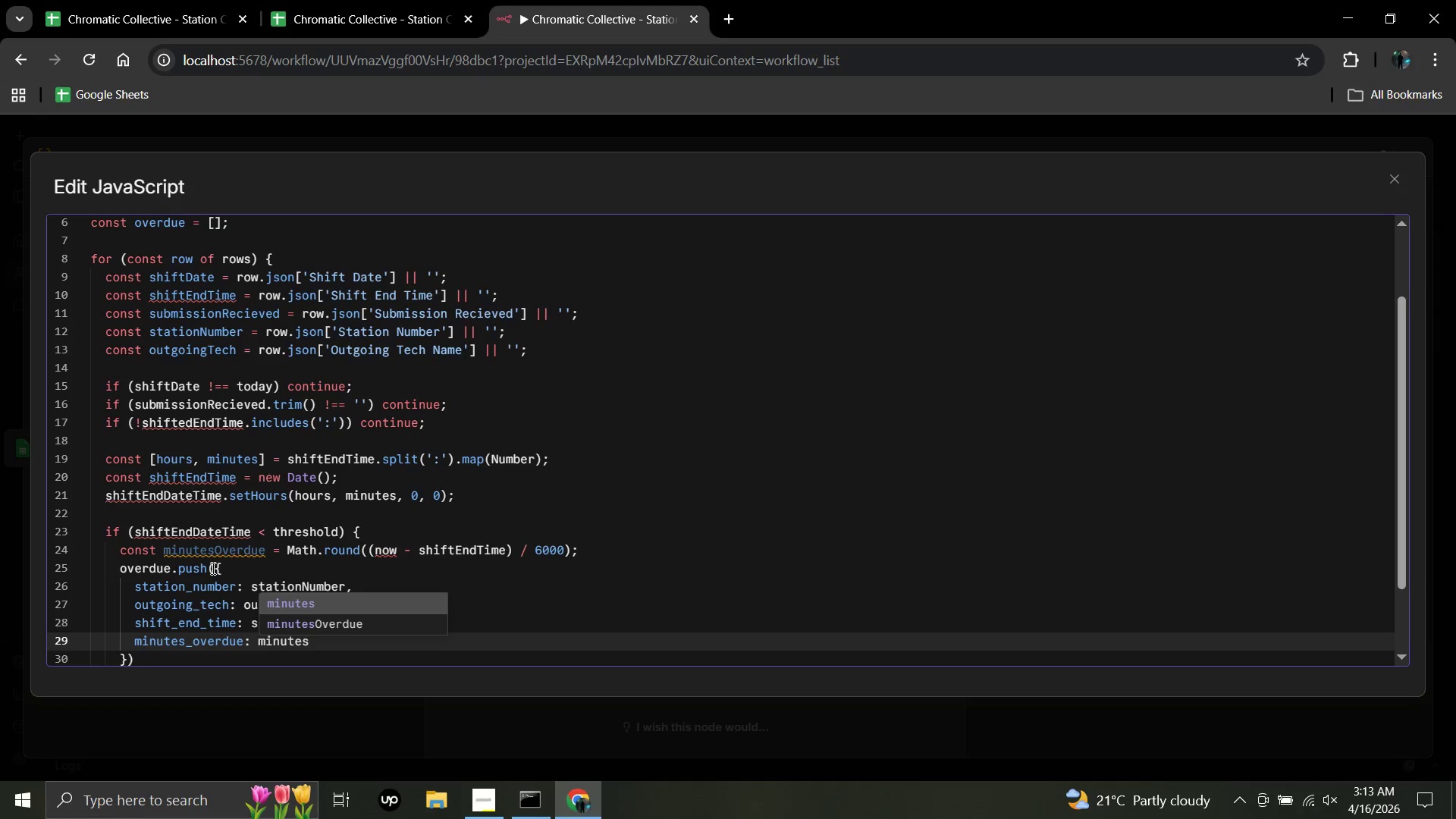 
type(Overdue)
 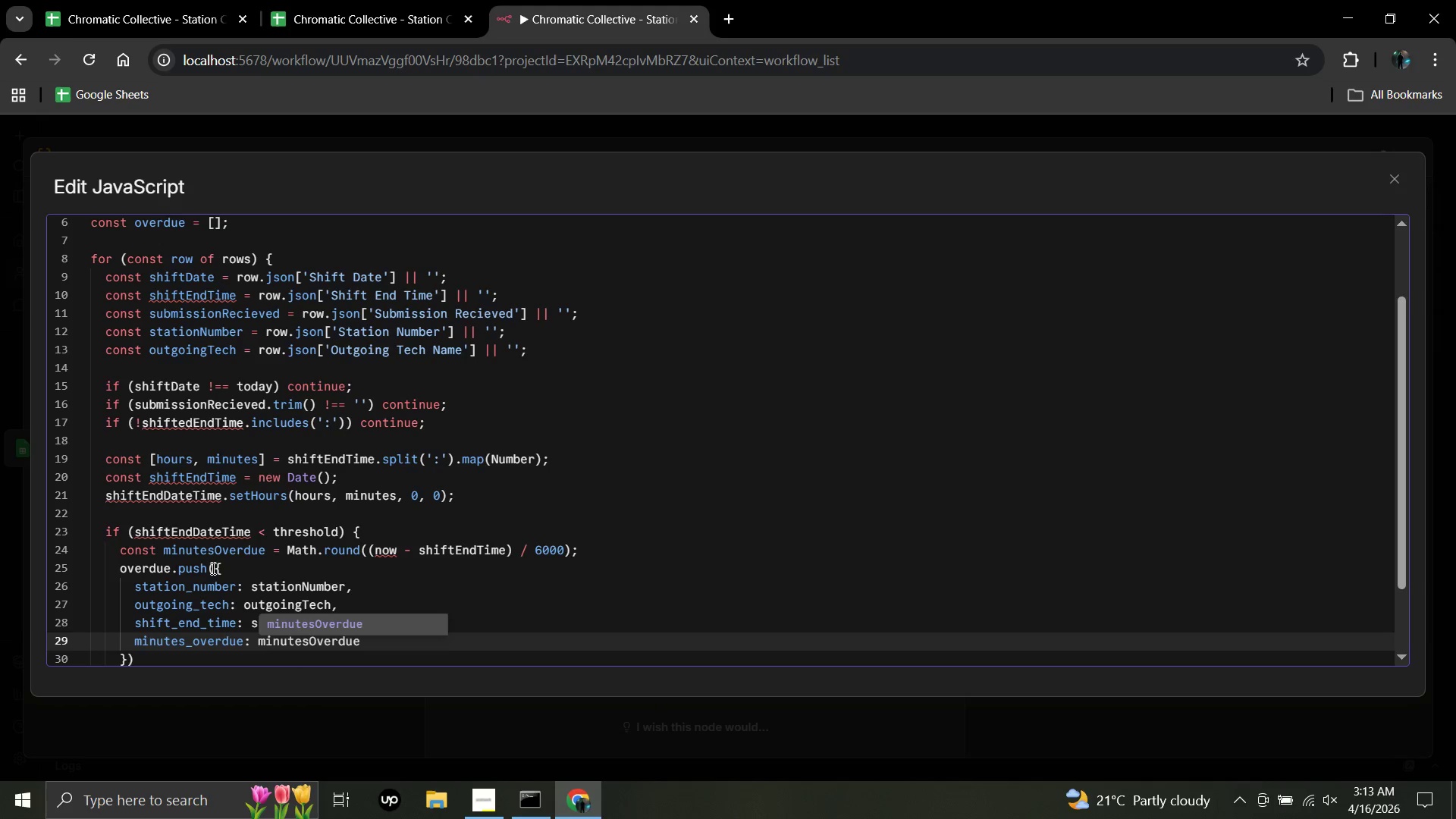 
wait(11.86)
 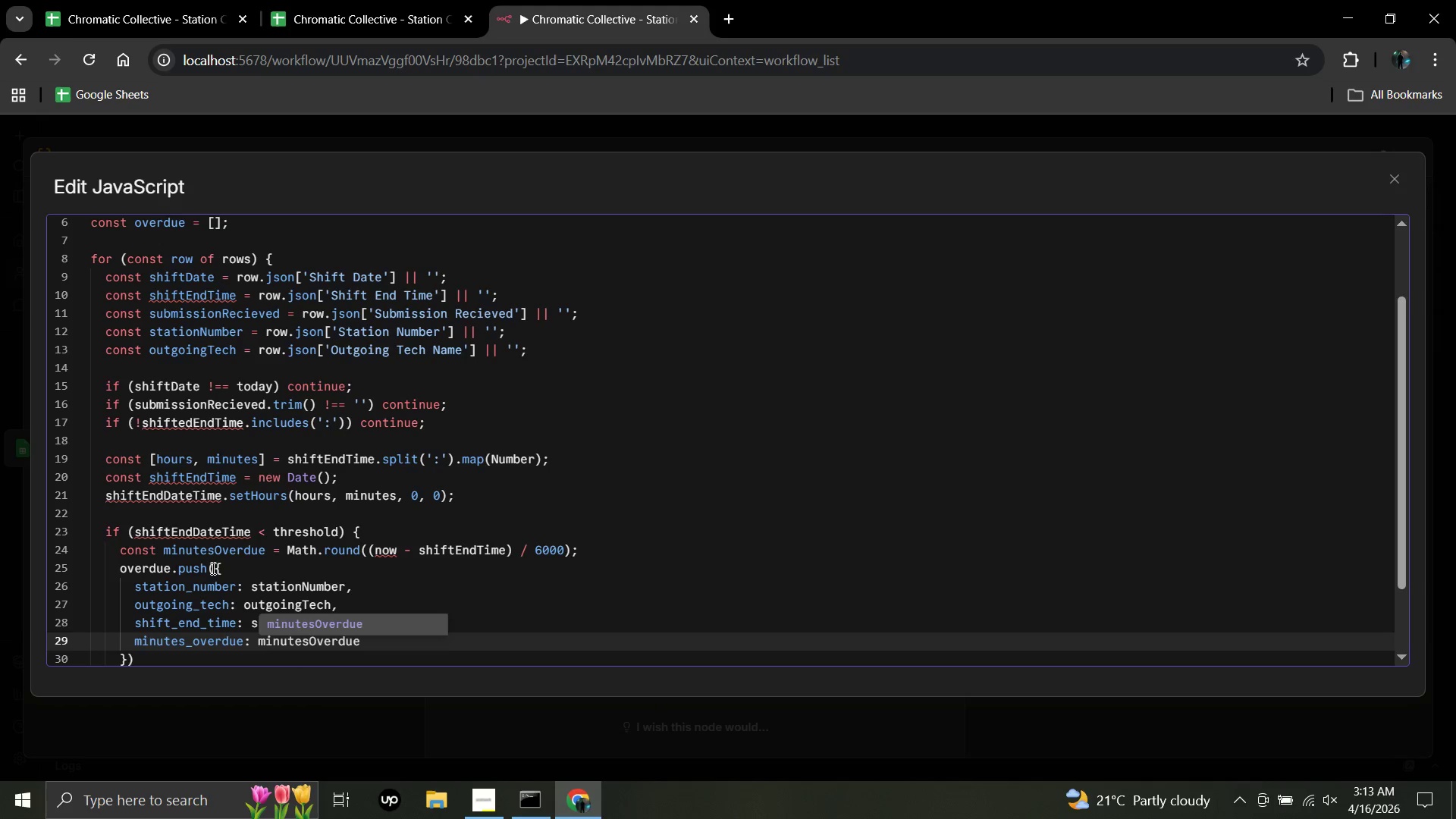 
left_click([136, 659])
 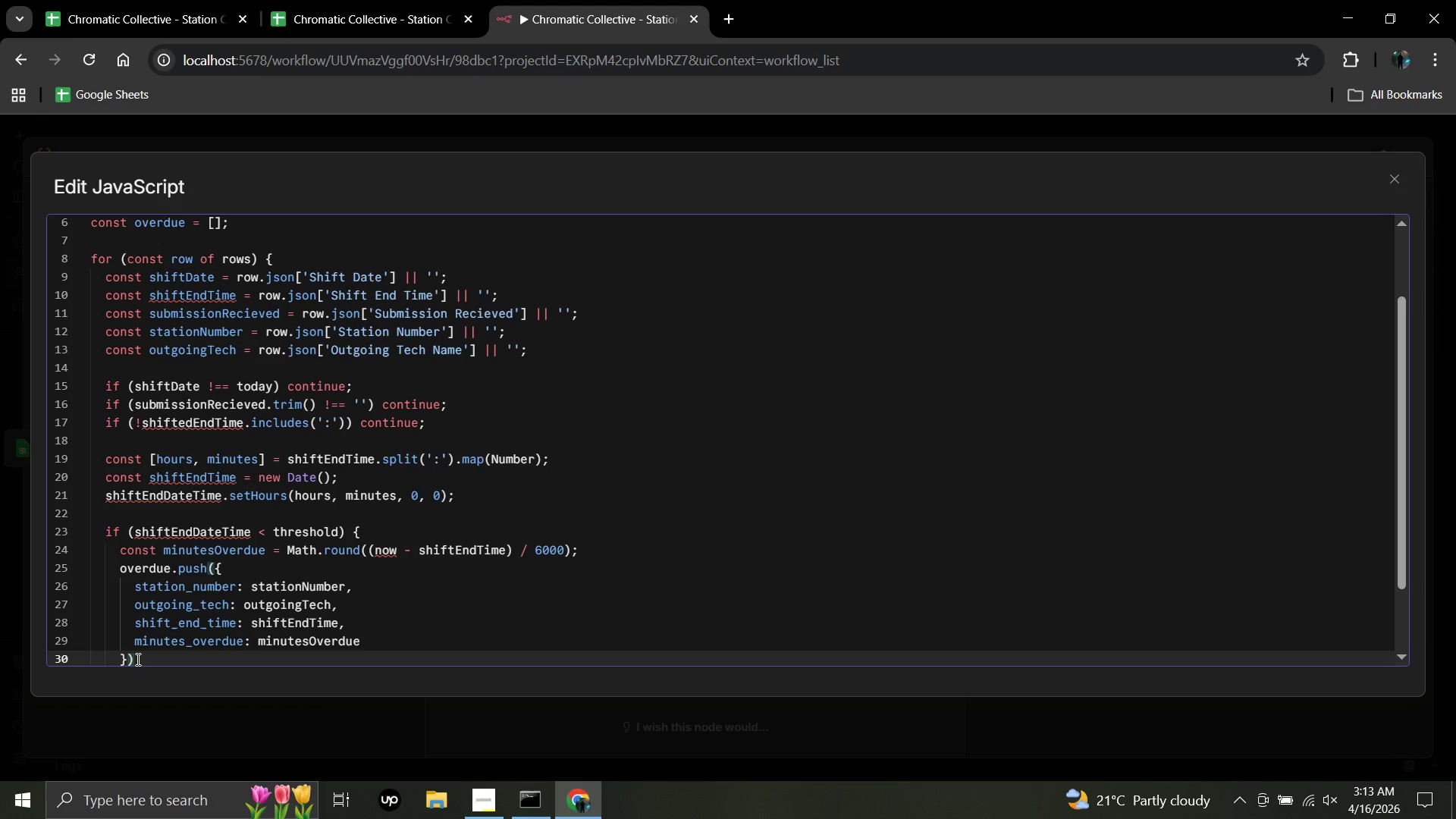 
key(Semicolon)
 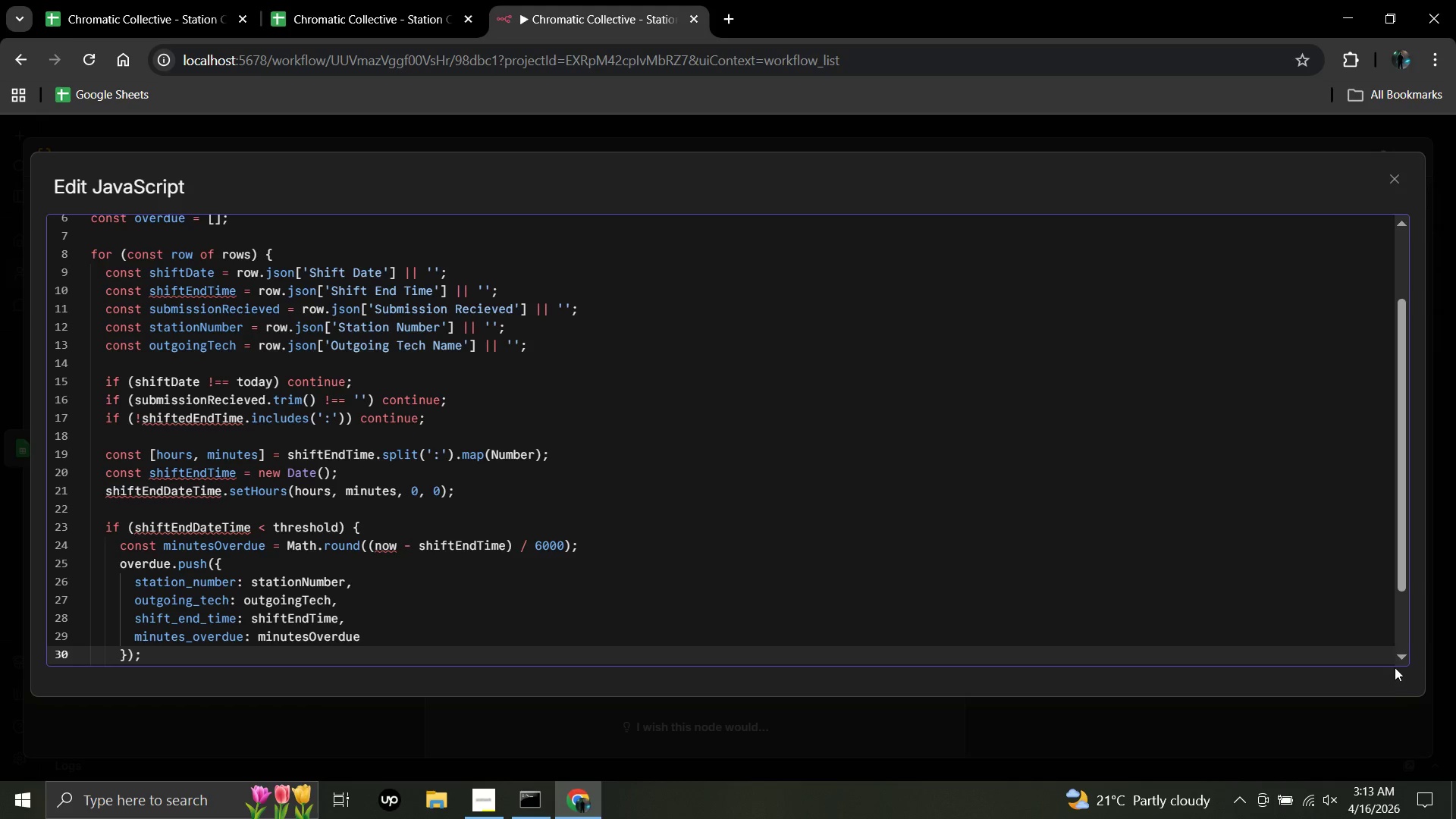 
wait(6.17)
 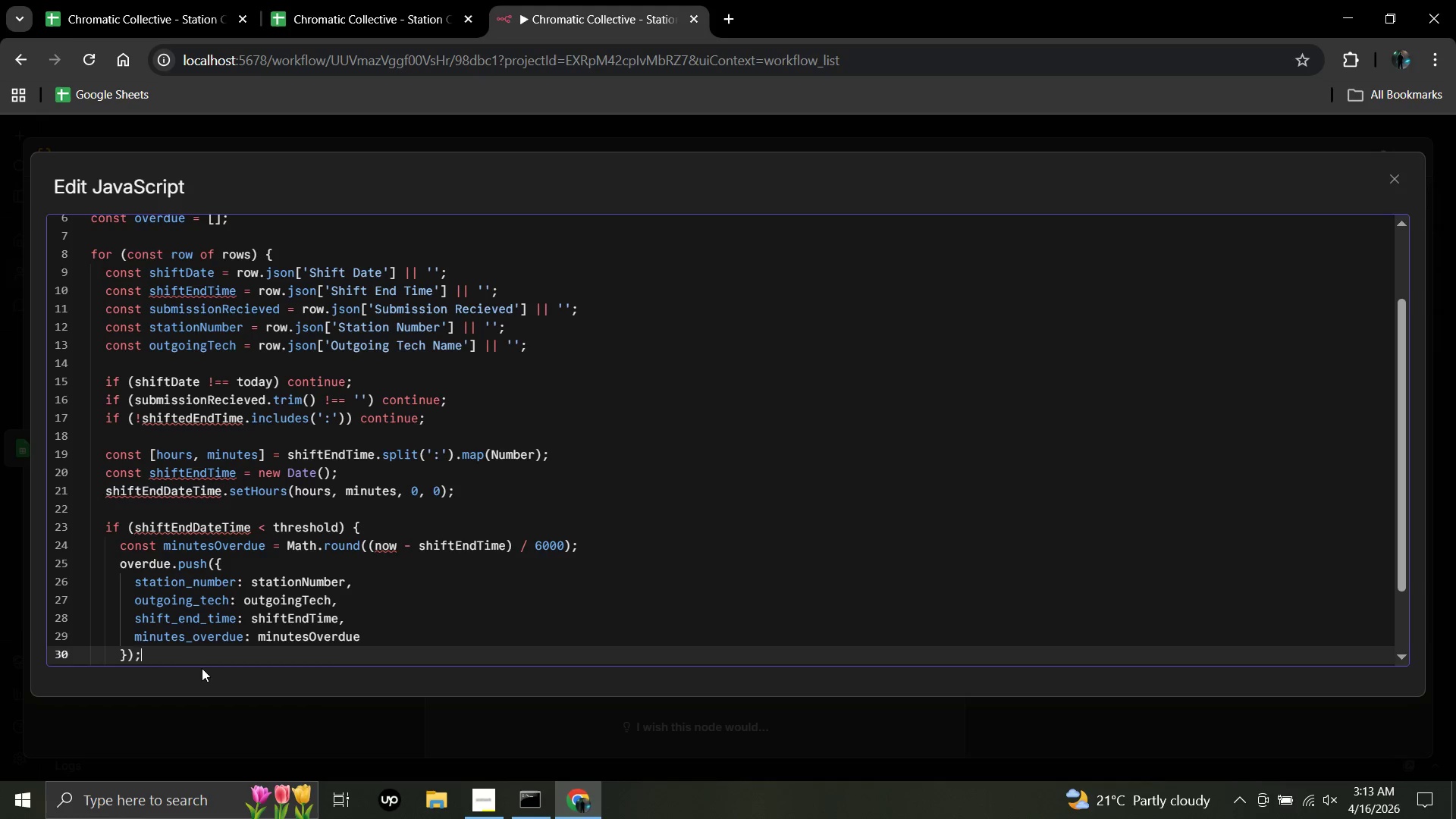 
left_click([1398, 654])
 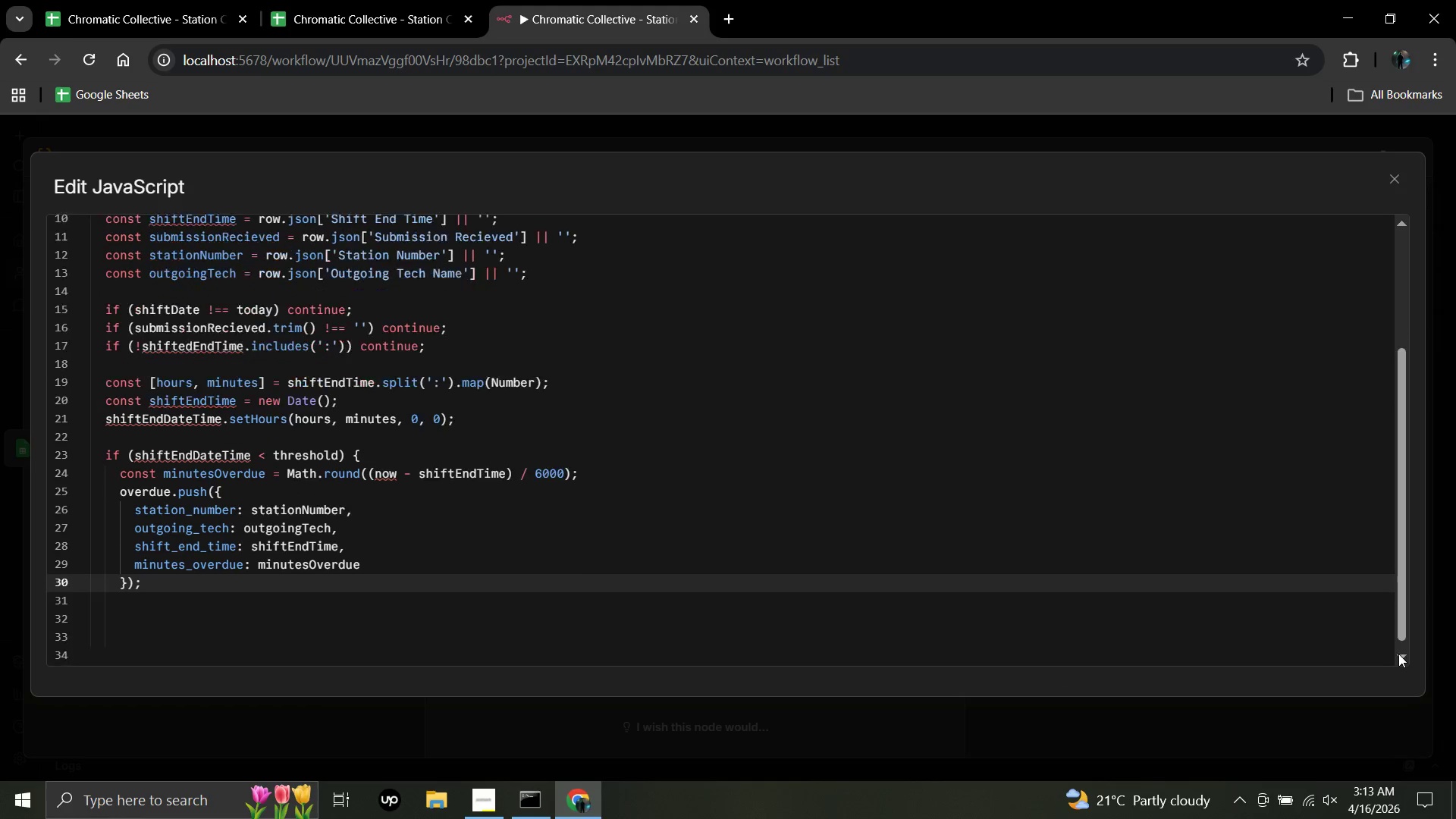 
double_click([1398, 654])
 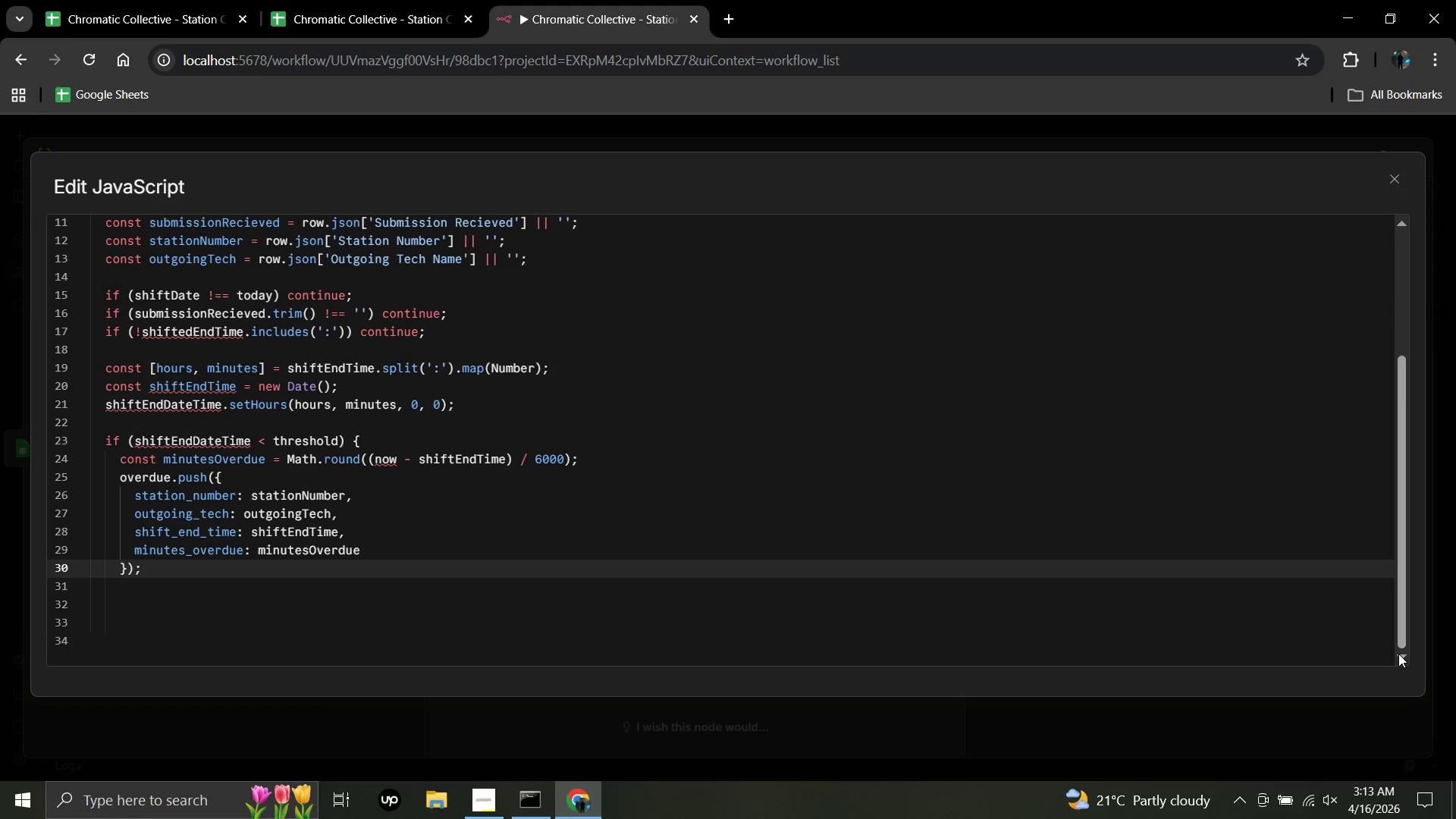 
triple_click([1398, 654])
 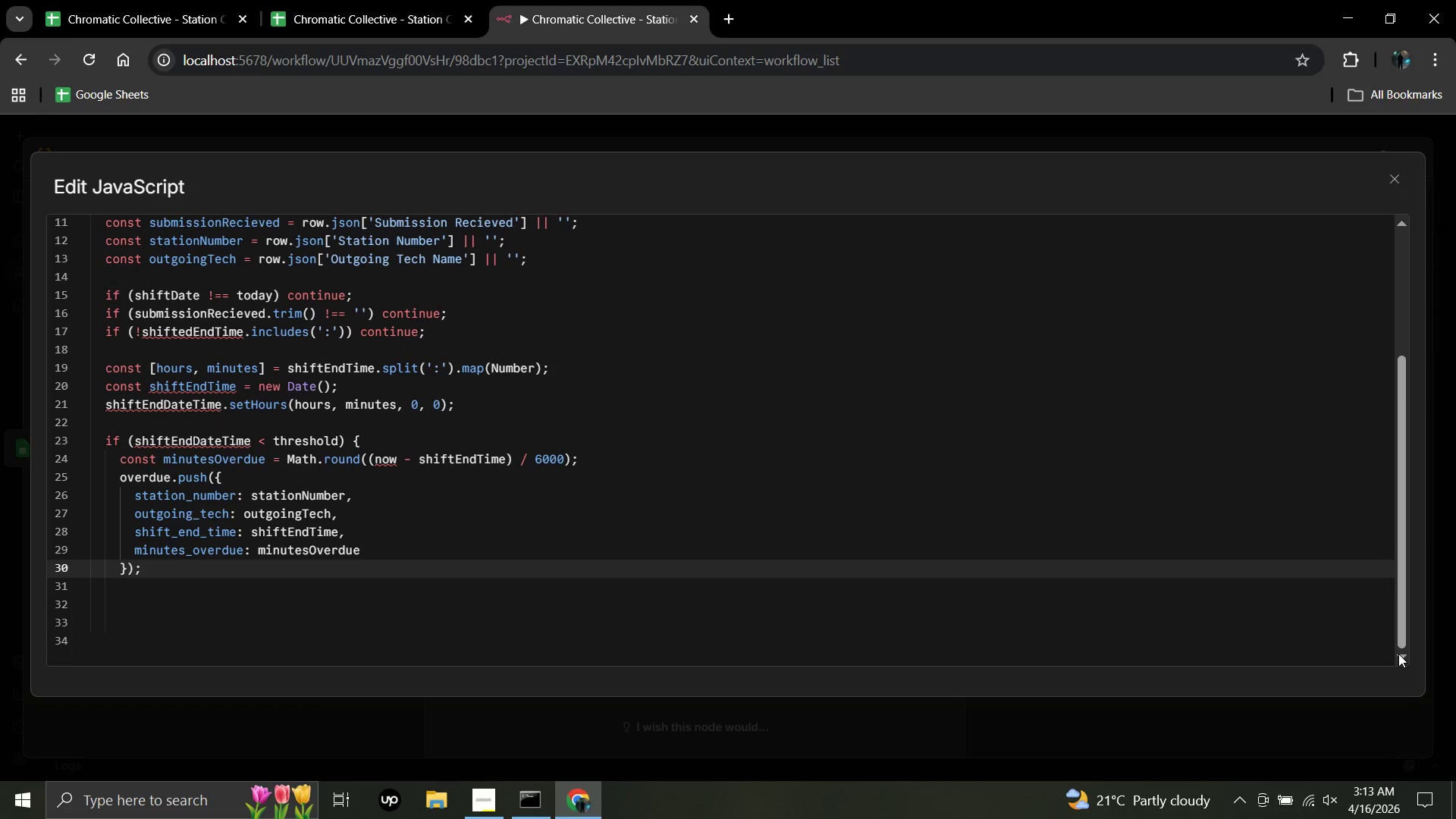 
triple_click([1398, 654])
 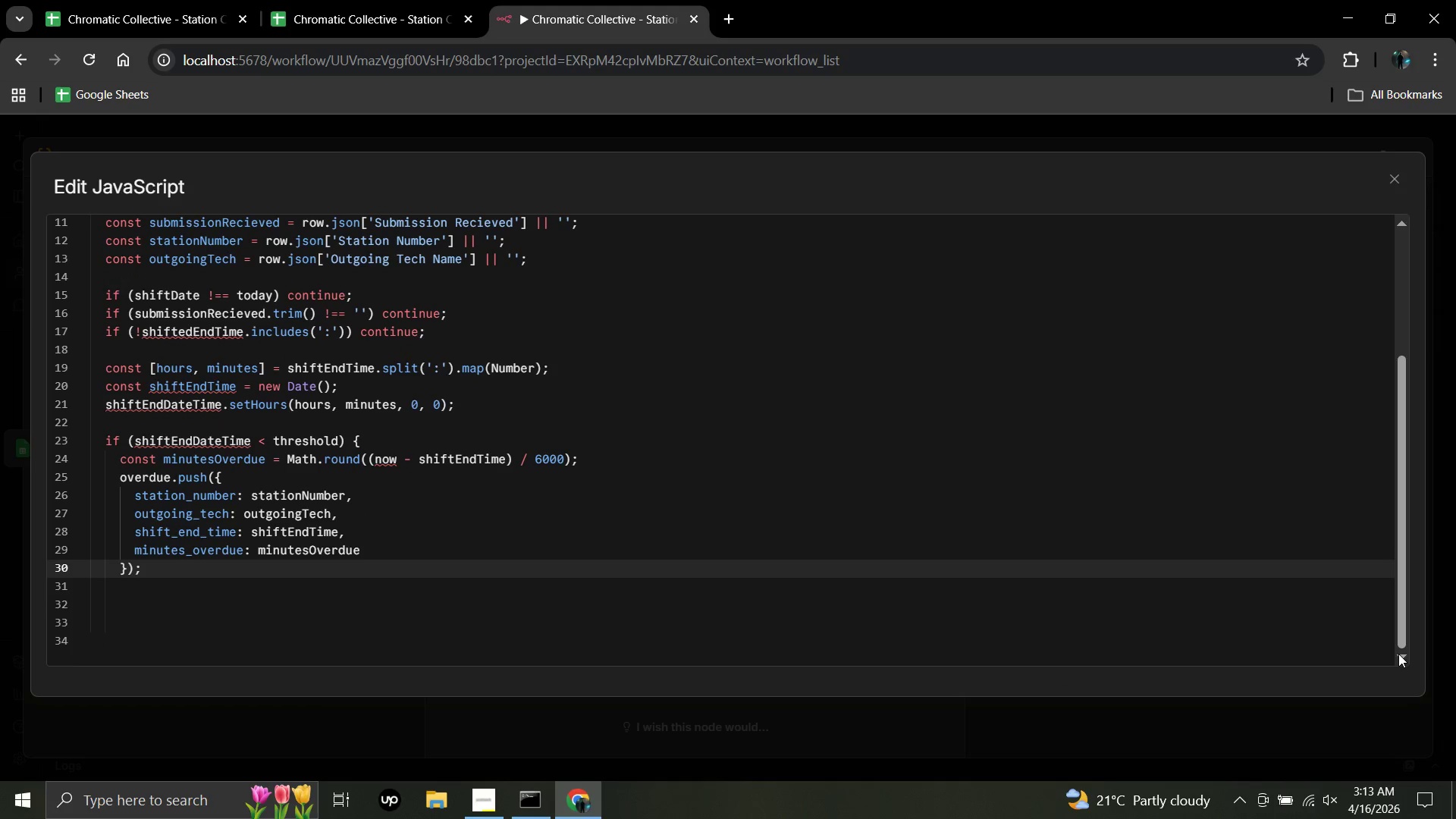 
triple_click([1398, 654])
 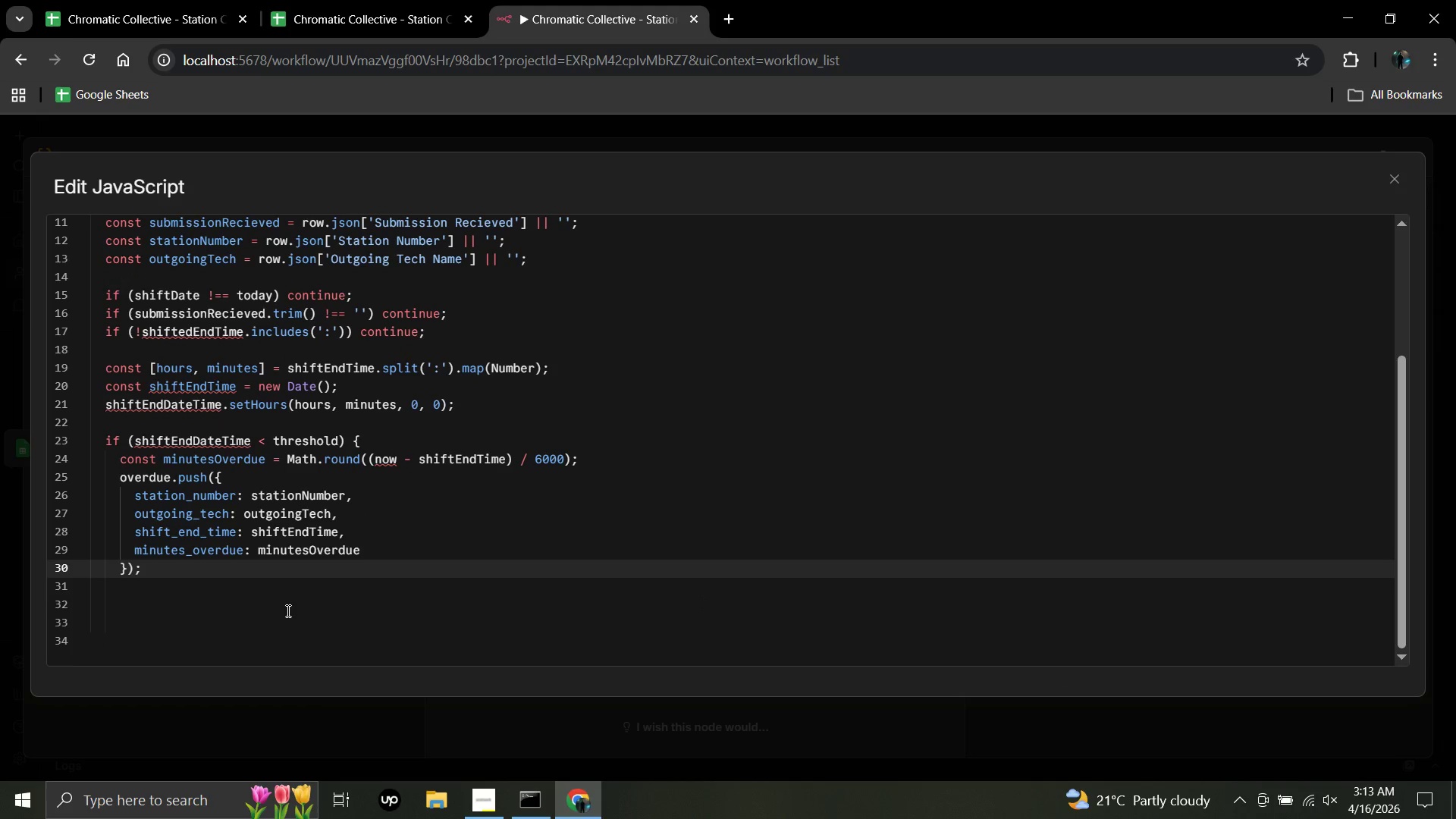 
left_click_drag(start_coordinate=[180, 591], to_coordinate=[158, 566])
 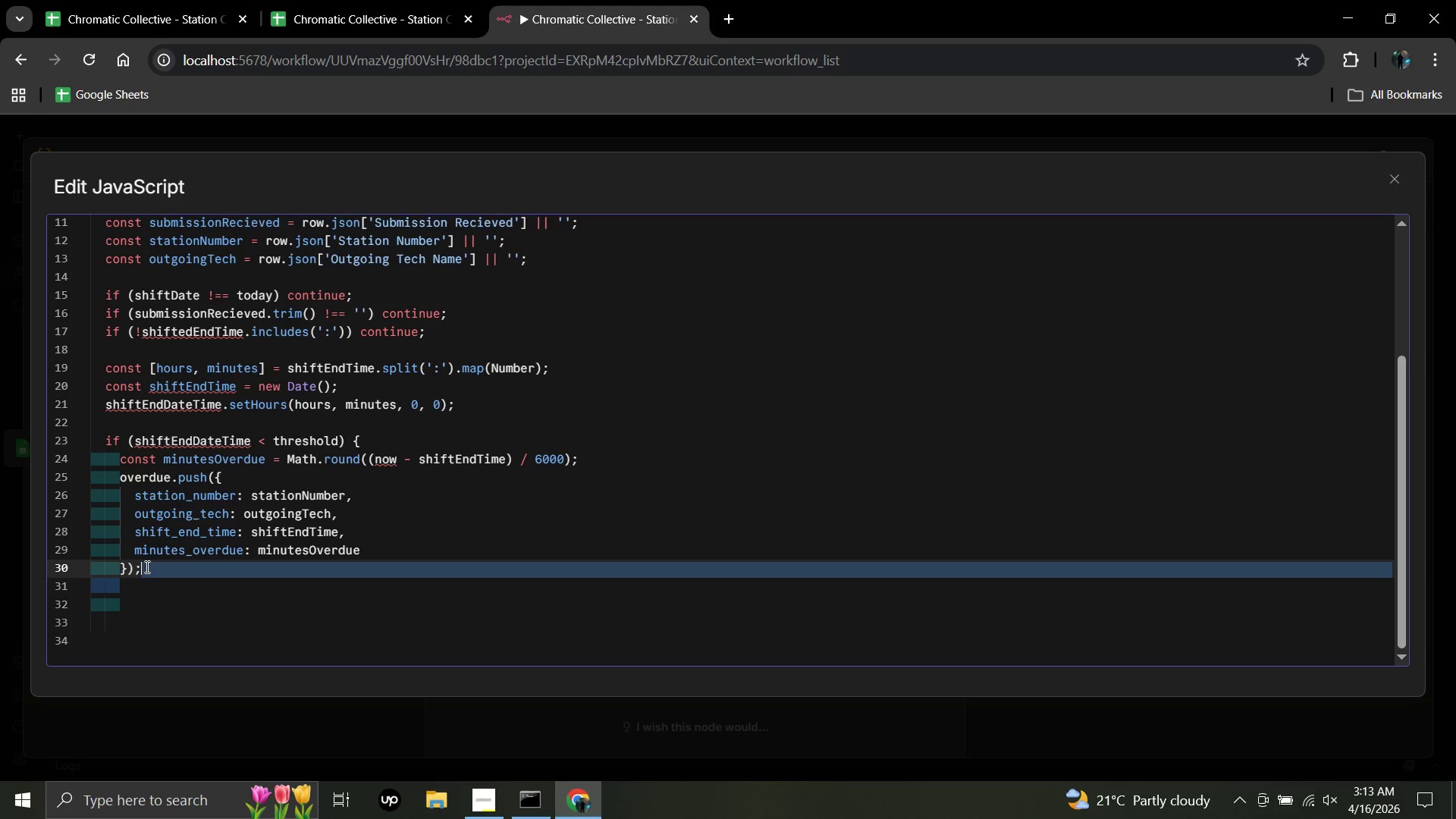 
wait(5.25)
 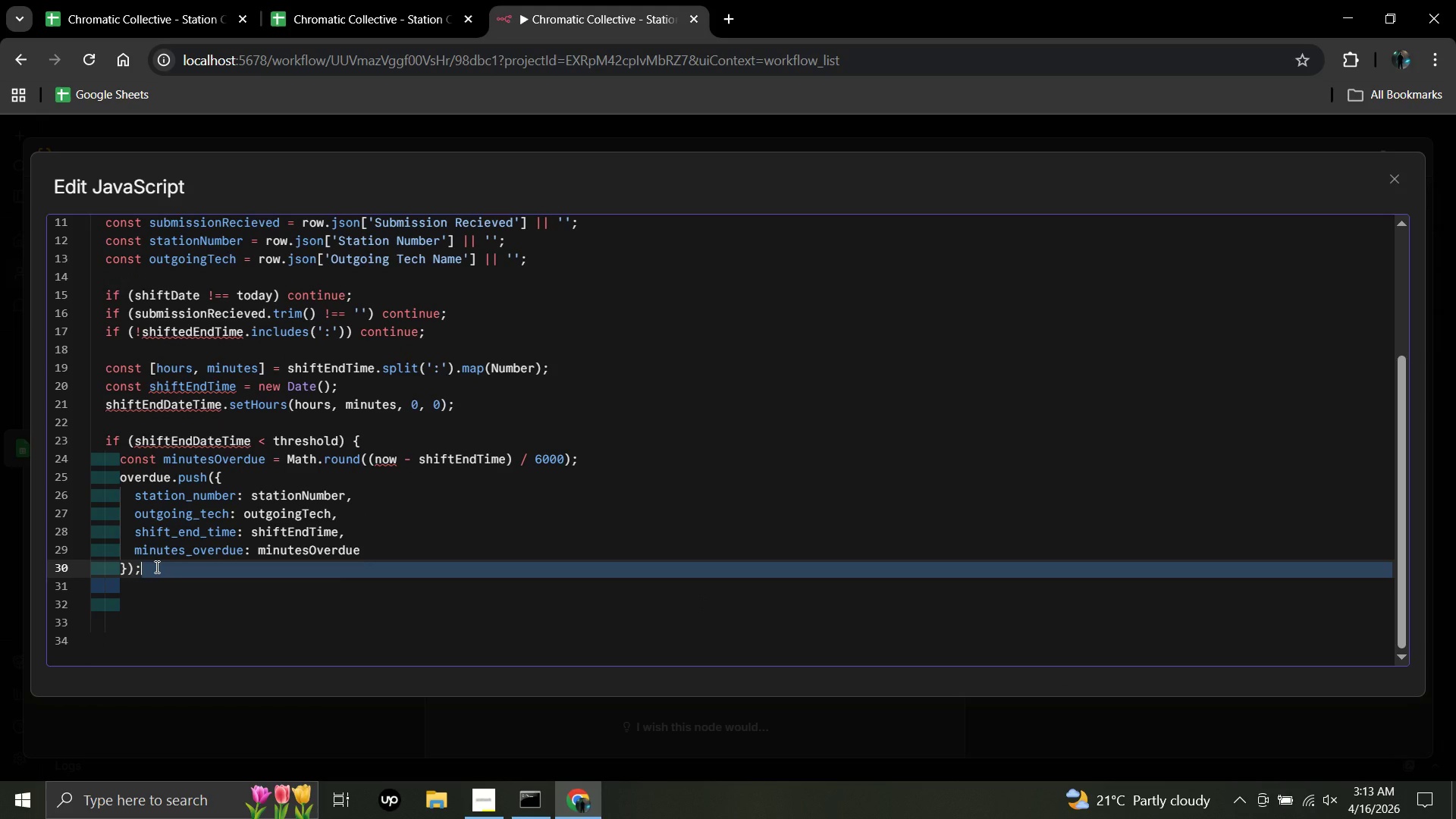 
left_click([143, 566])
 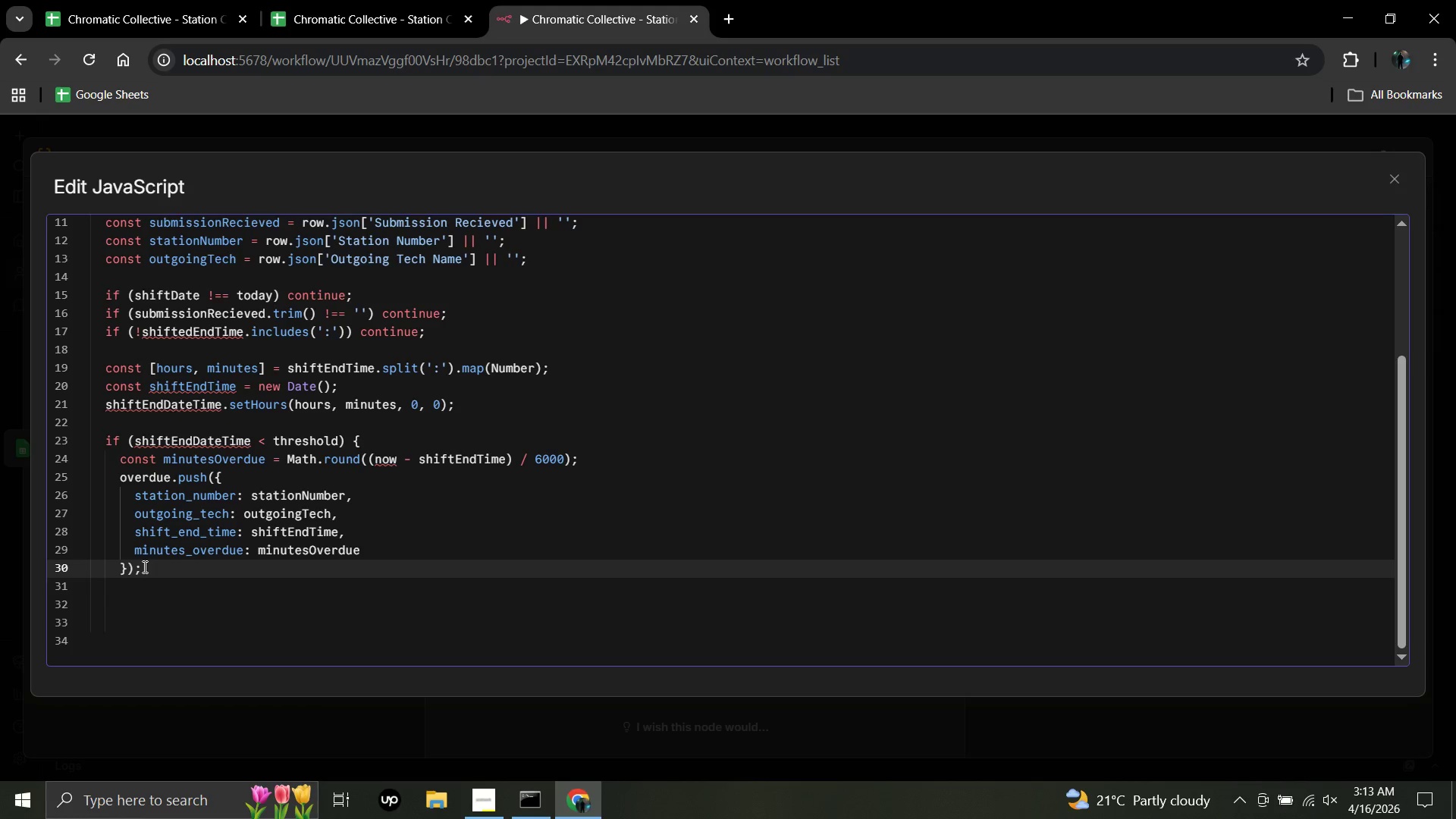 
key(Enter)
 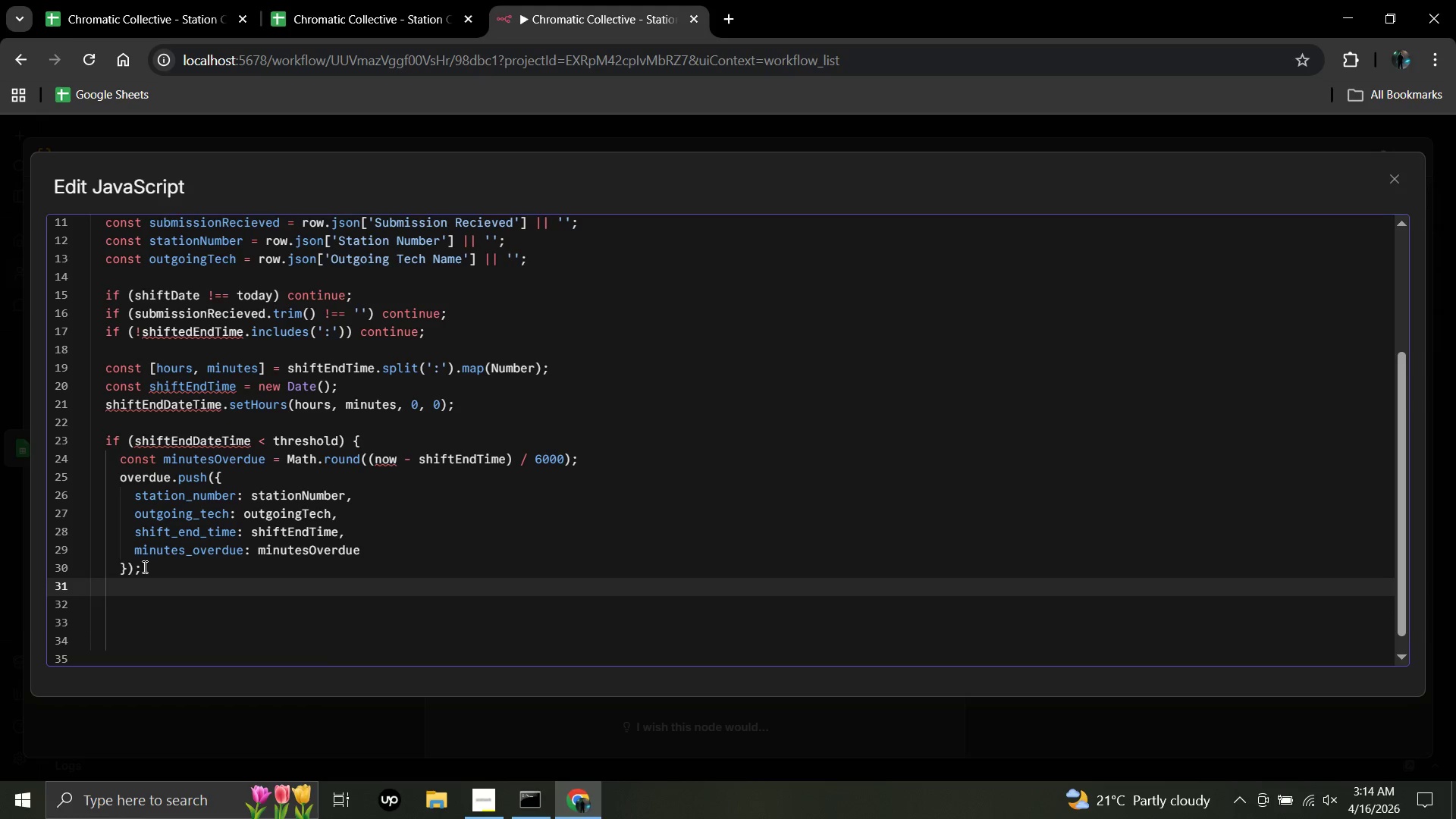 
key(Shift+BracketRight)
 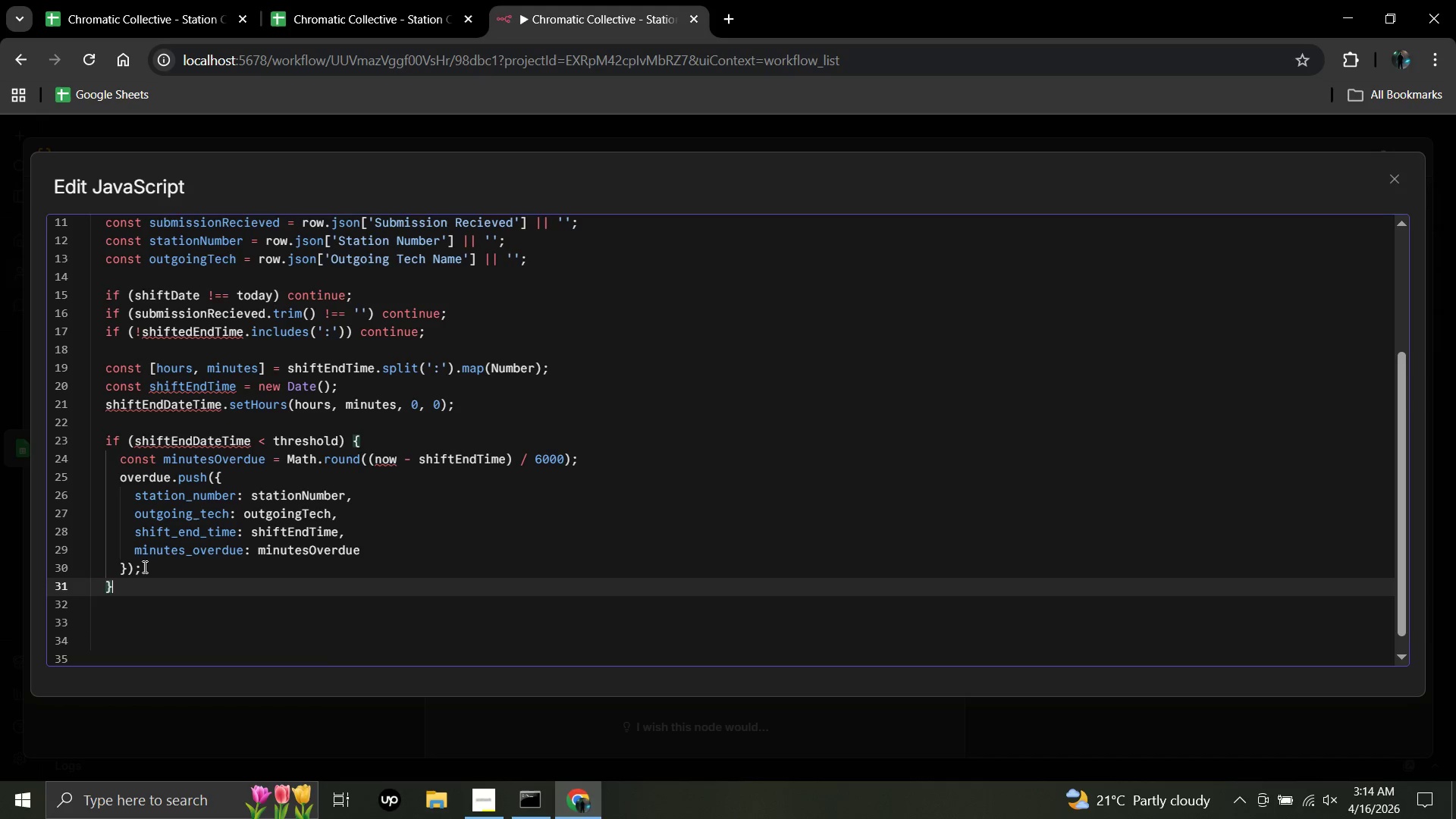 
key(Enter)
 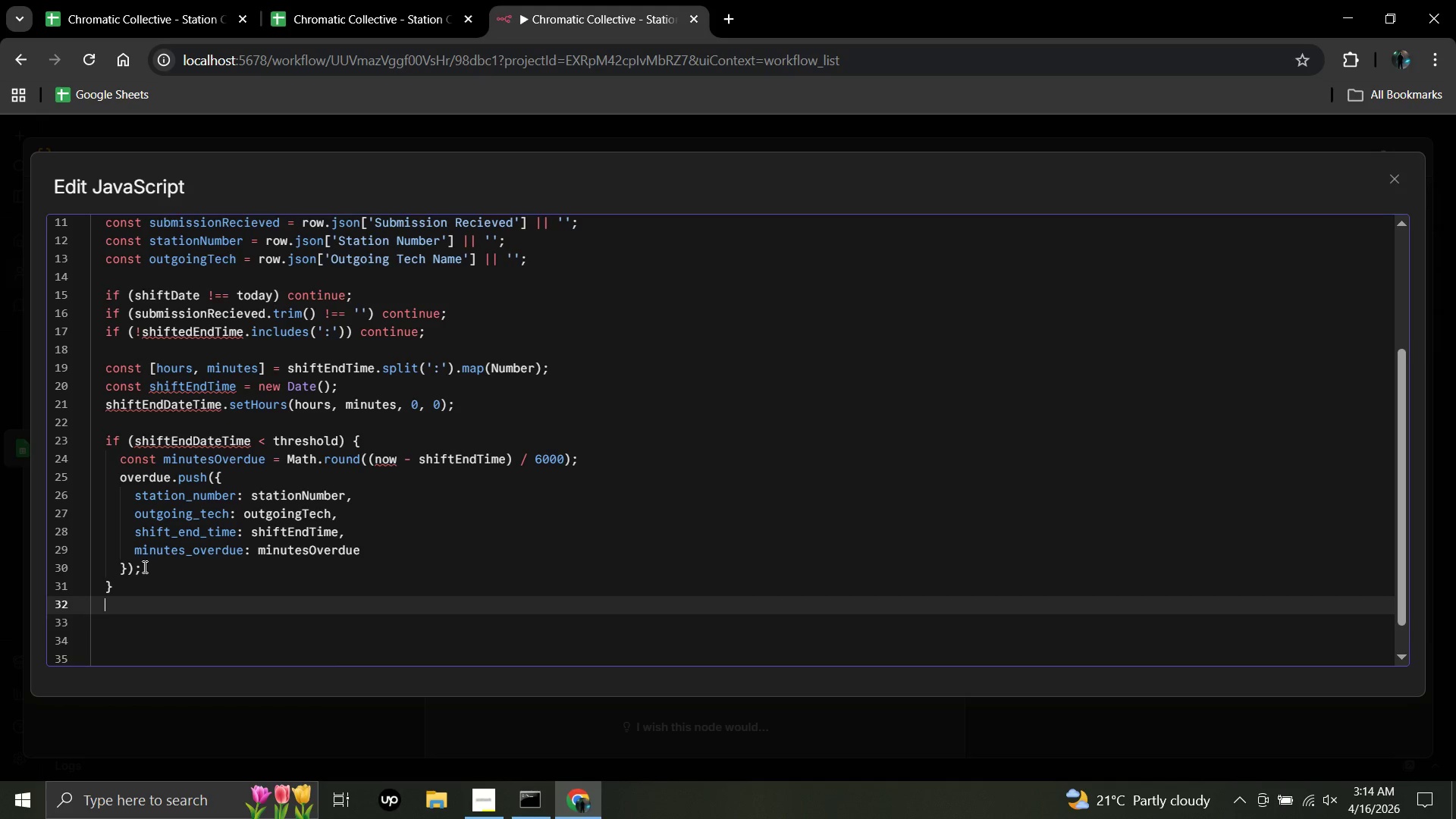 
key(Shift+BracketRight)
 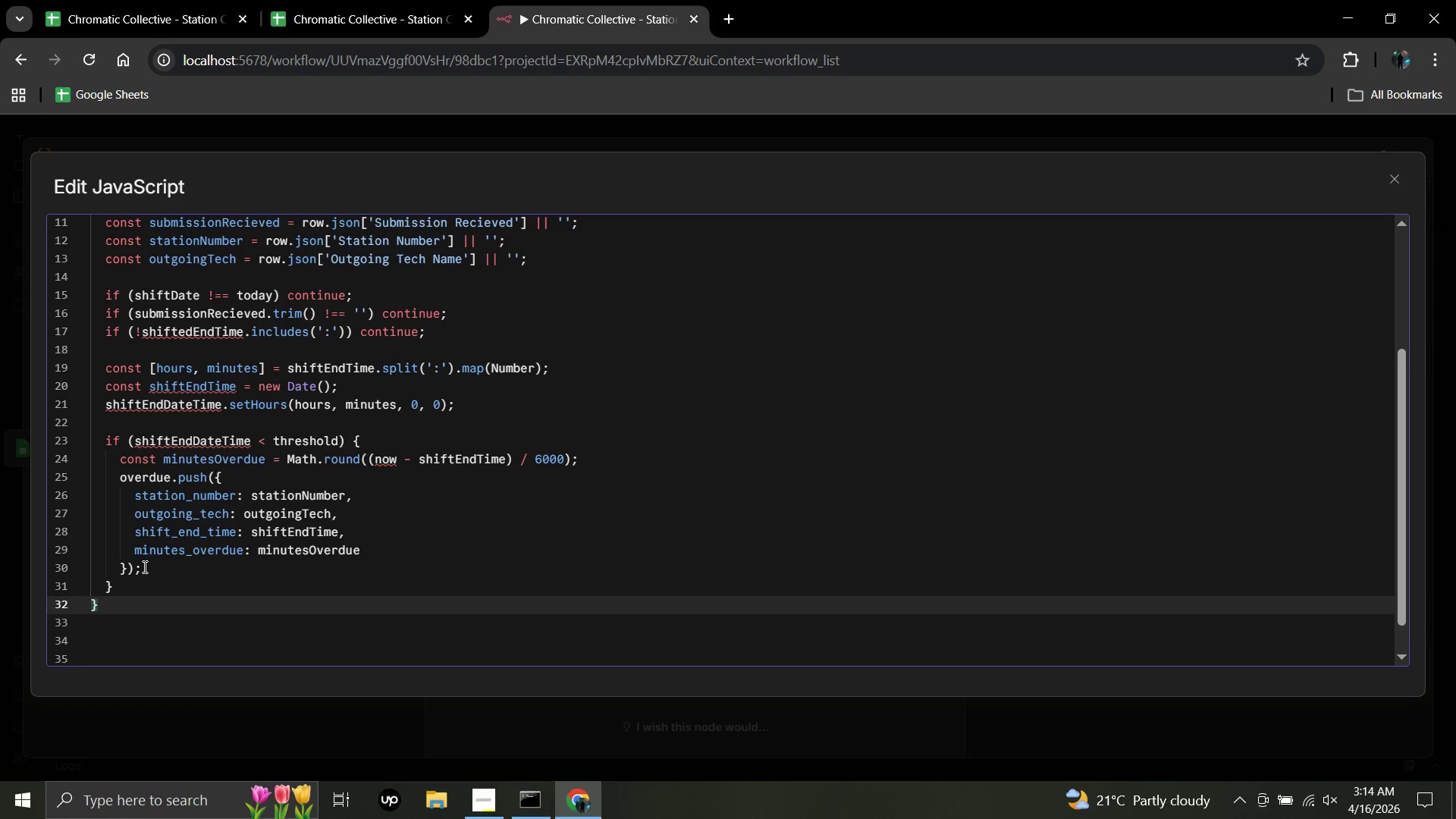 
key(Enter)
 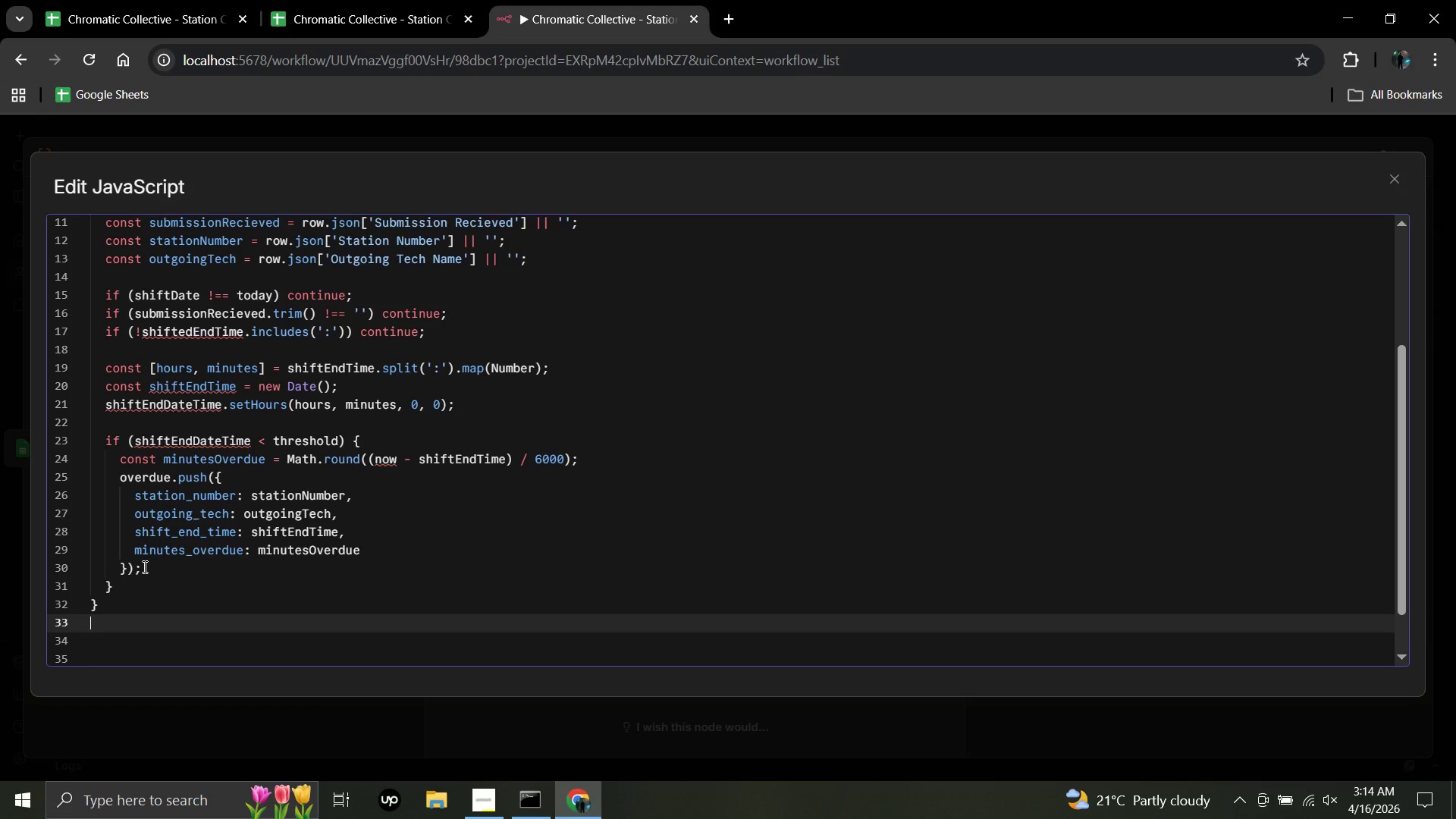 
key(Enter)
 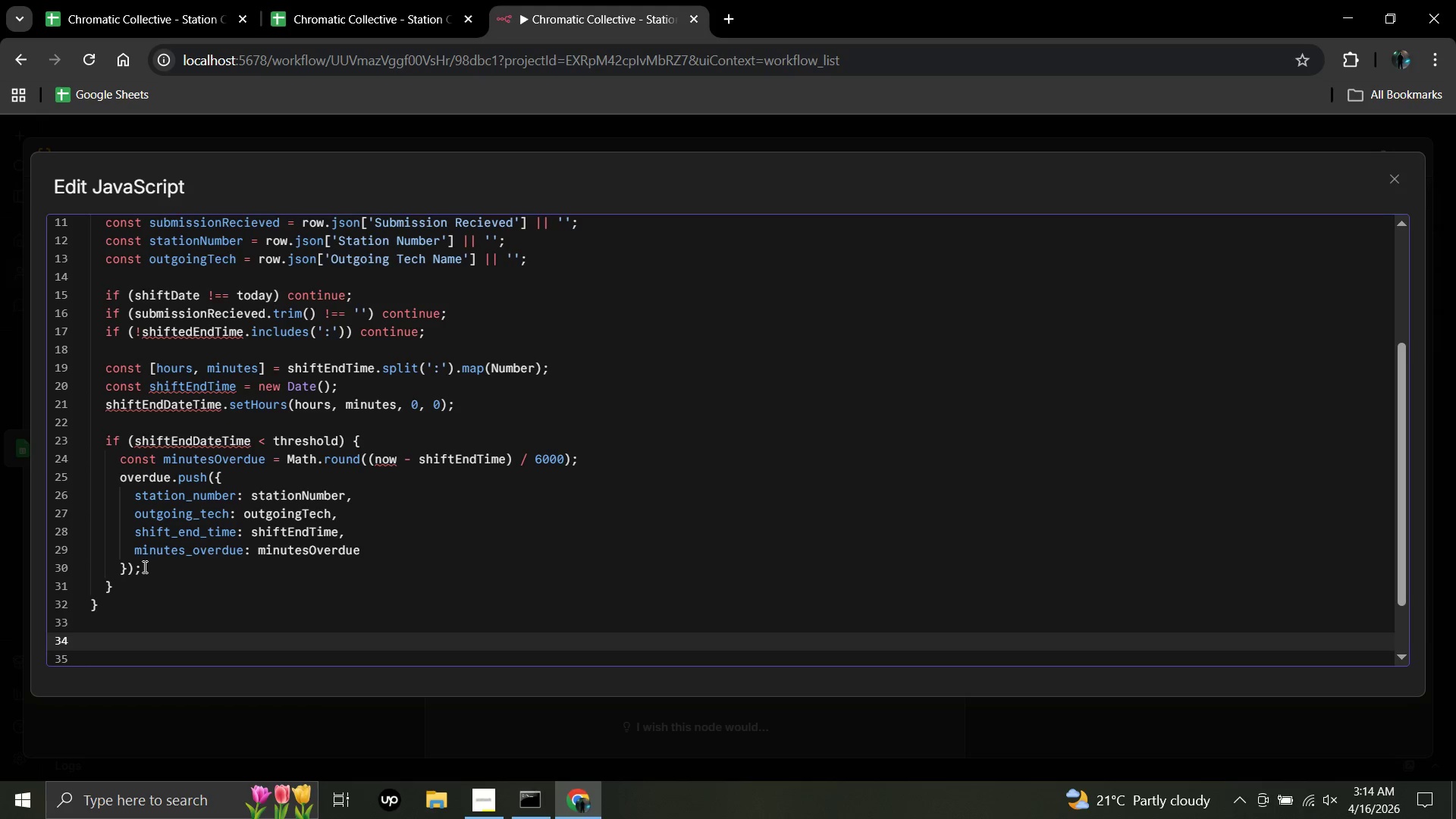 
type(if ?*)
key(Backspace)
key(Backspace)
type((overdue.)
 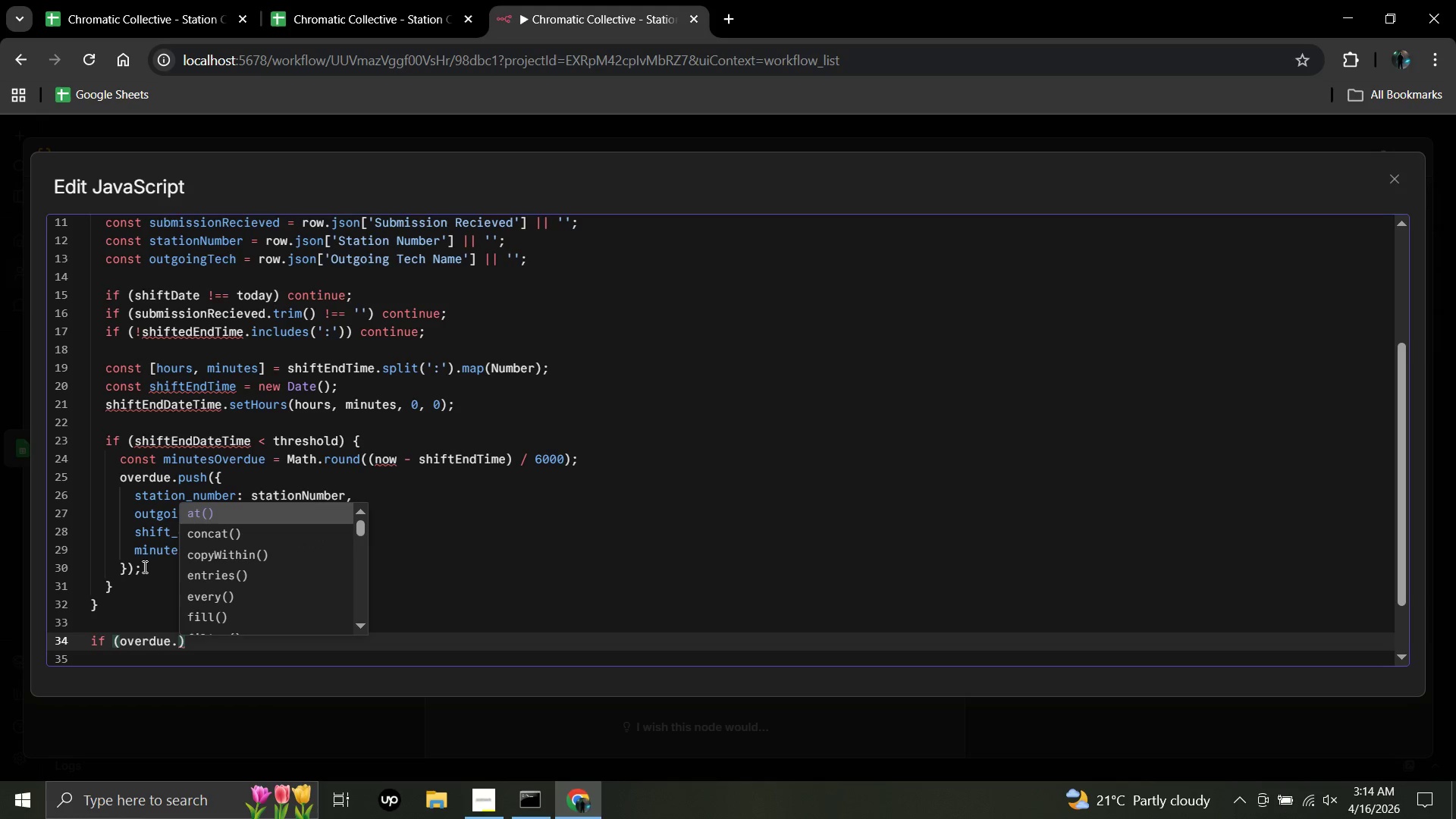 
type(length )
 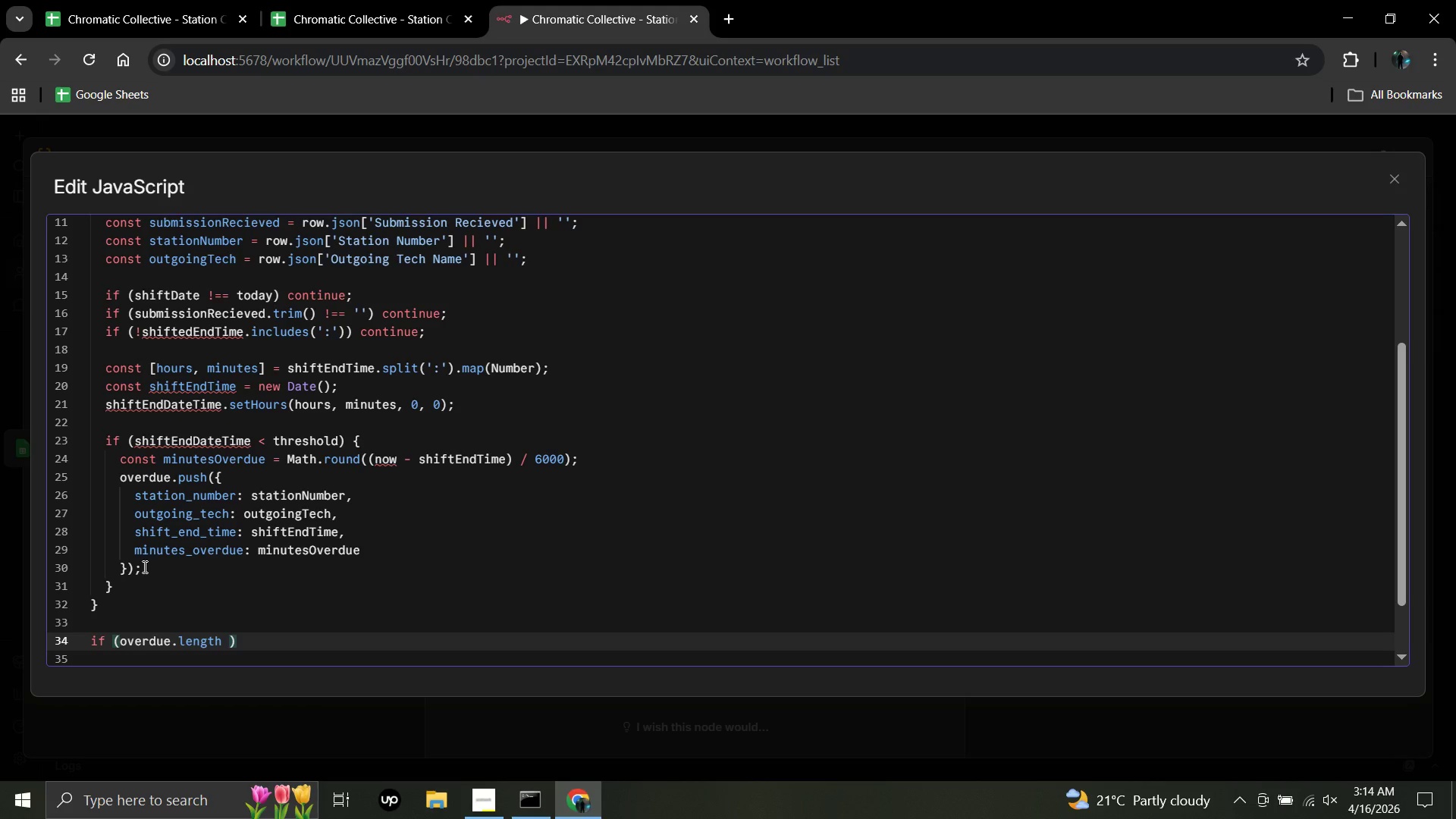 
wait(7.45)
 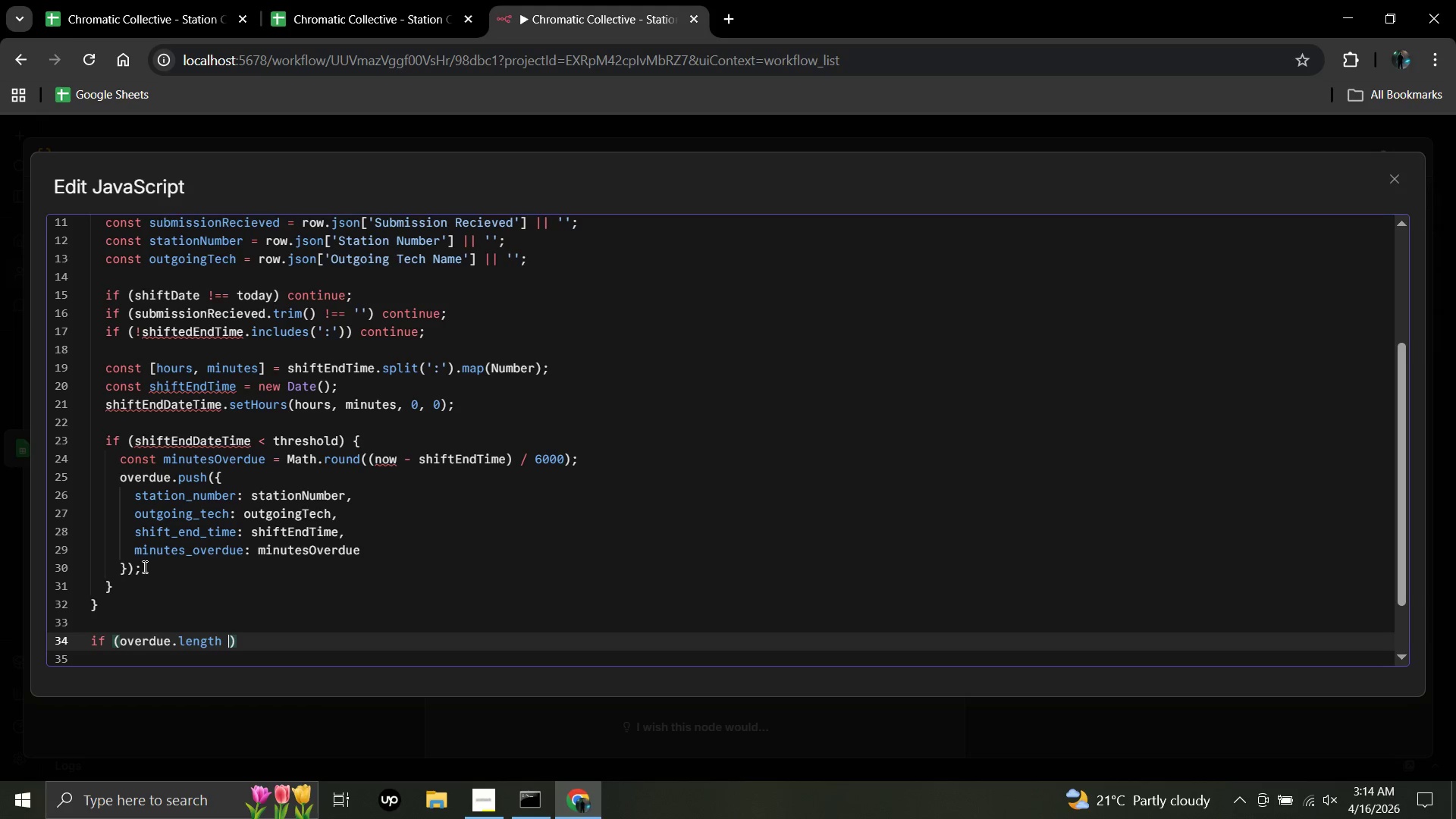 
key(Equal)
 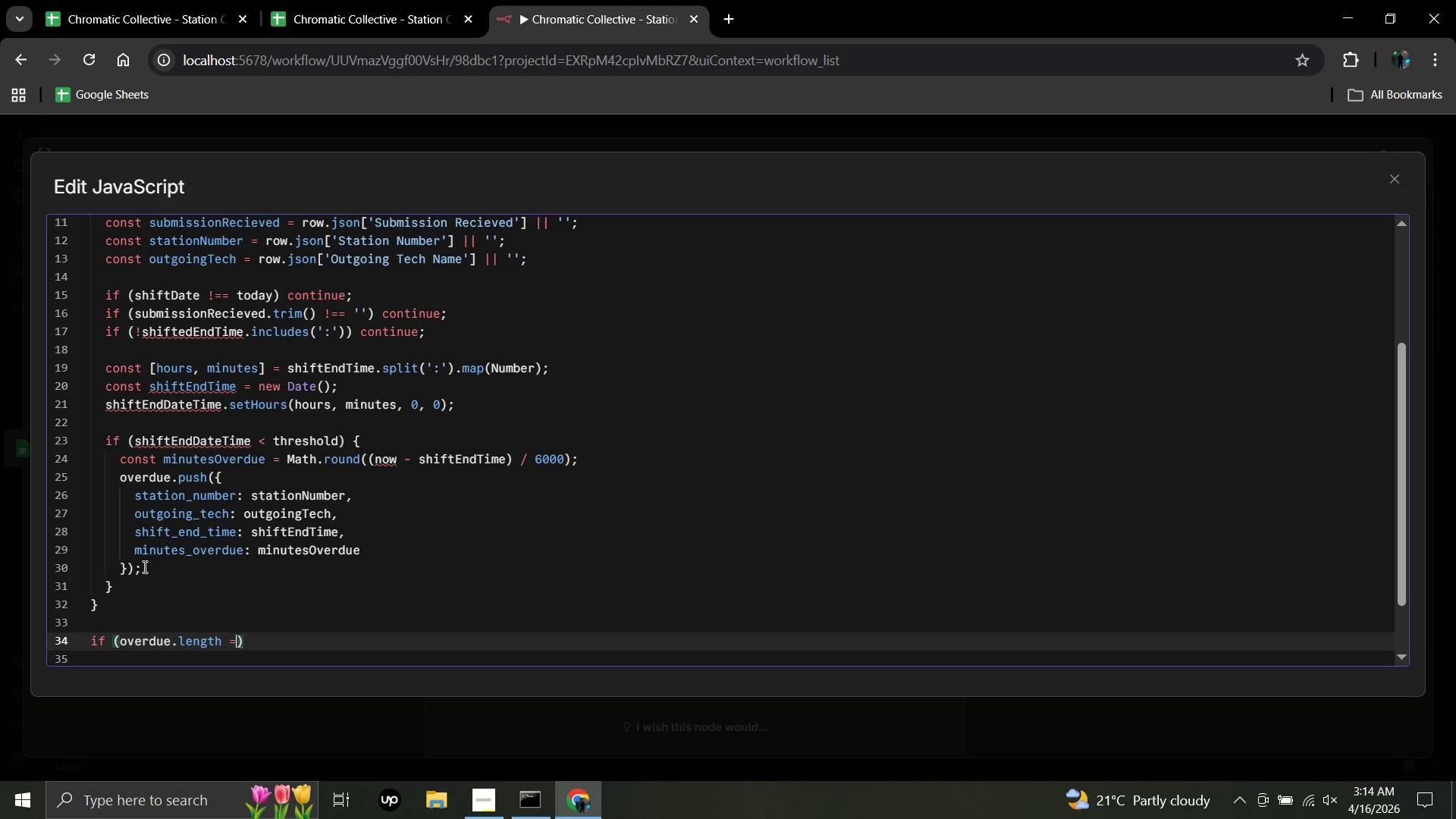 
key(Equal)
 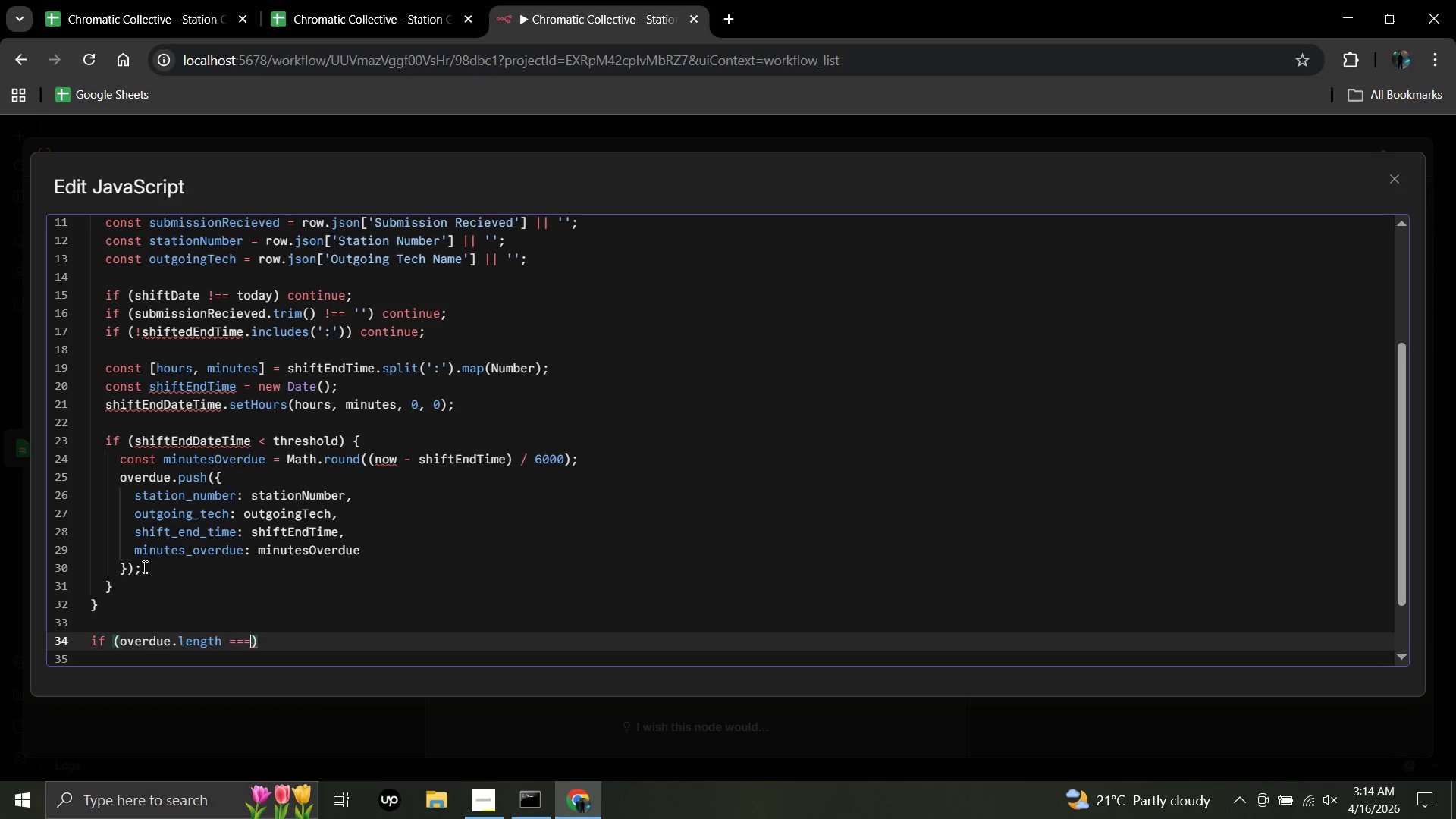 
key(Equal)
 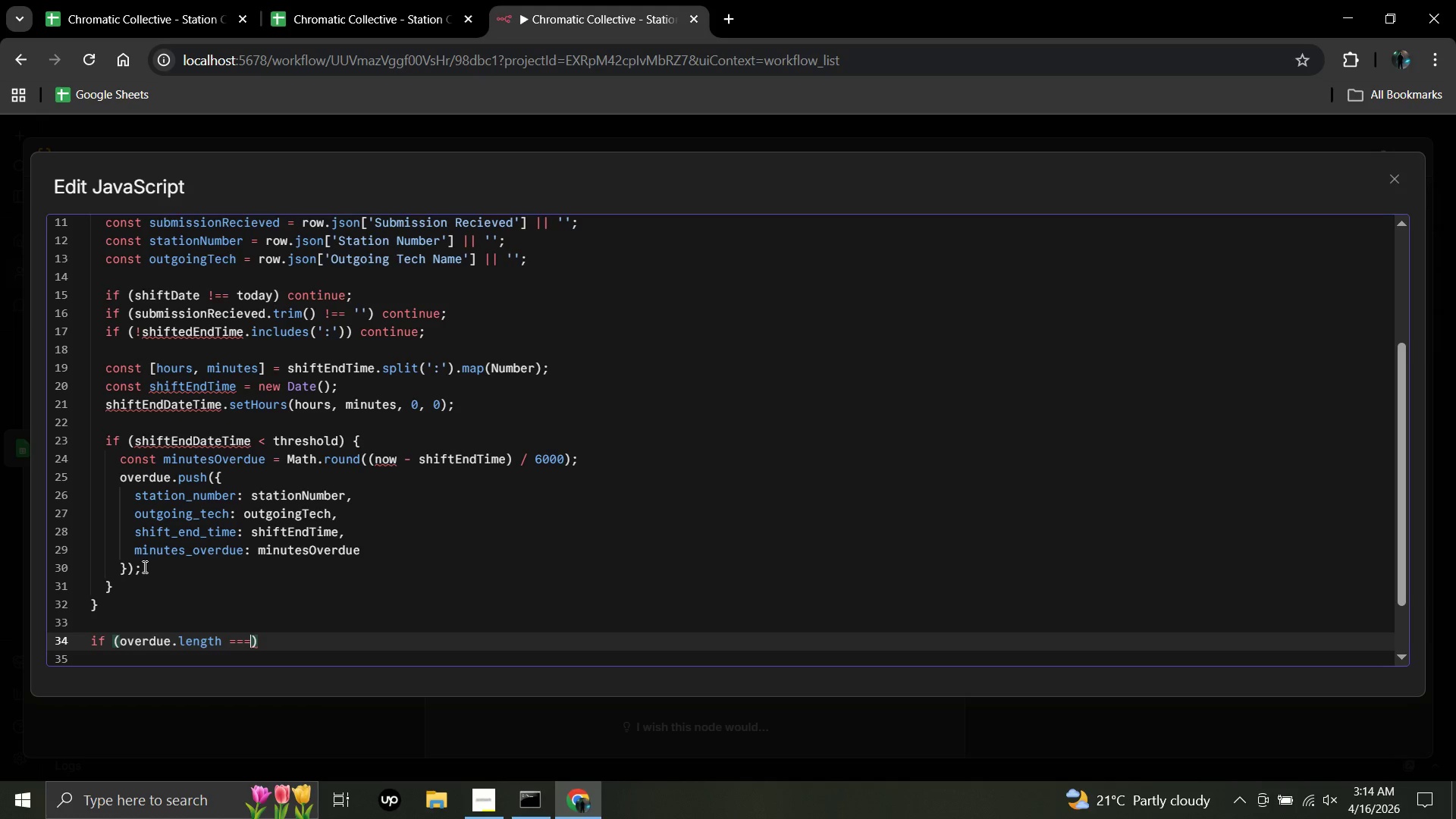 
key(Space)
 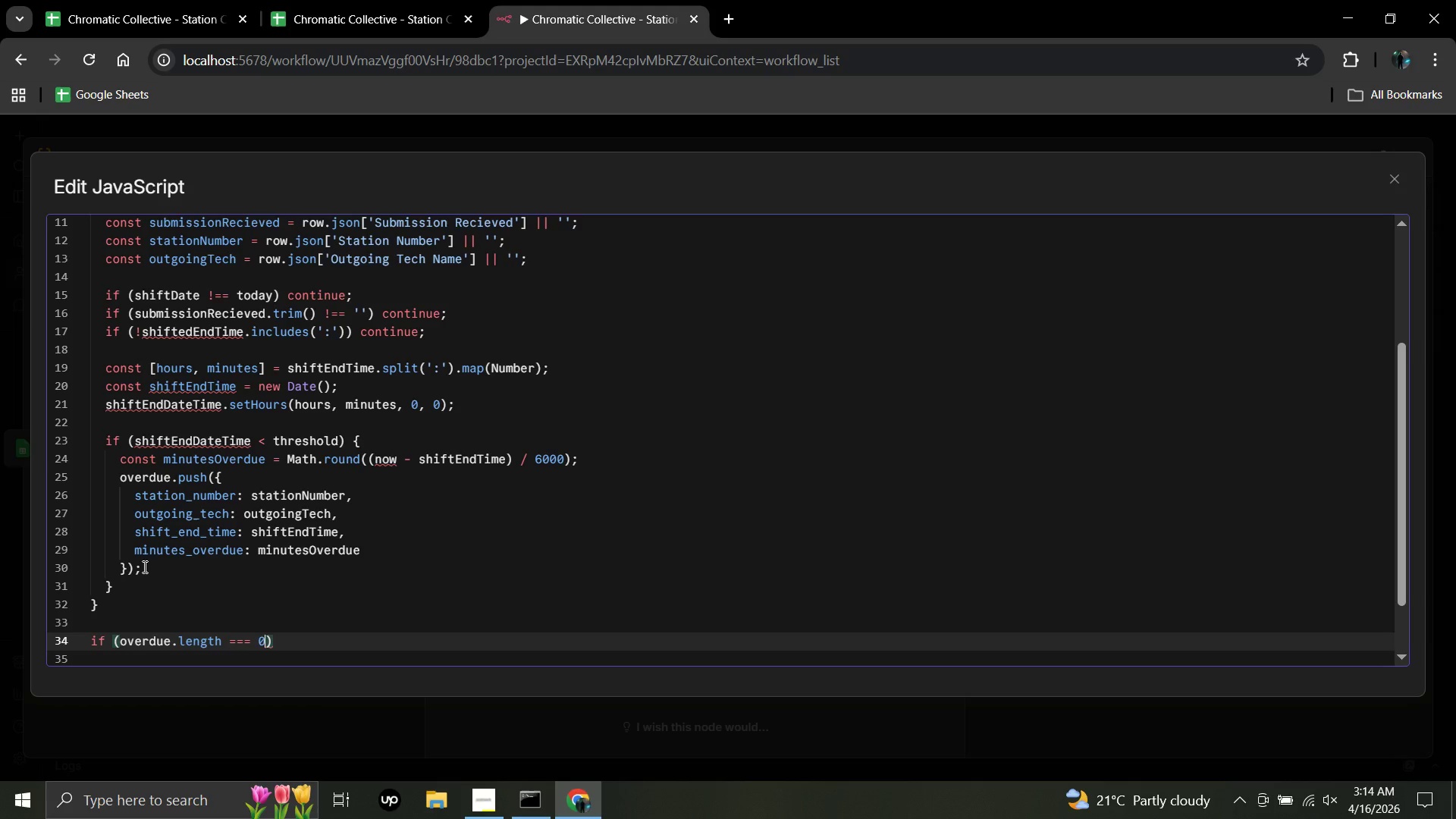 
key(0)
 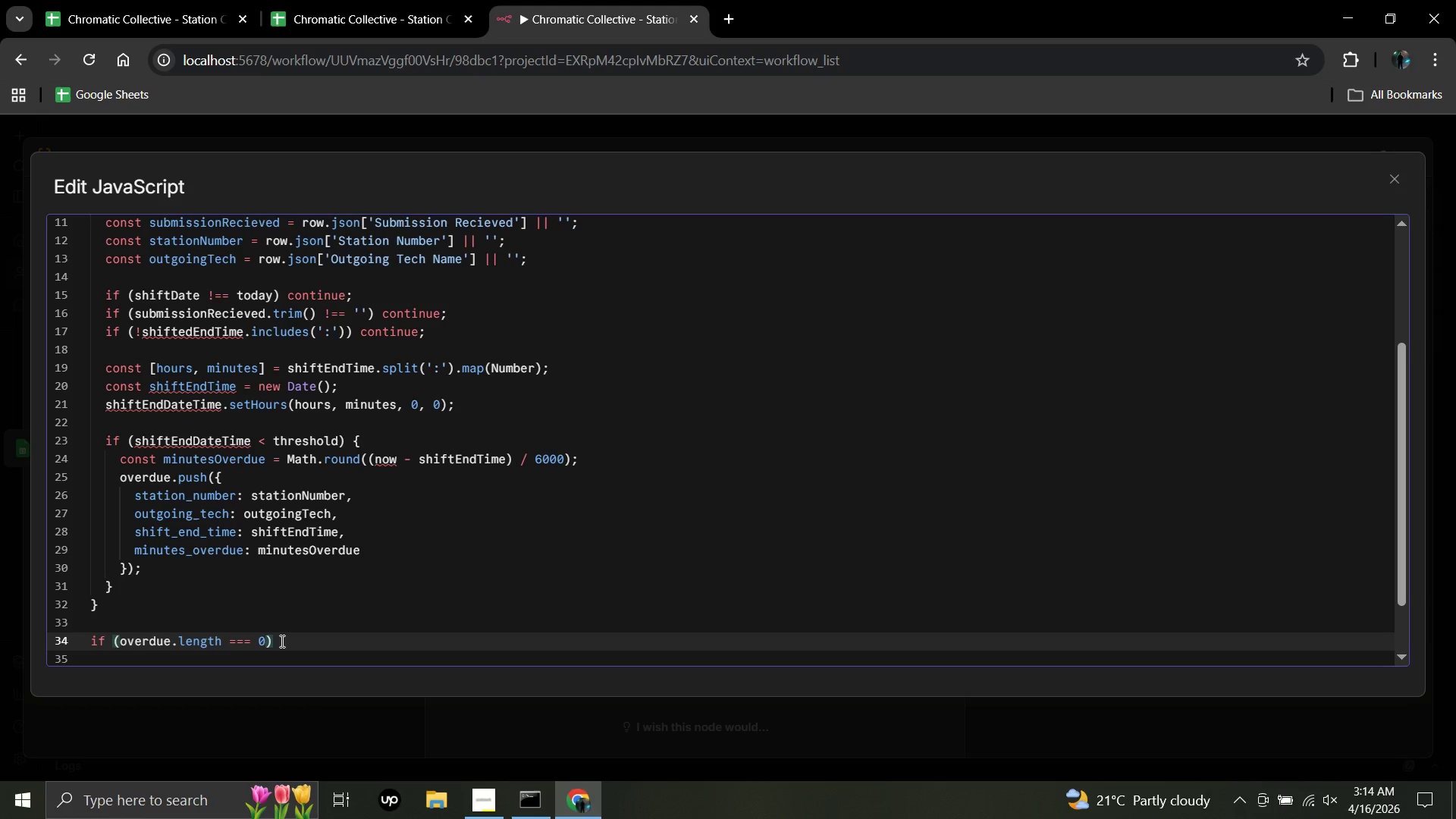 
left_click([280, 642])
 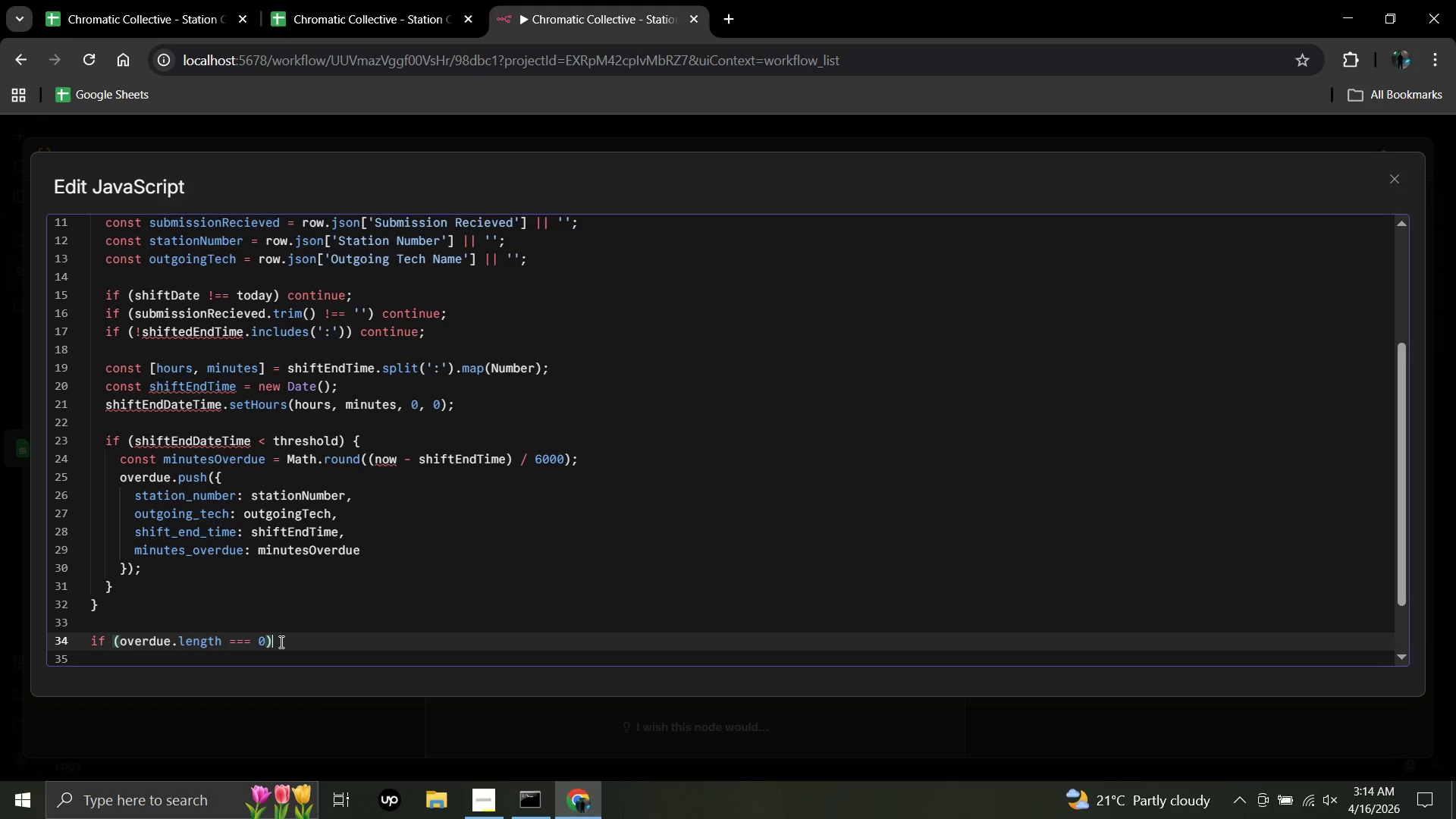 
key(Space)
 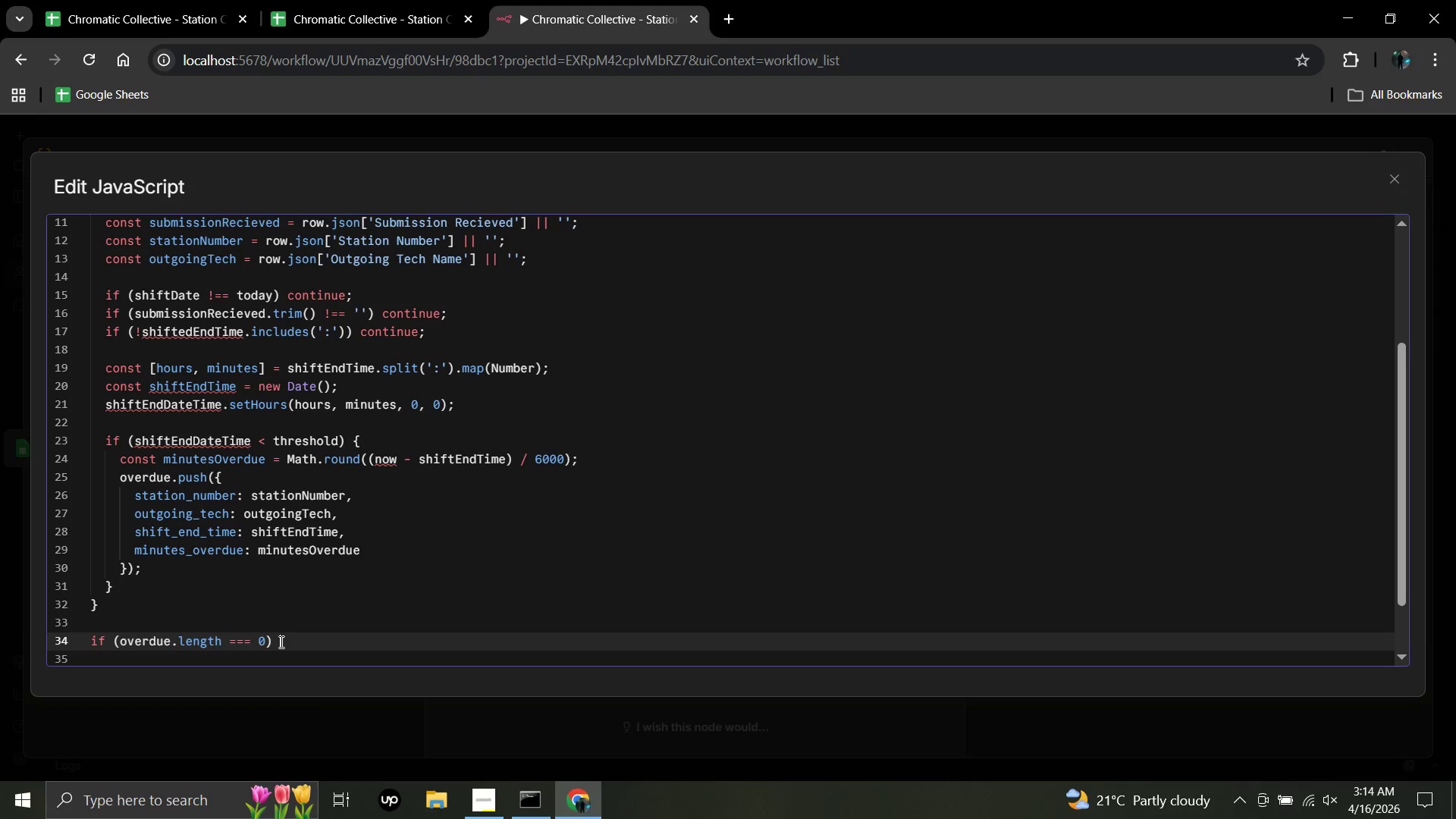 
key(Shift+BracketRight)
 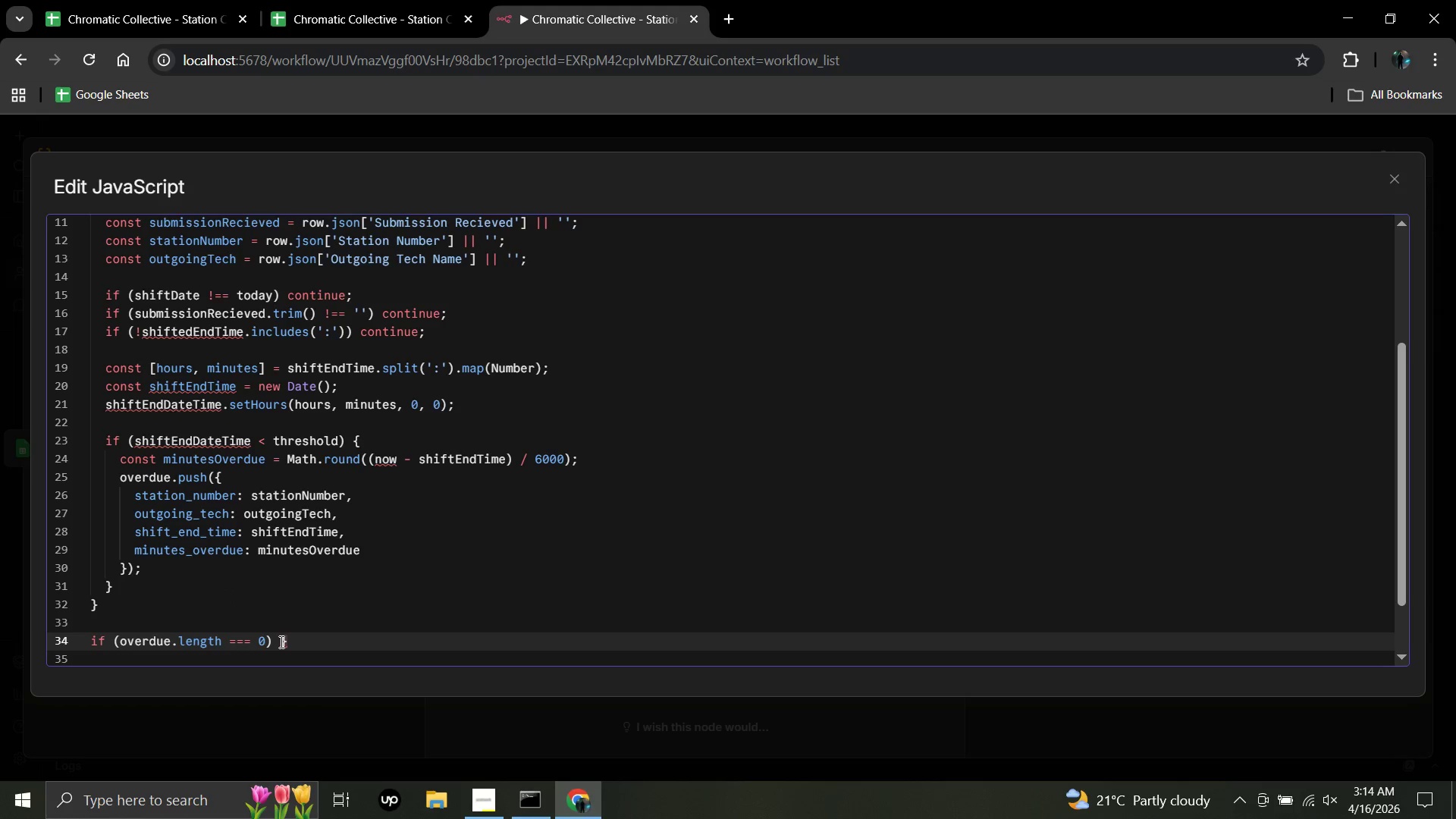 
key(Backspace)
 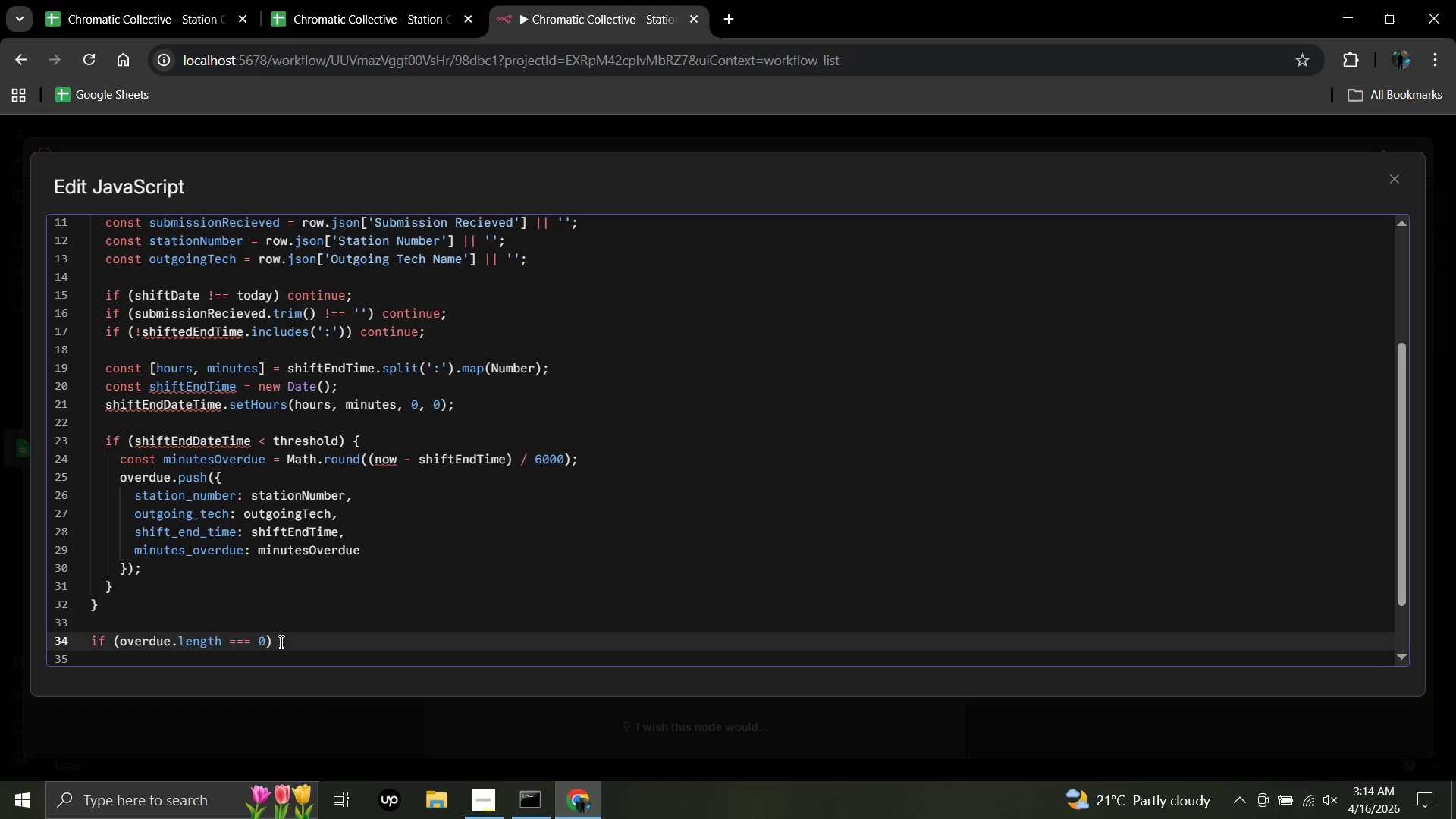 
key(Shift+BracketLeft)
 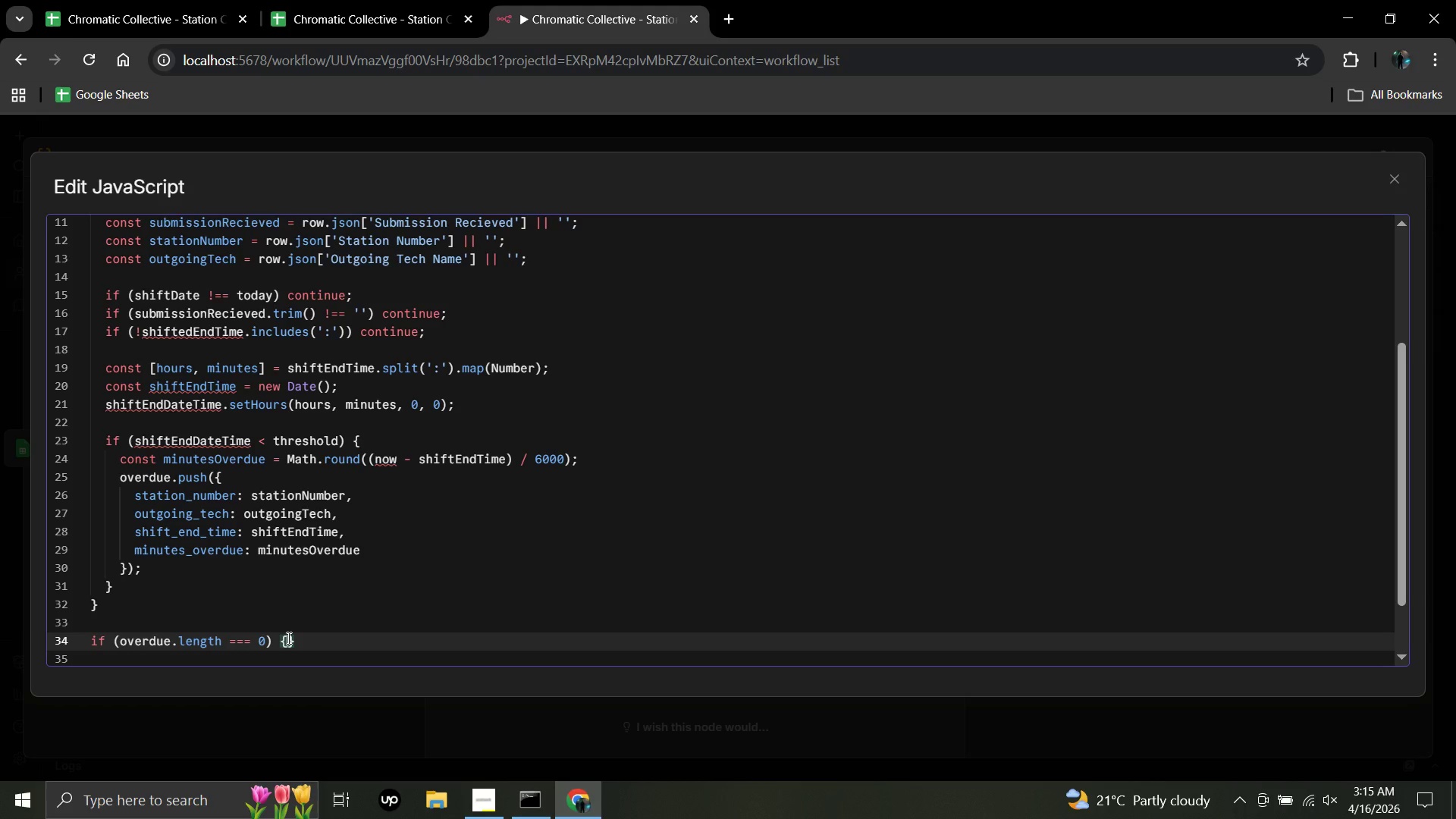 
wait(5.09)
 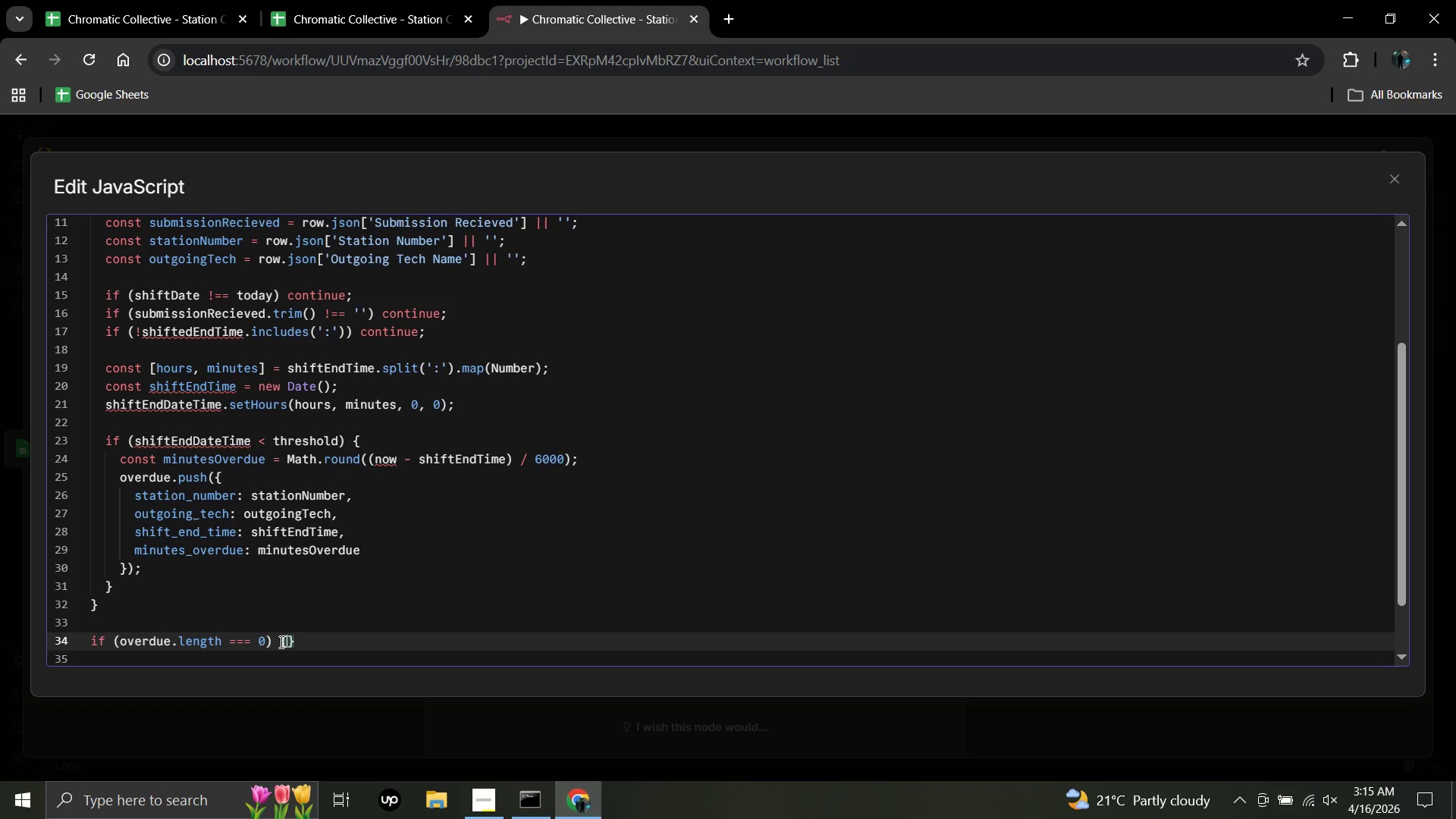 
key(Space)
 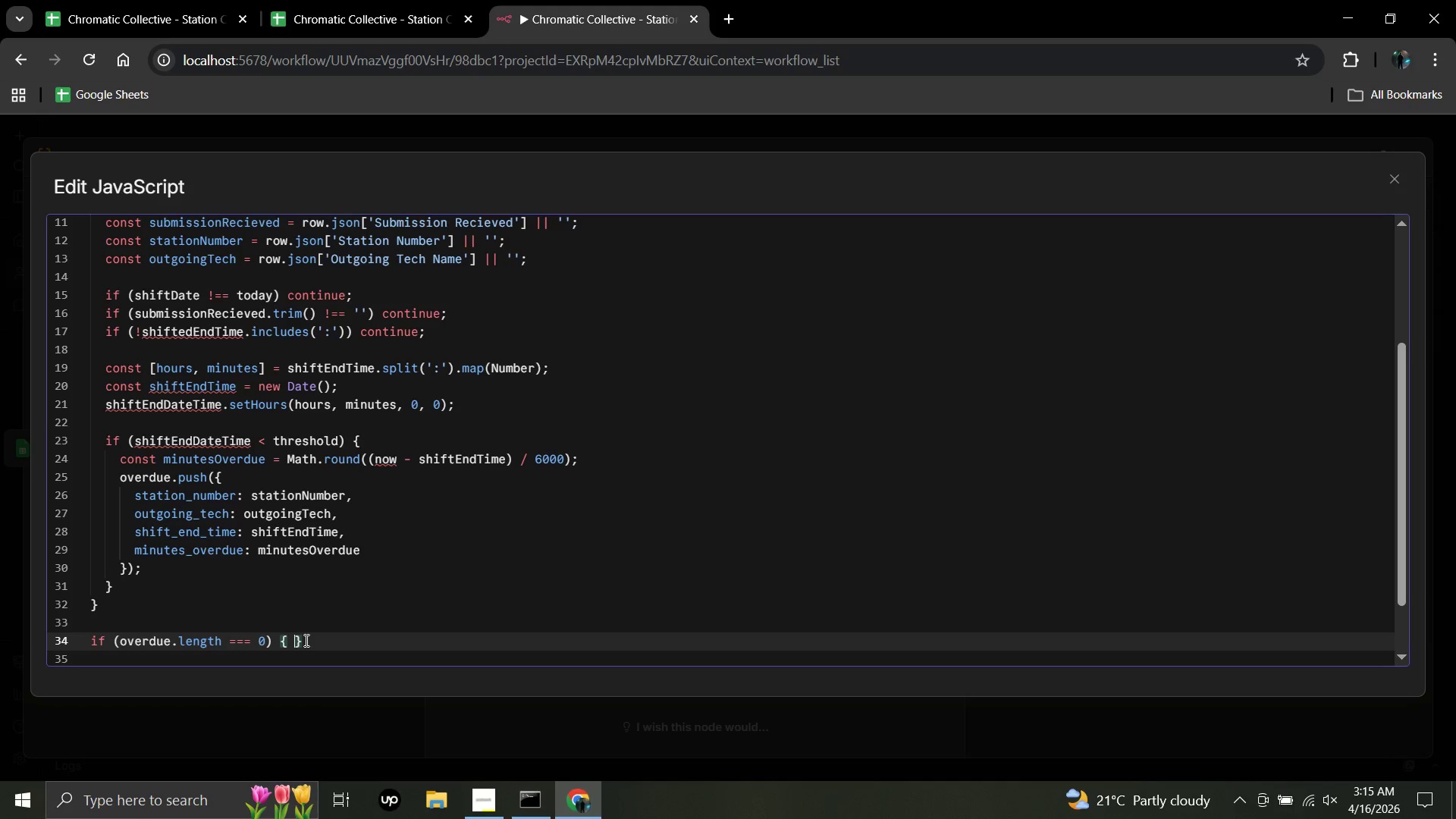 
left_click([305, 640])
 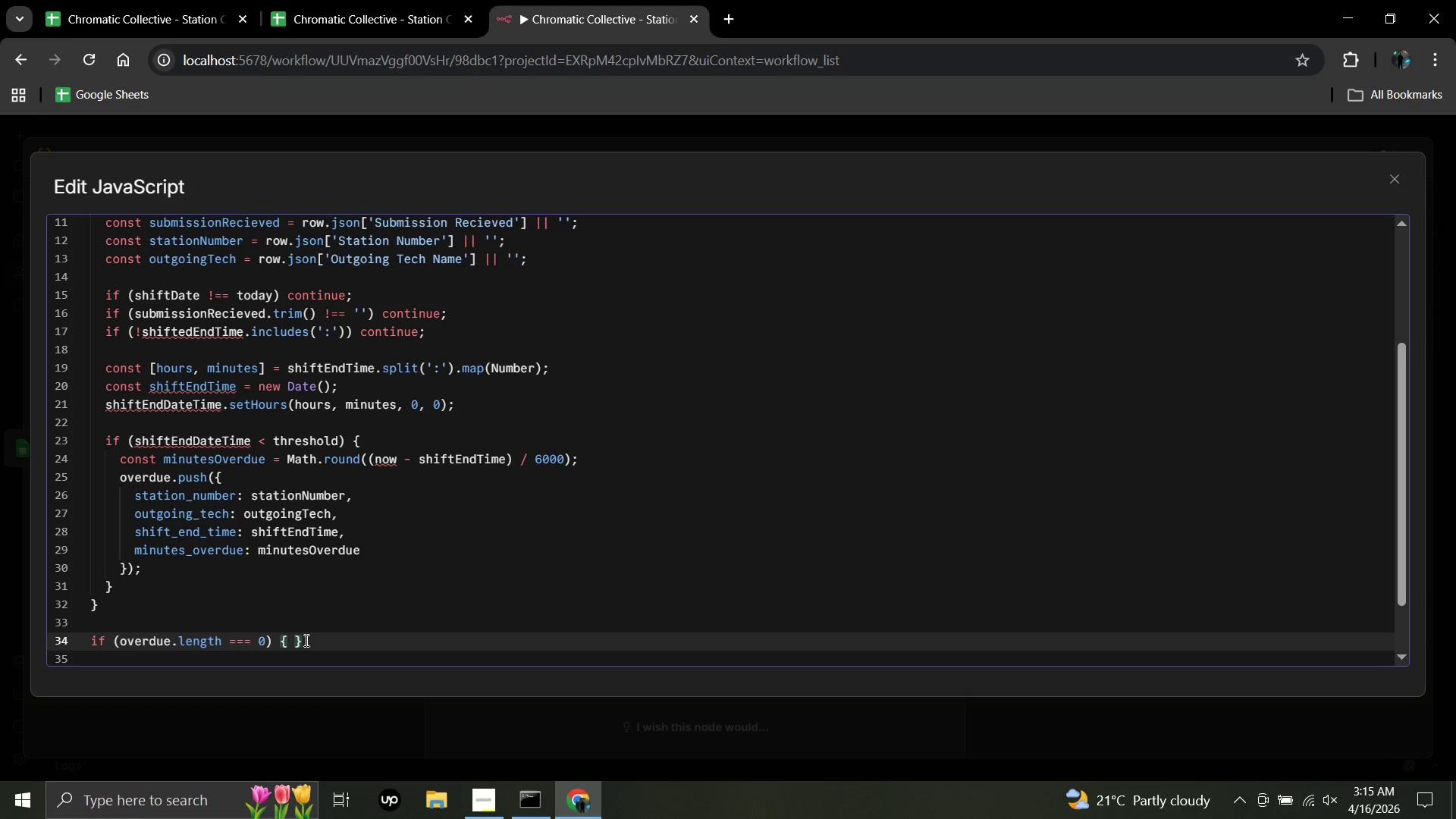 
key(Backspace)
 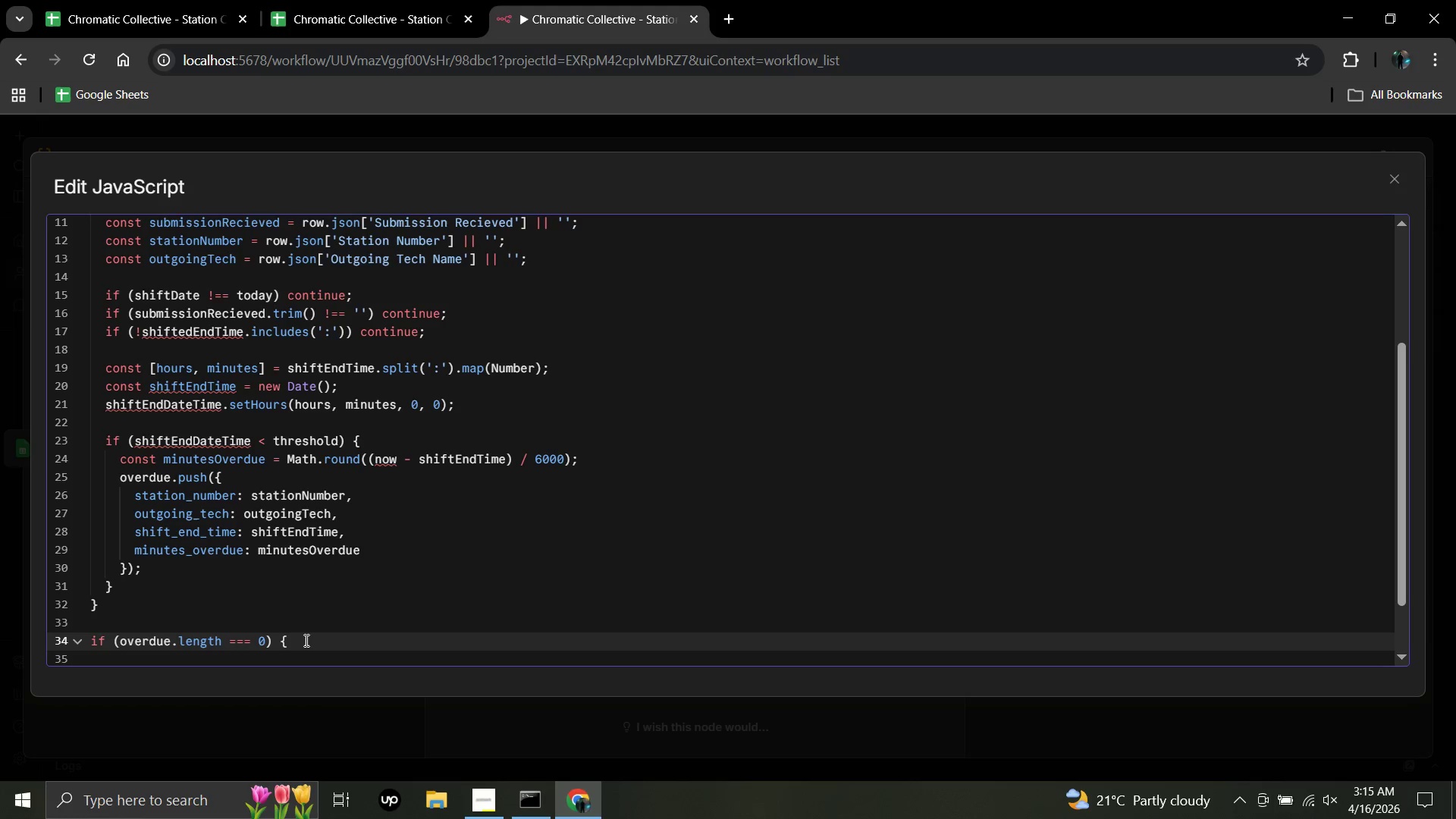 
key(Enter)
 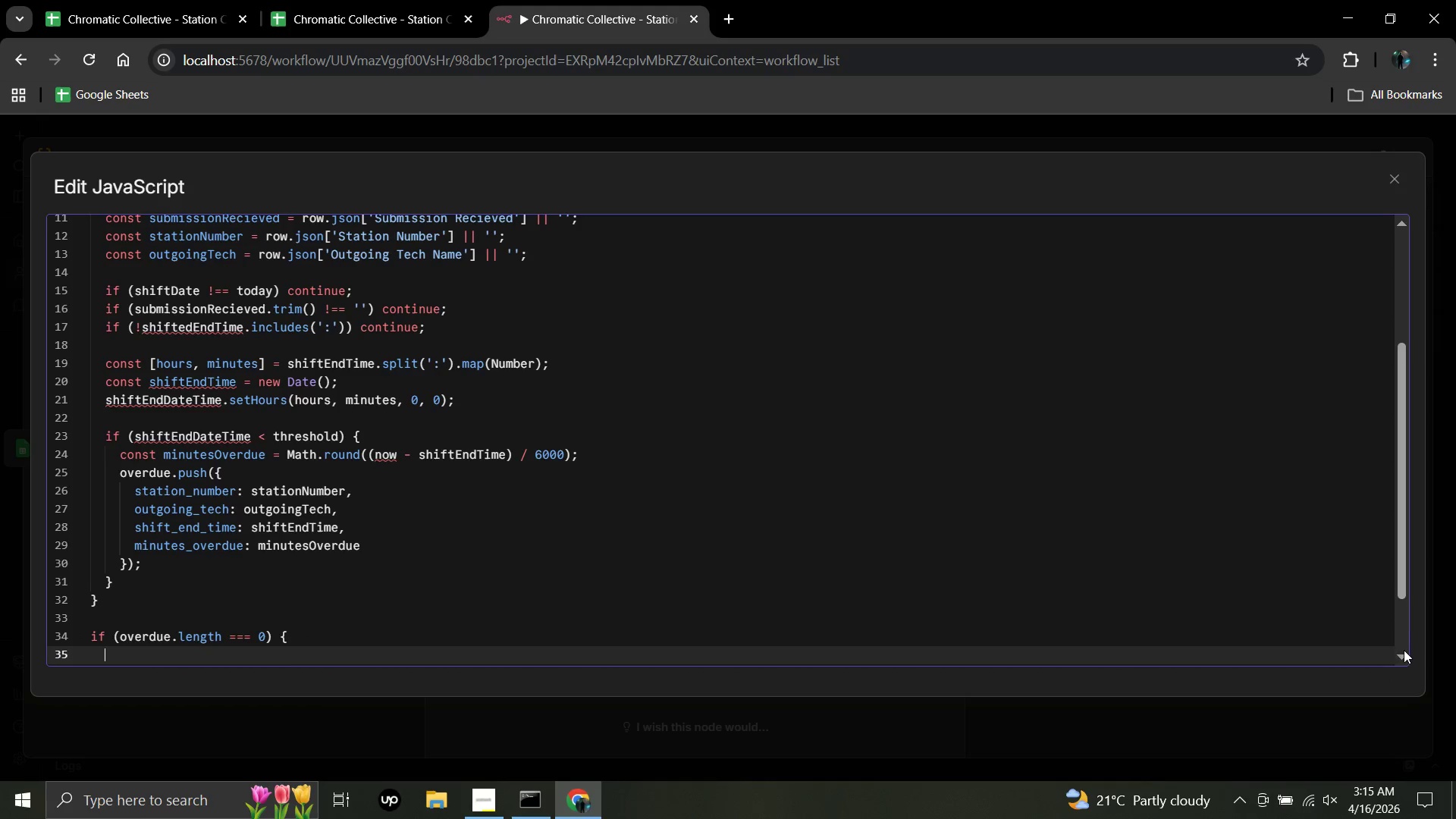 
wait(5.17)
 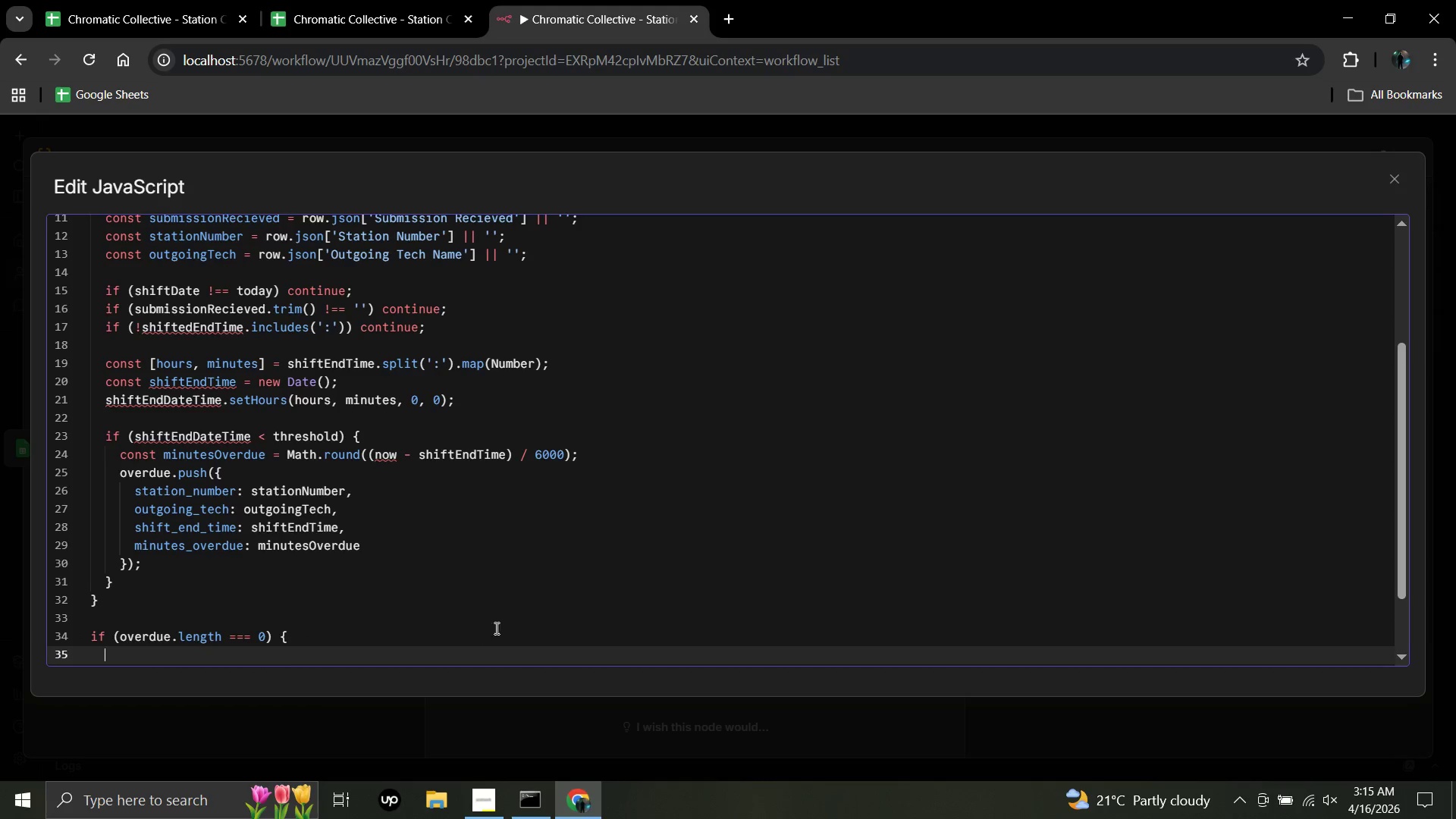 
left_click([1403, 654])
 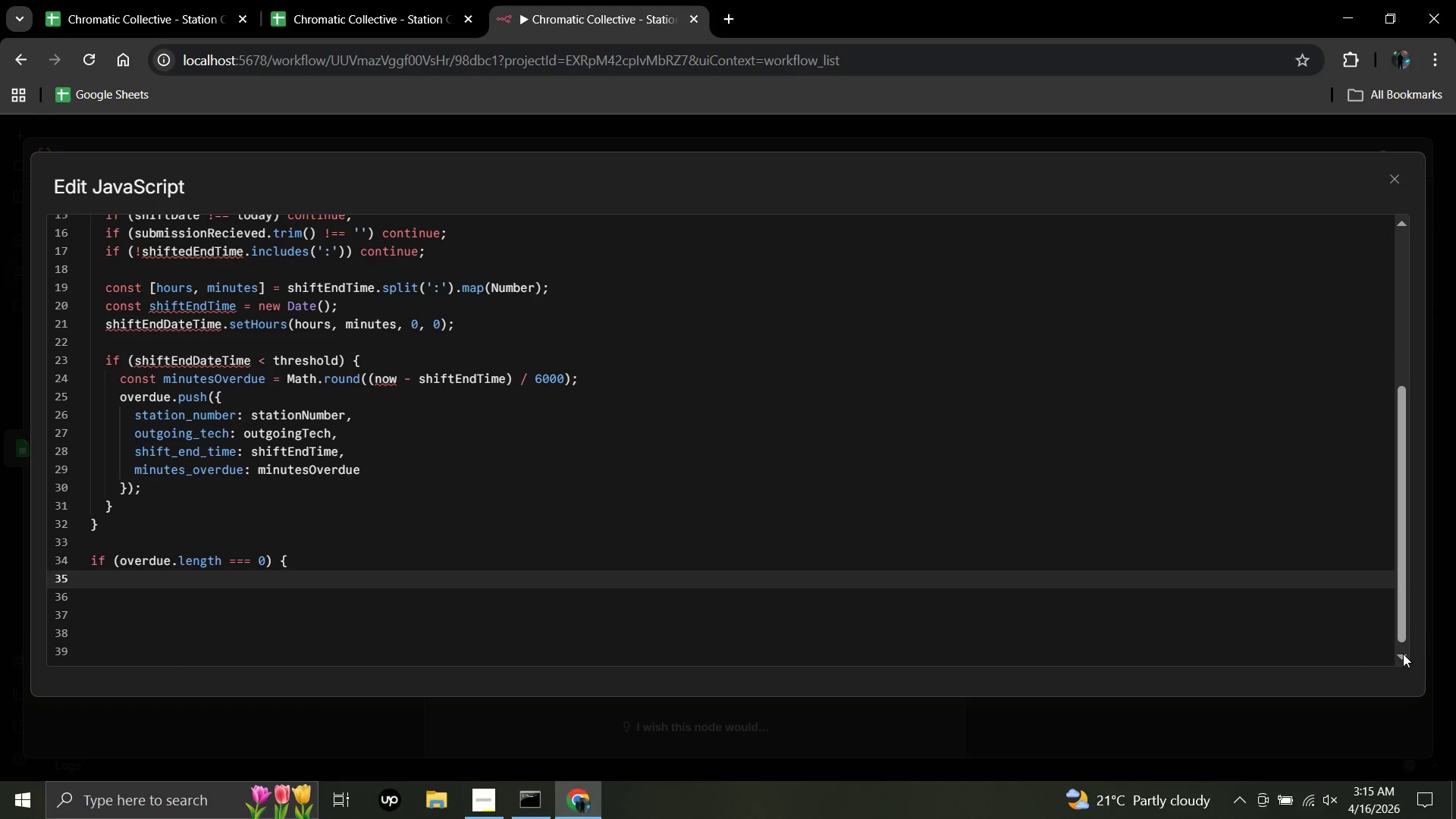 
double_click([1403, 654])
 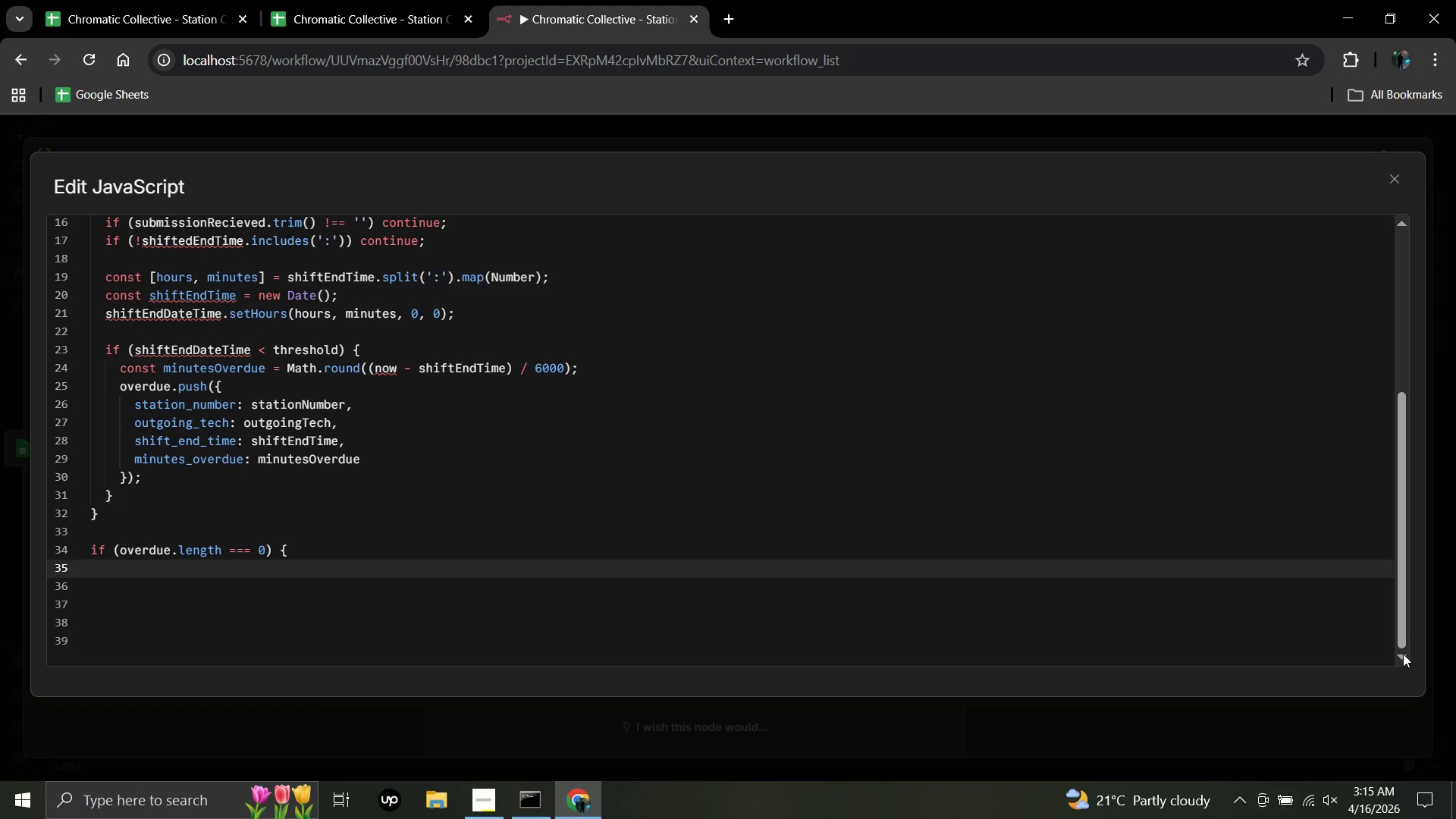 
wait(13.59)
 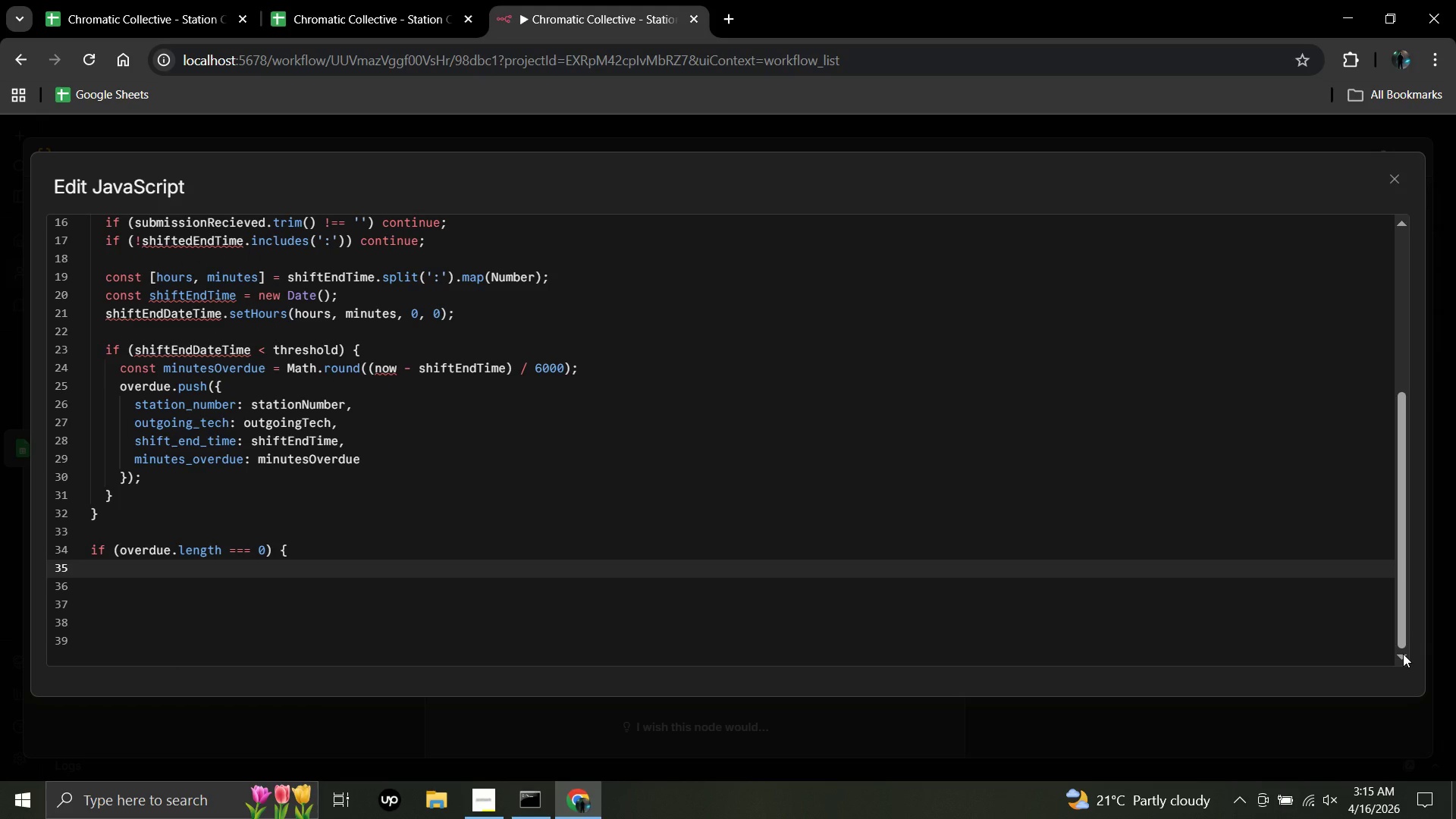 
left_click([289, 553])
 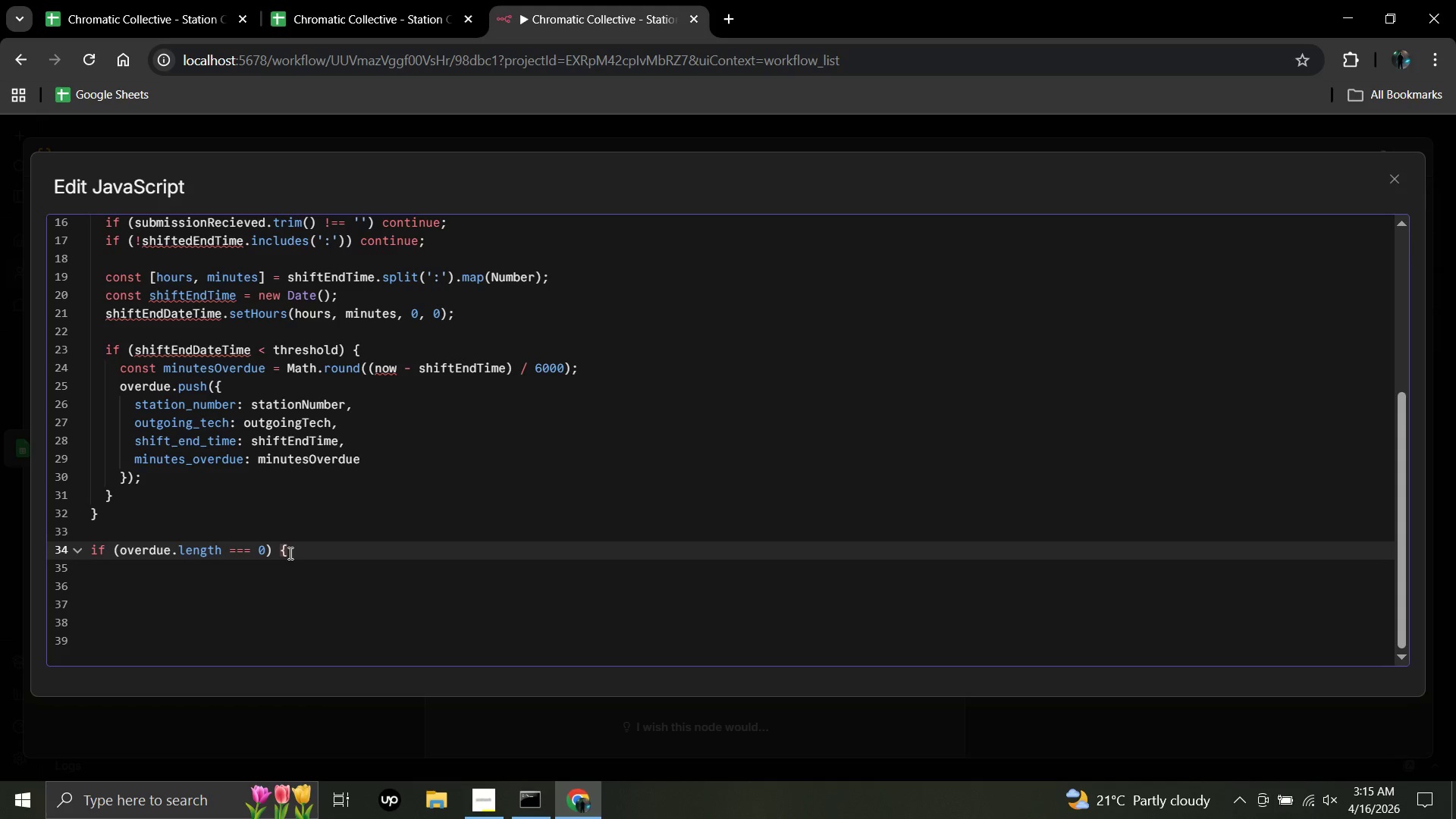 
key(Enter)
 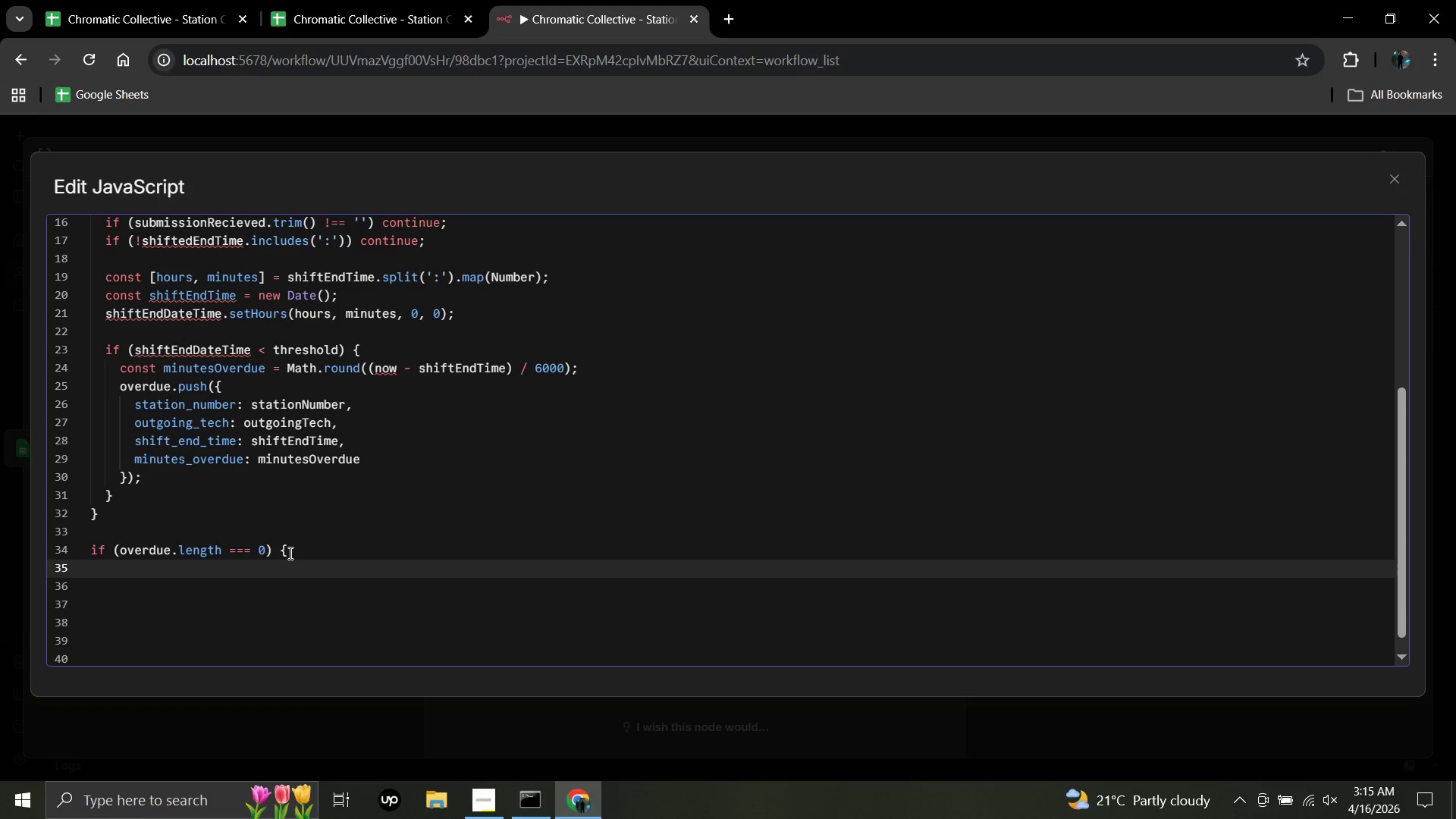 
type(return {)
key(Backspace)
type([)
 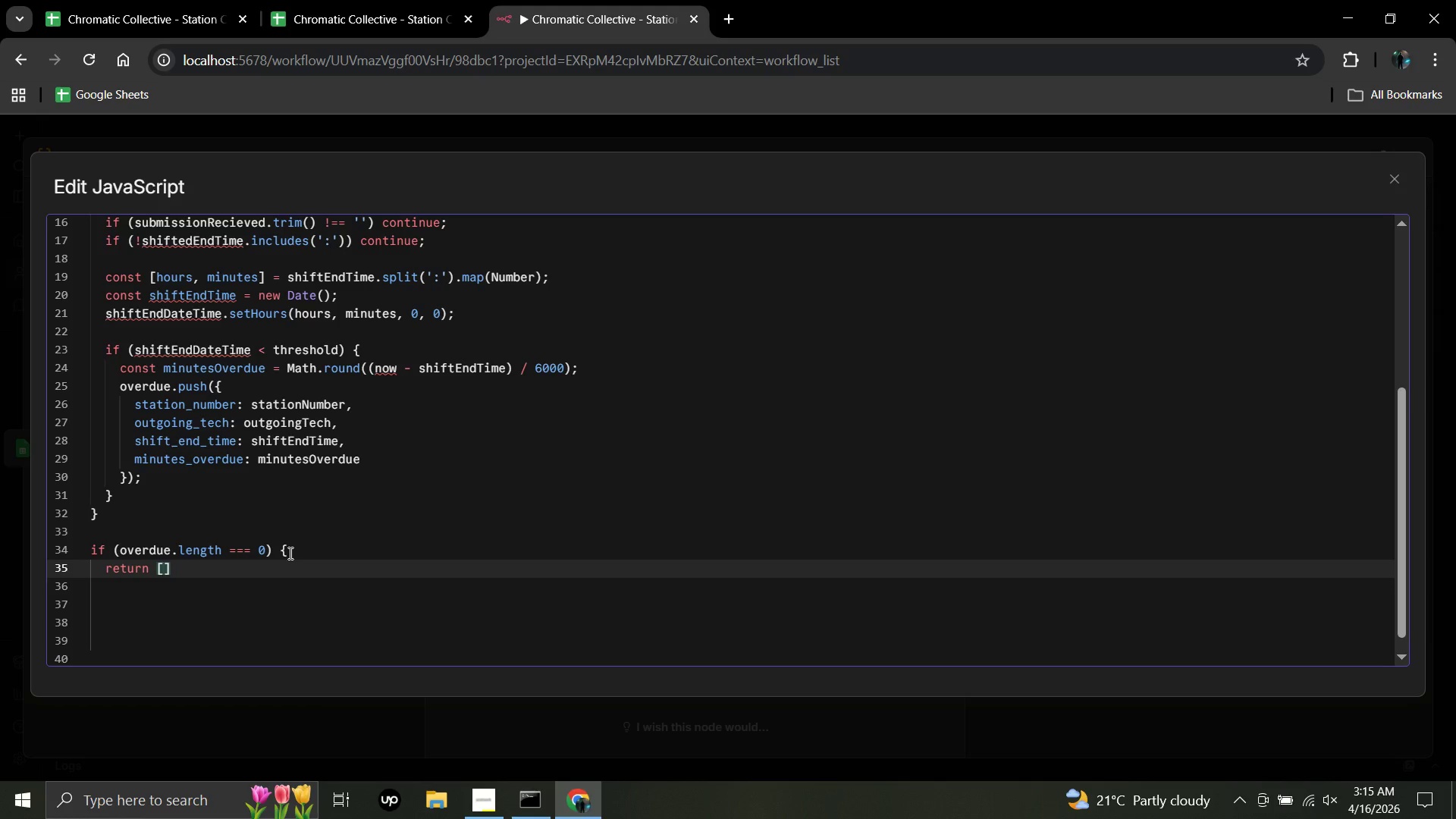 
wait(7.45)
 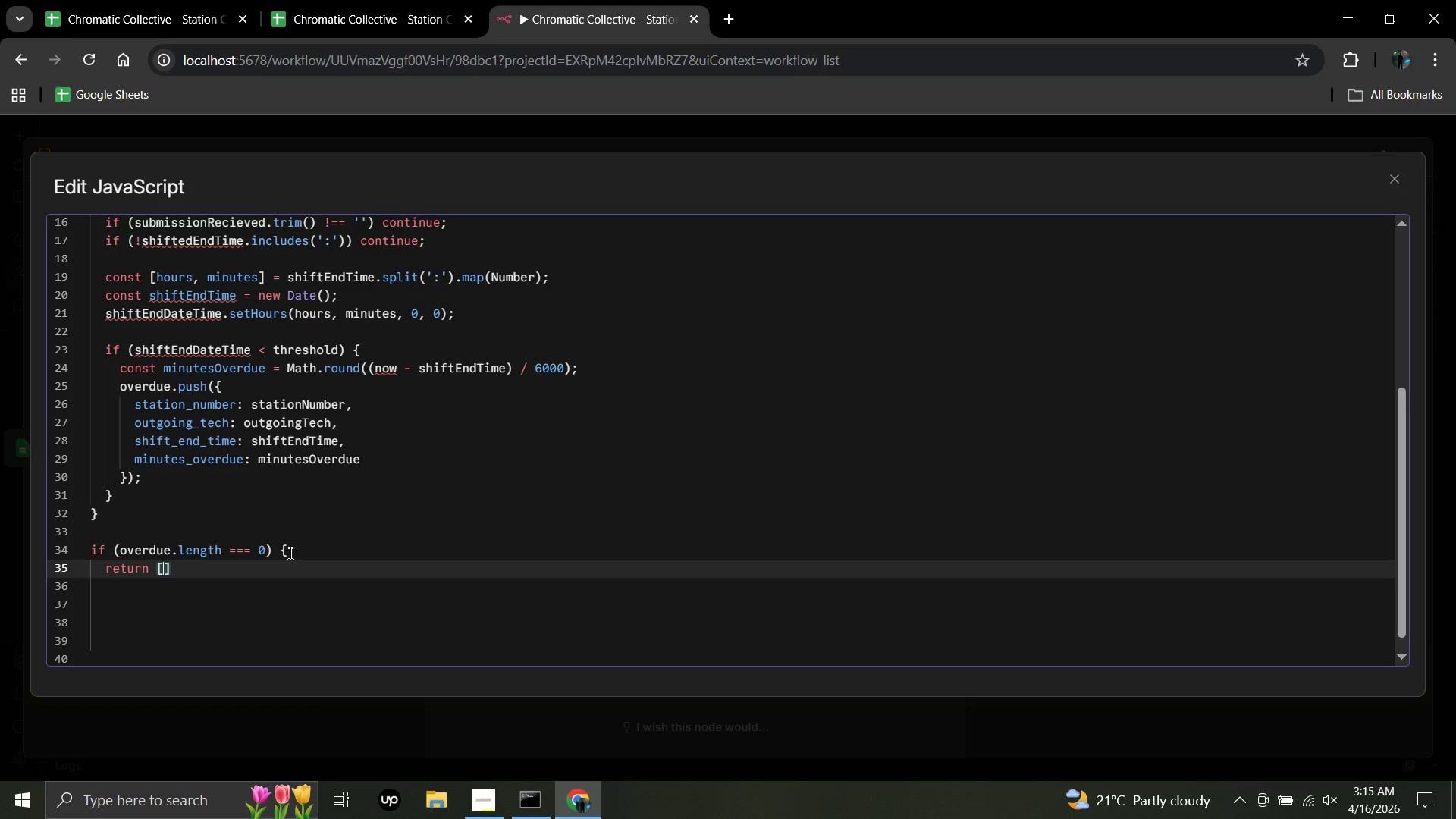 
key(Shift+BracketLeft)
 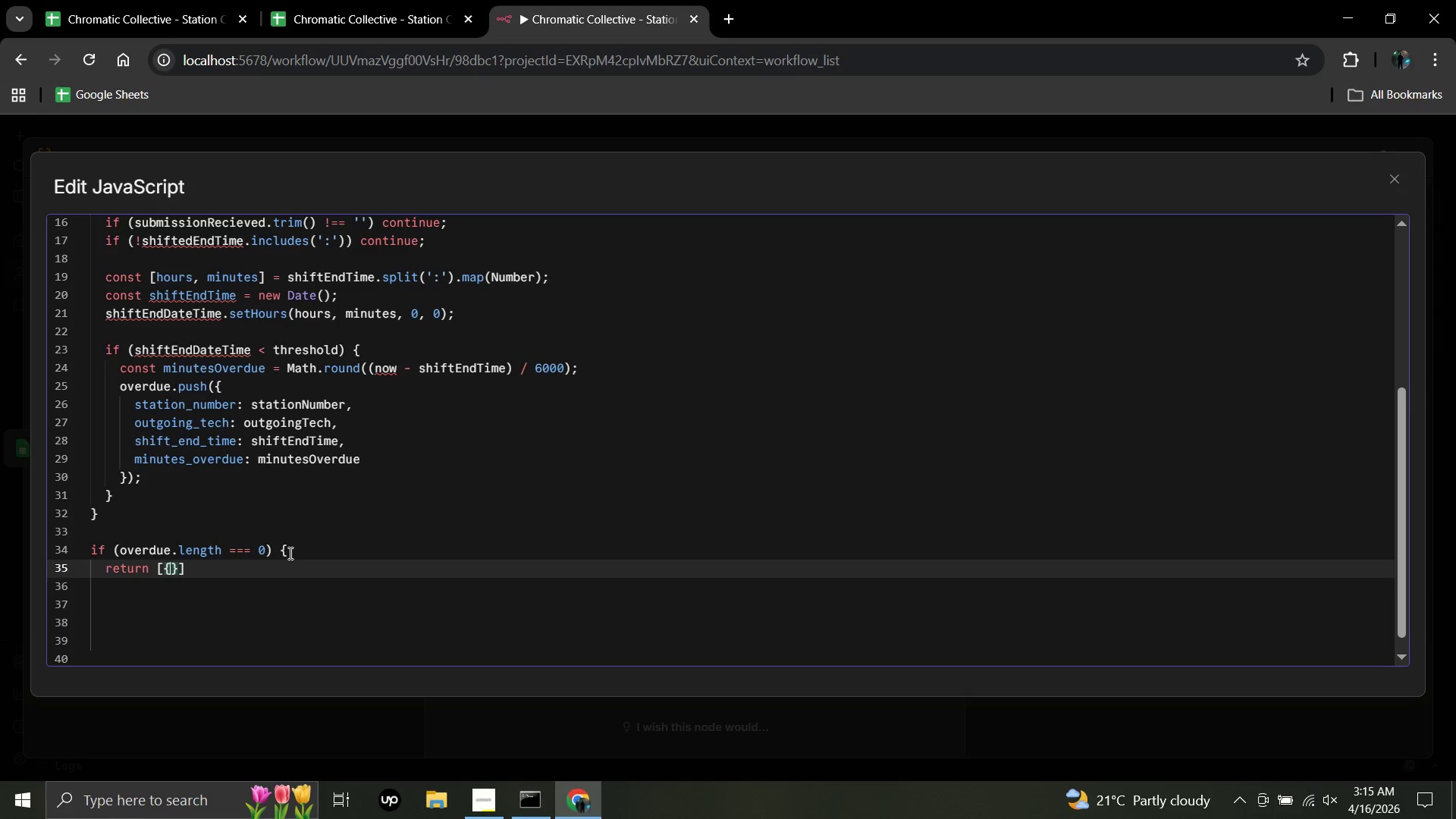 
type( json: {)
 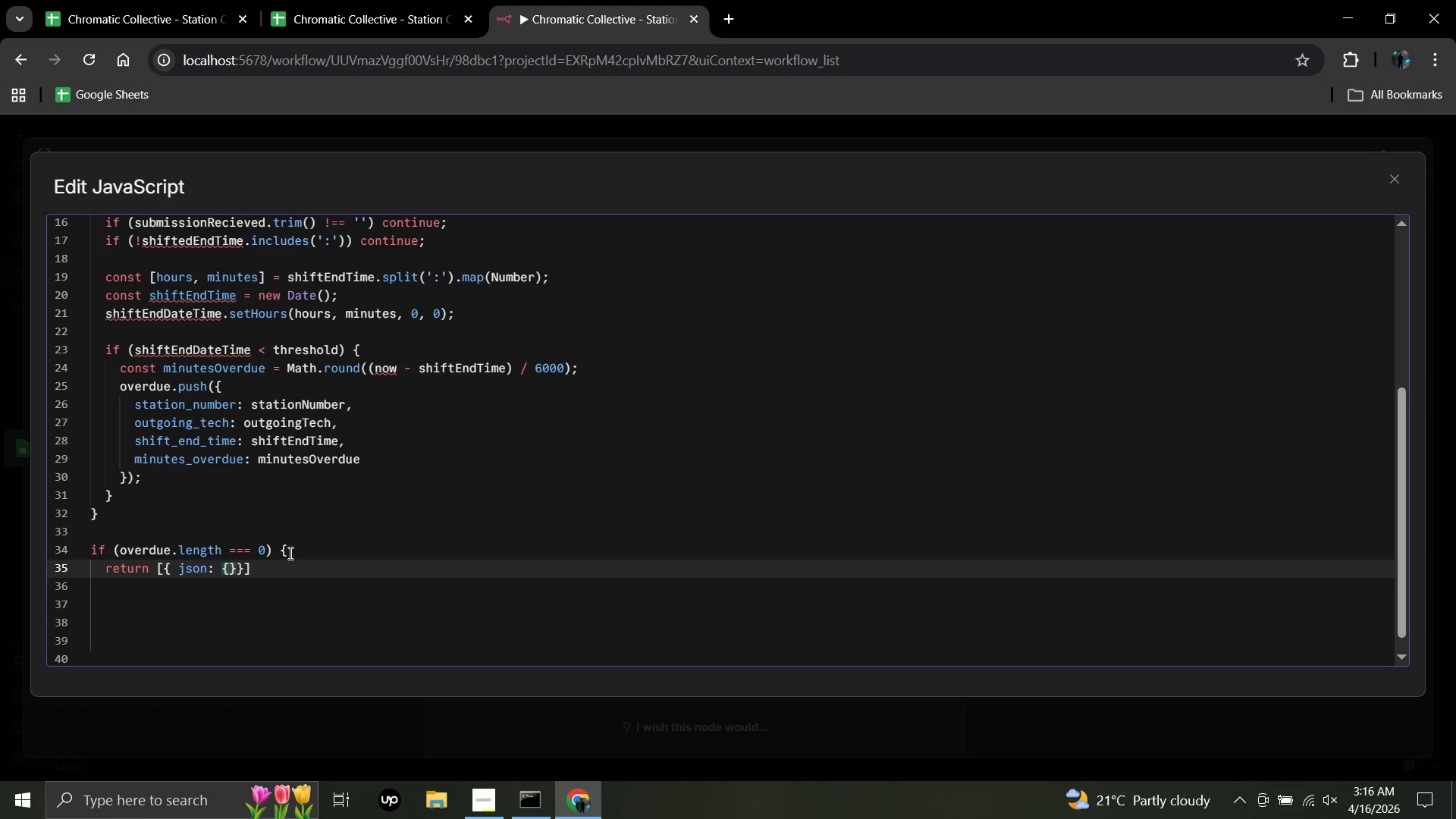 
type( hs)
key(Backspace)
type(as_overdue: false, overdue)
 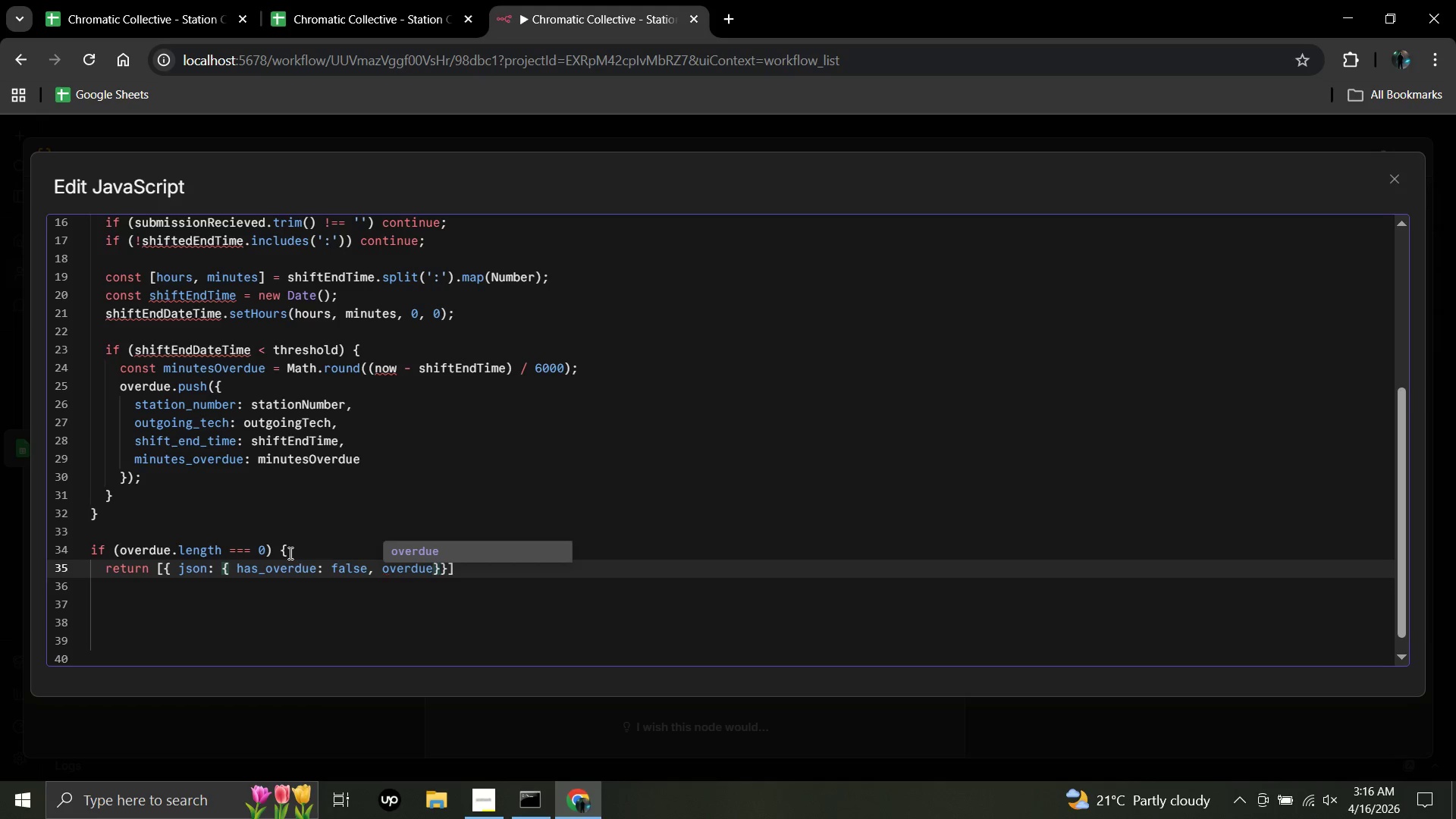 
type(_count)
 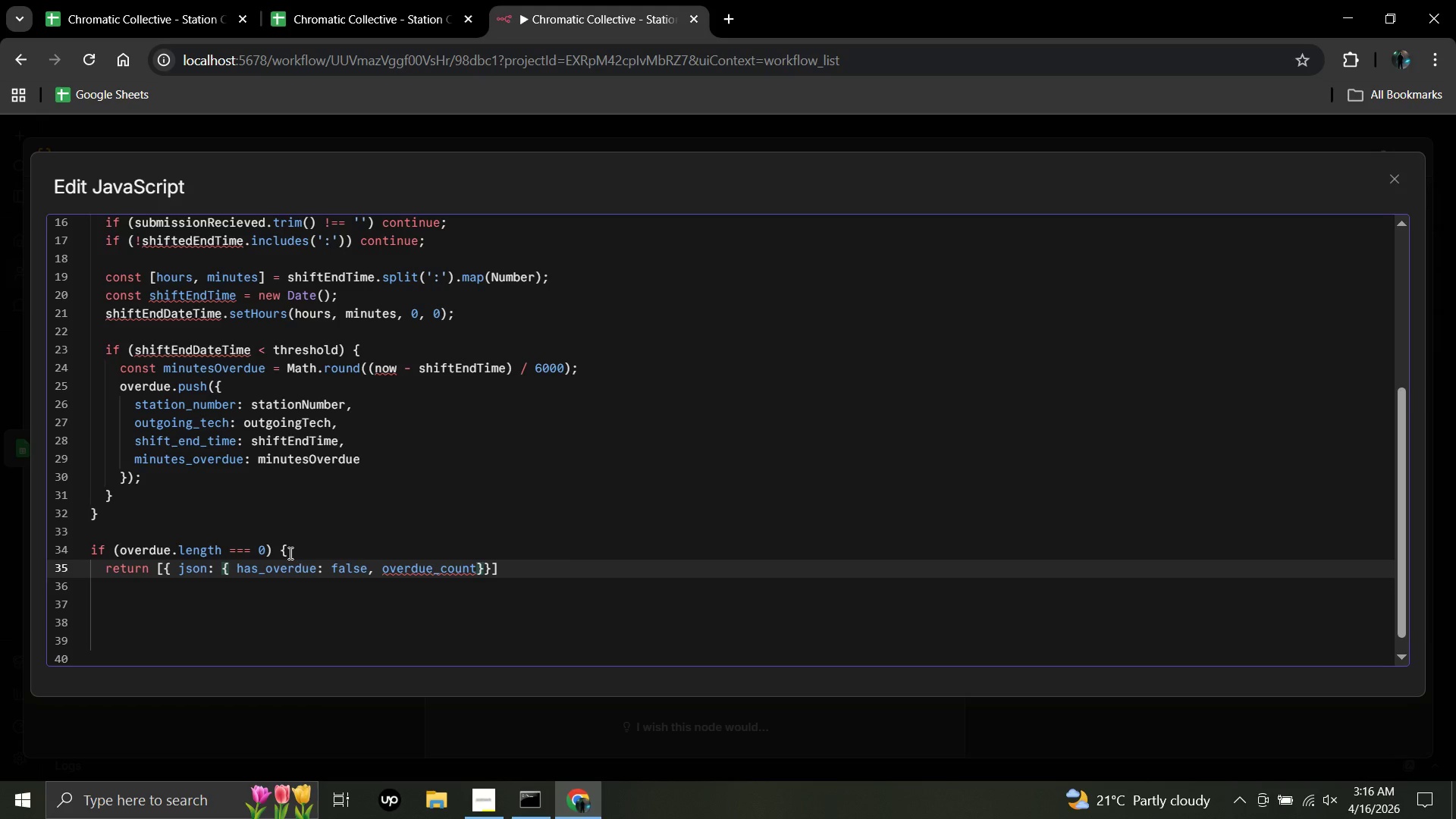 
type(: 0, summary:)
 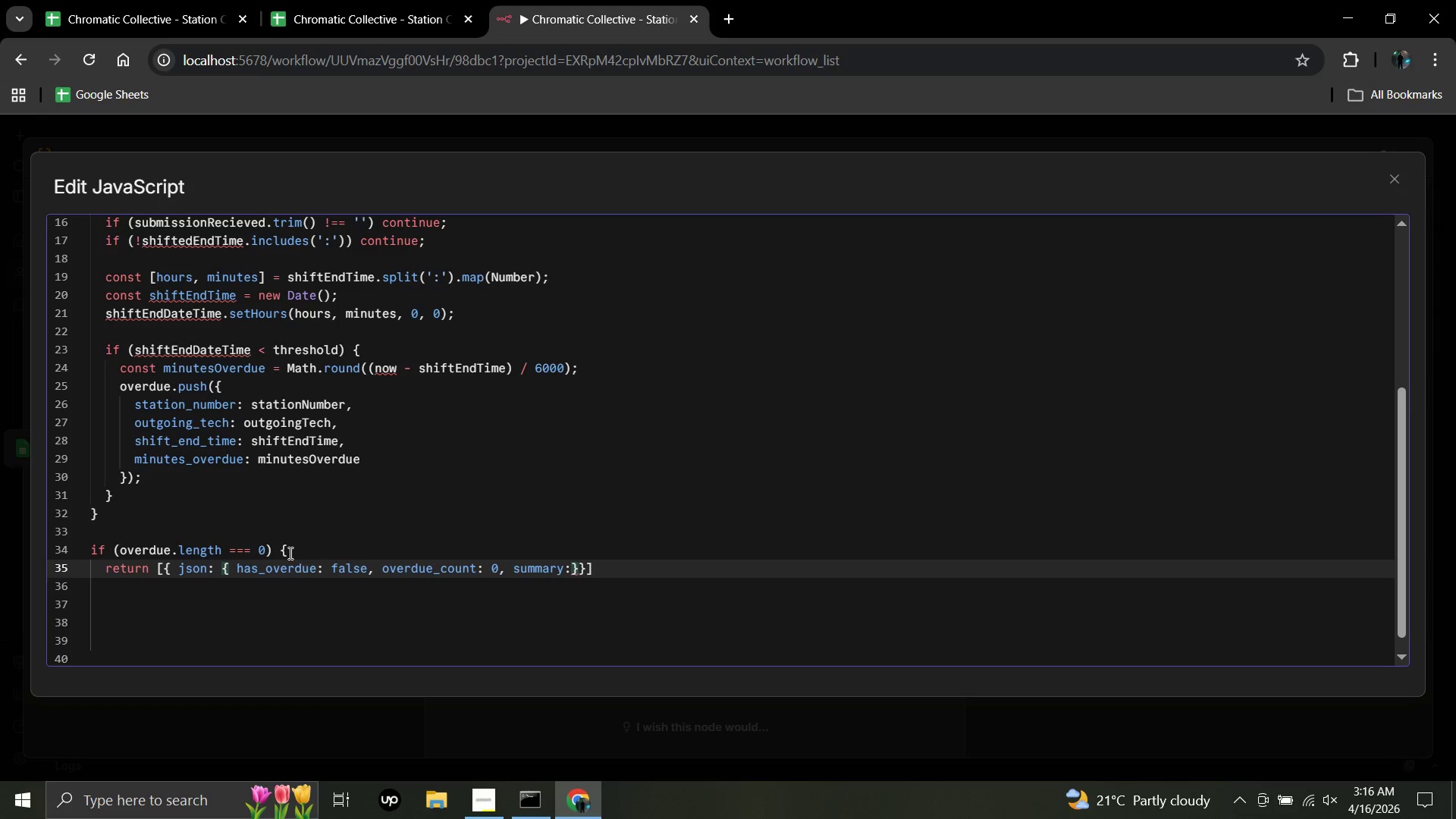 
key(Space)
 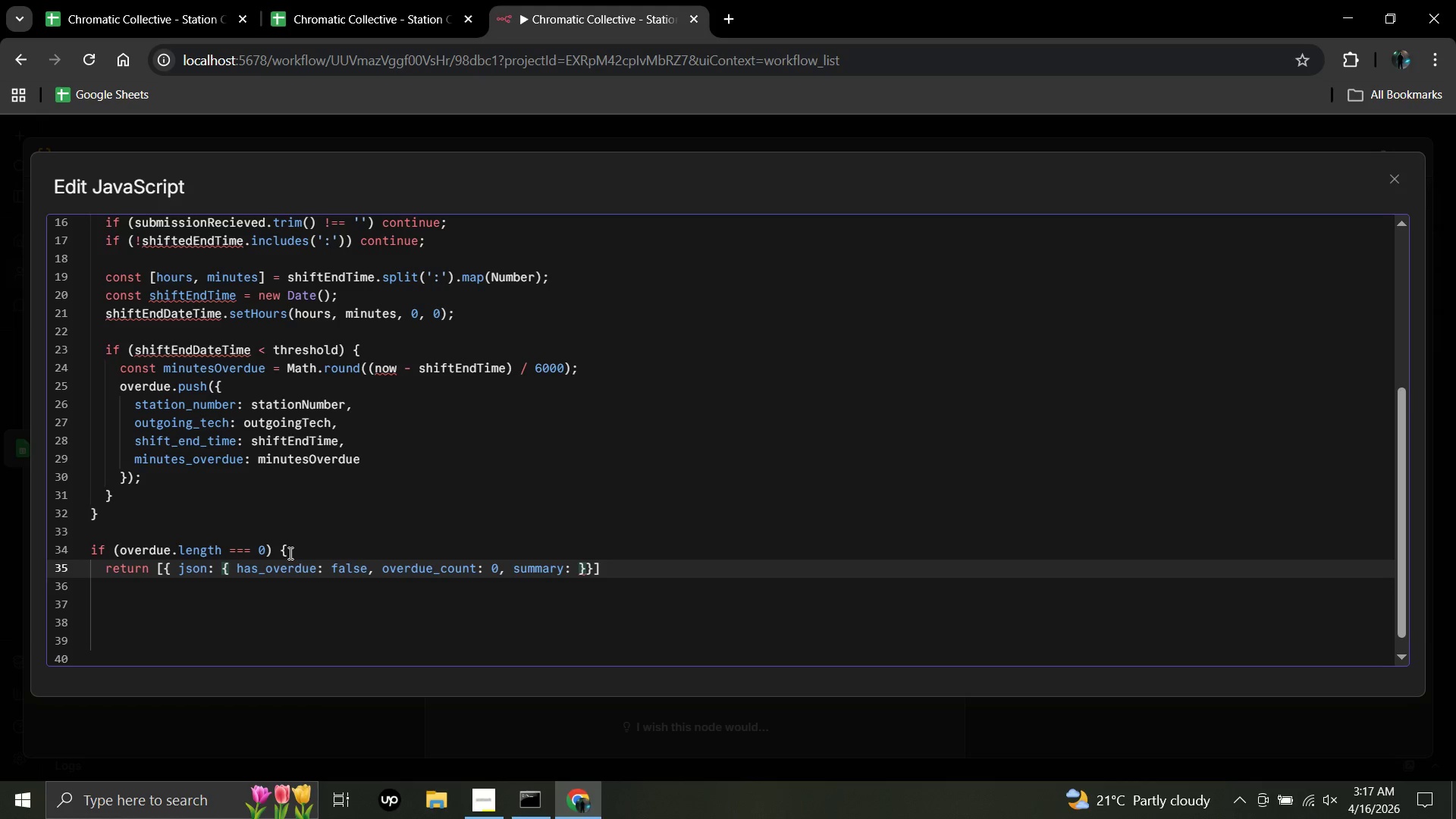 
key(BracketLeft)
 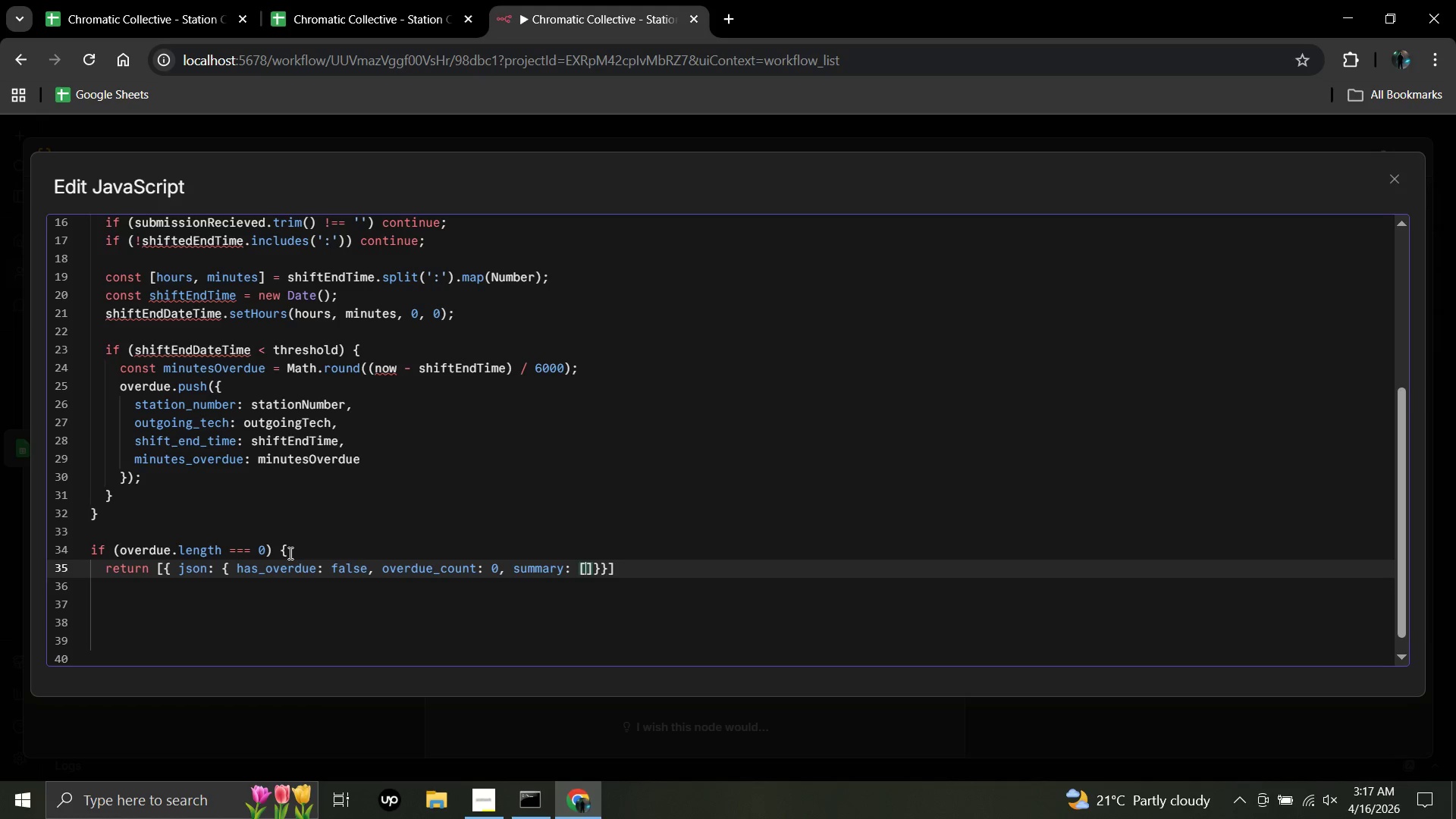 
key(Equal)
 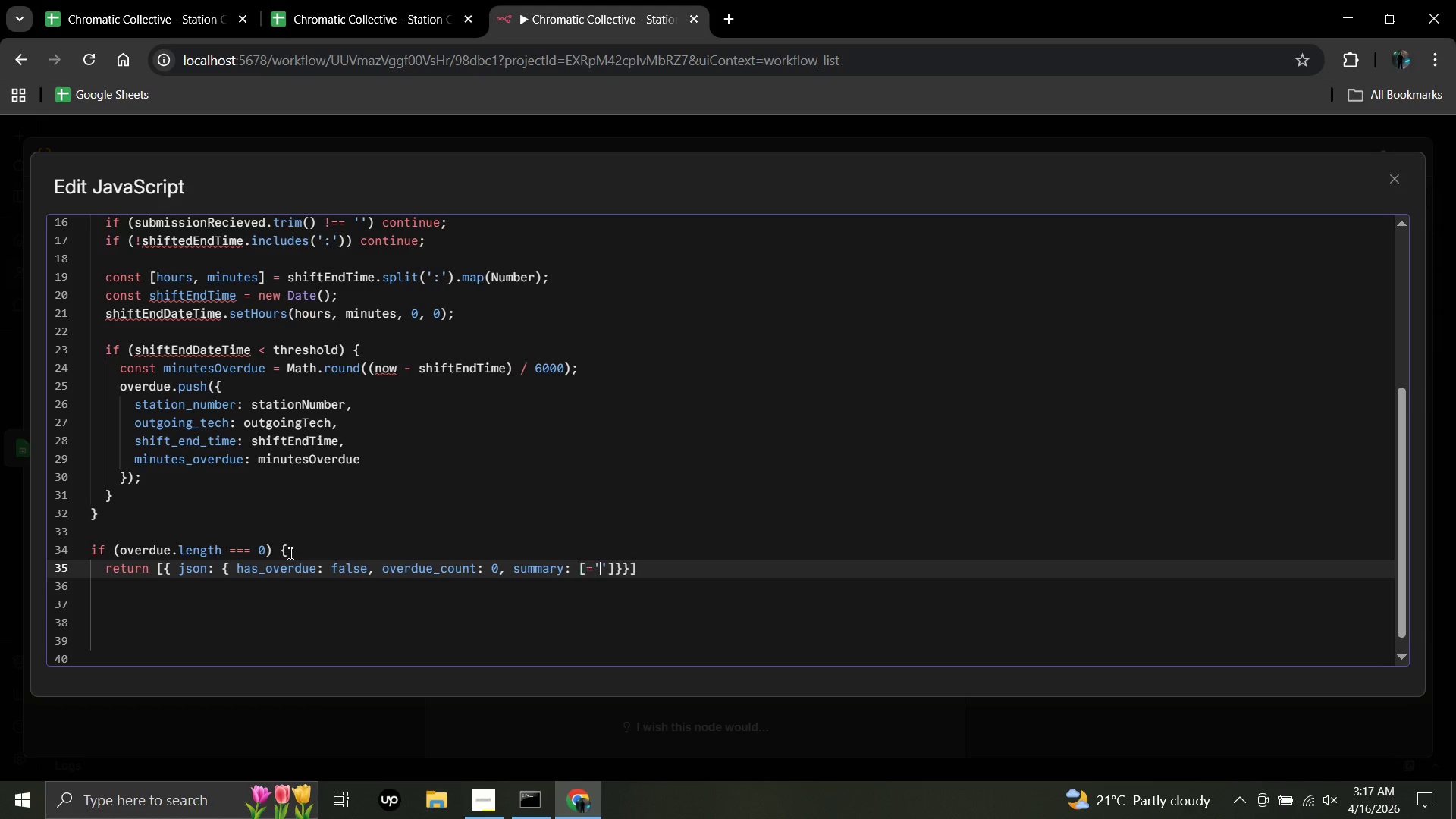 
key(Quote)
 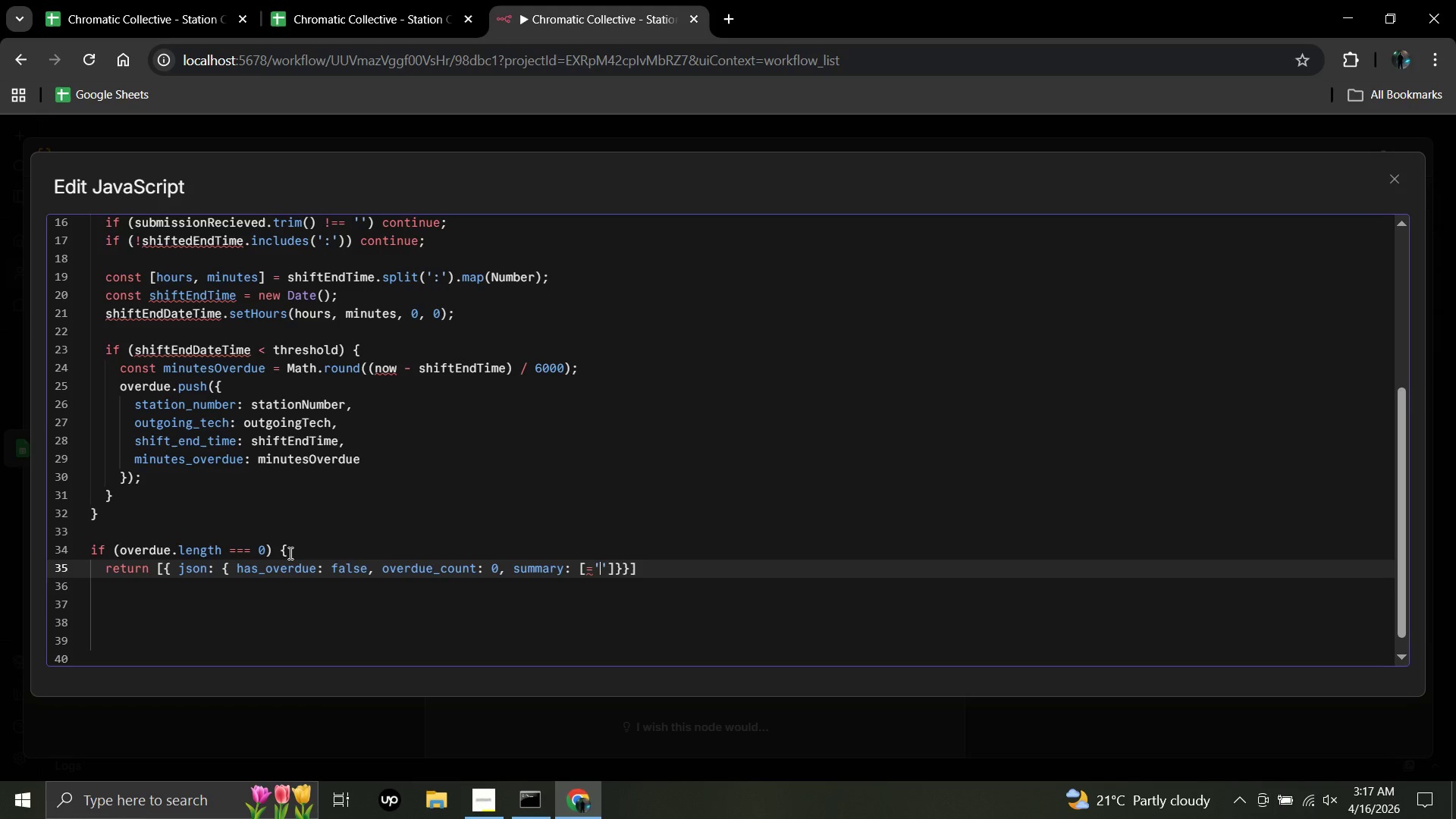 
key(Backspace)
 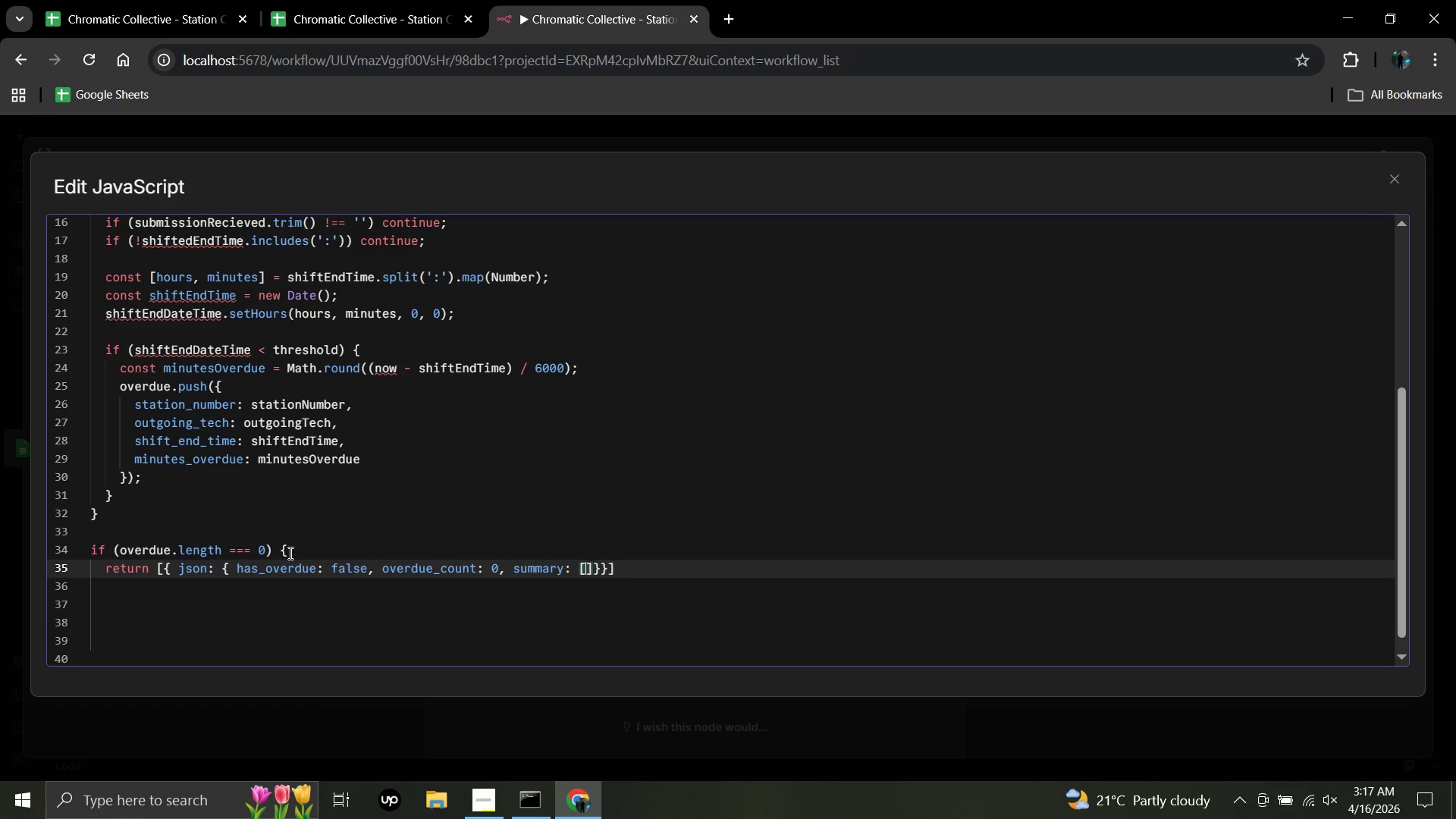 
key(Backspace)
 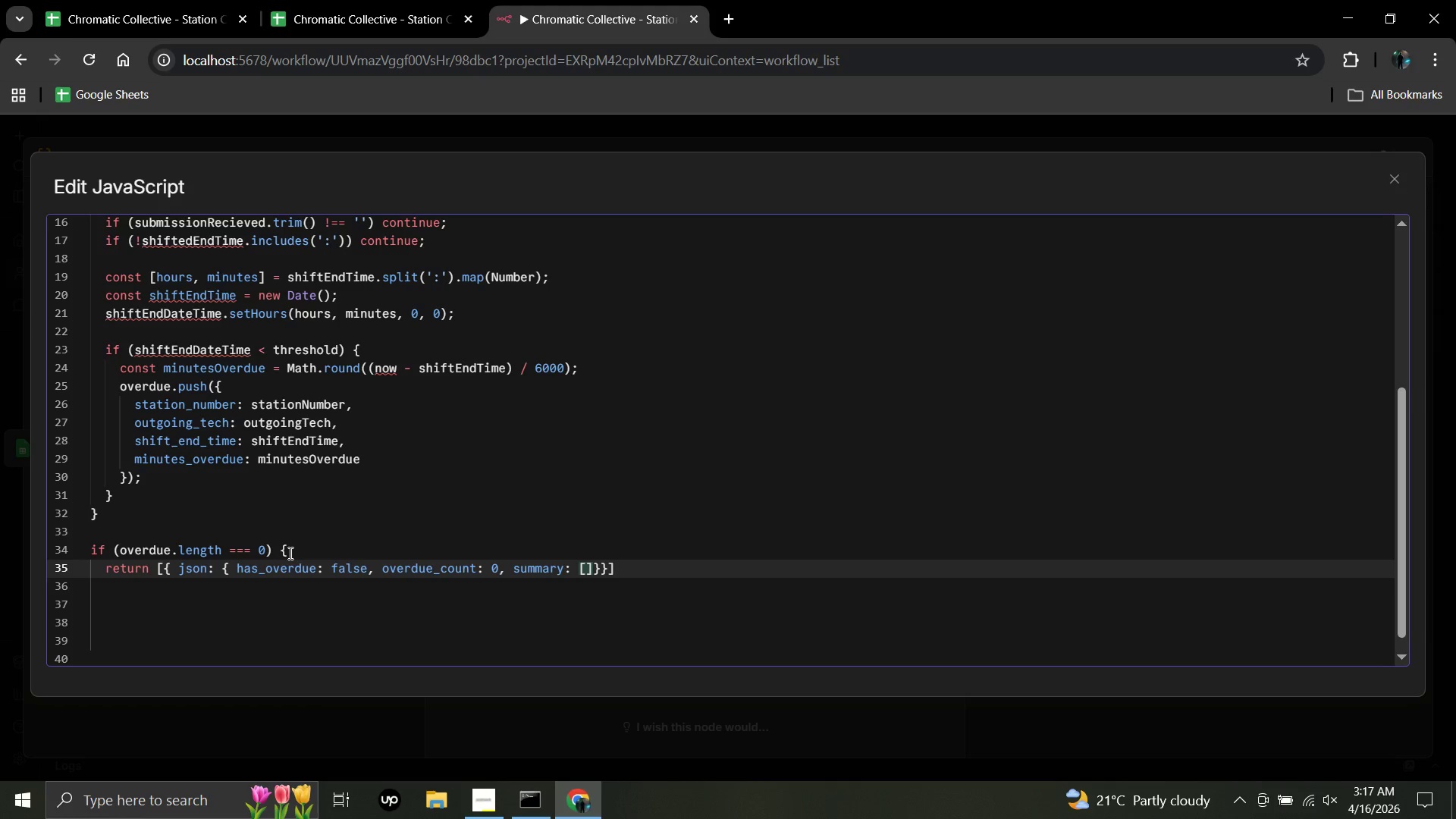 
key(Backspace)
 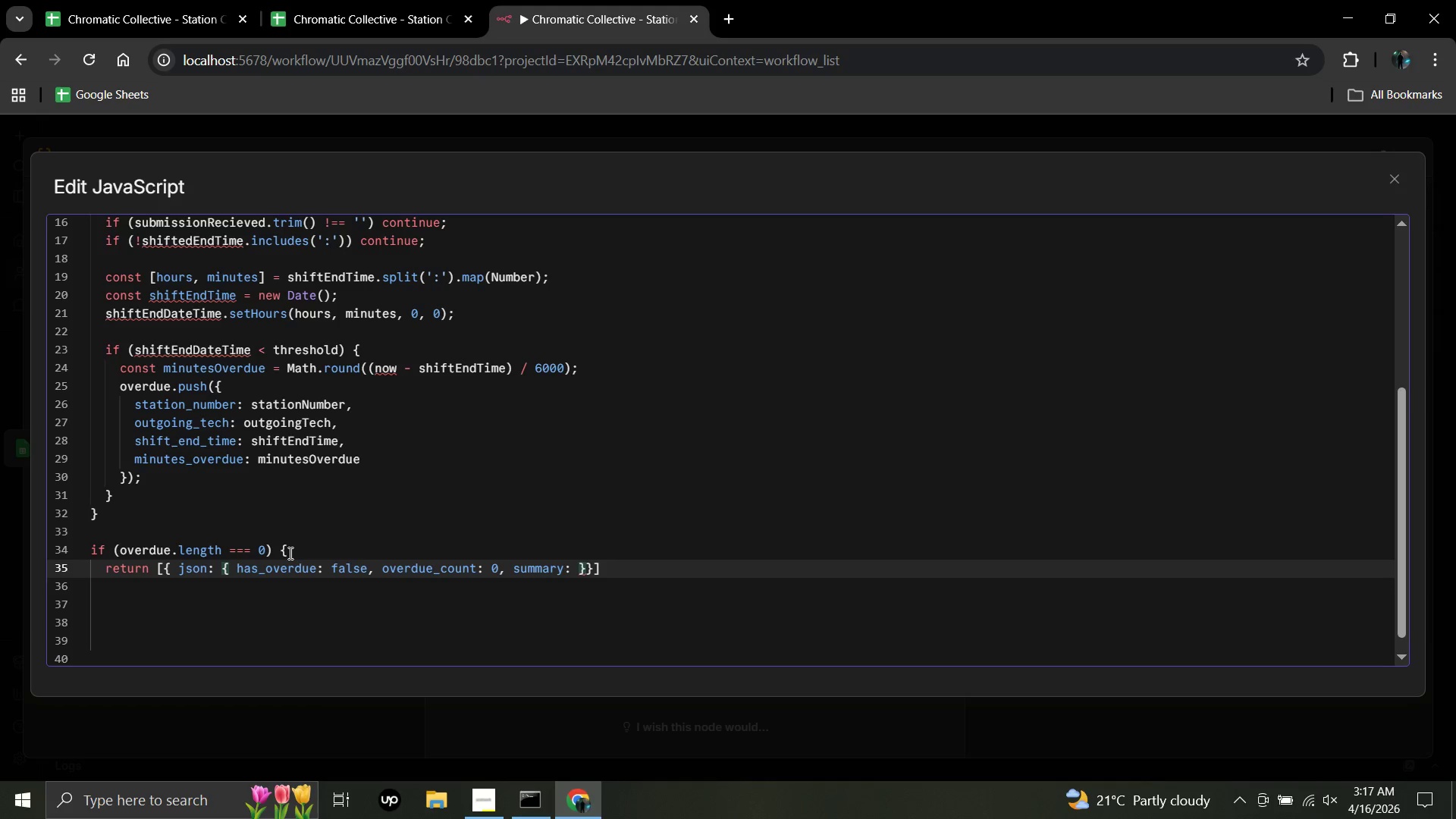 
key(Quote)
 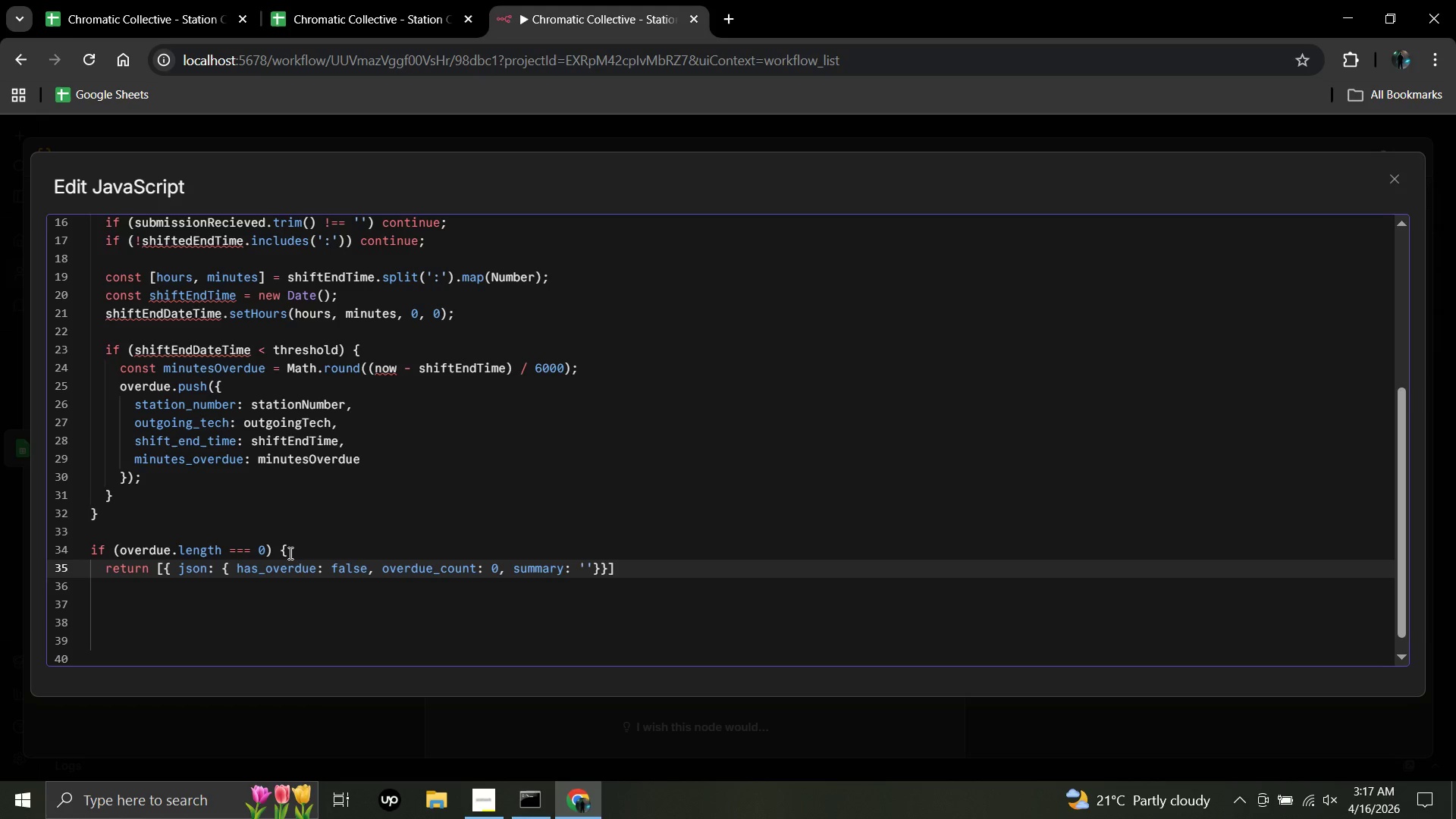 
type(No overdue)
 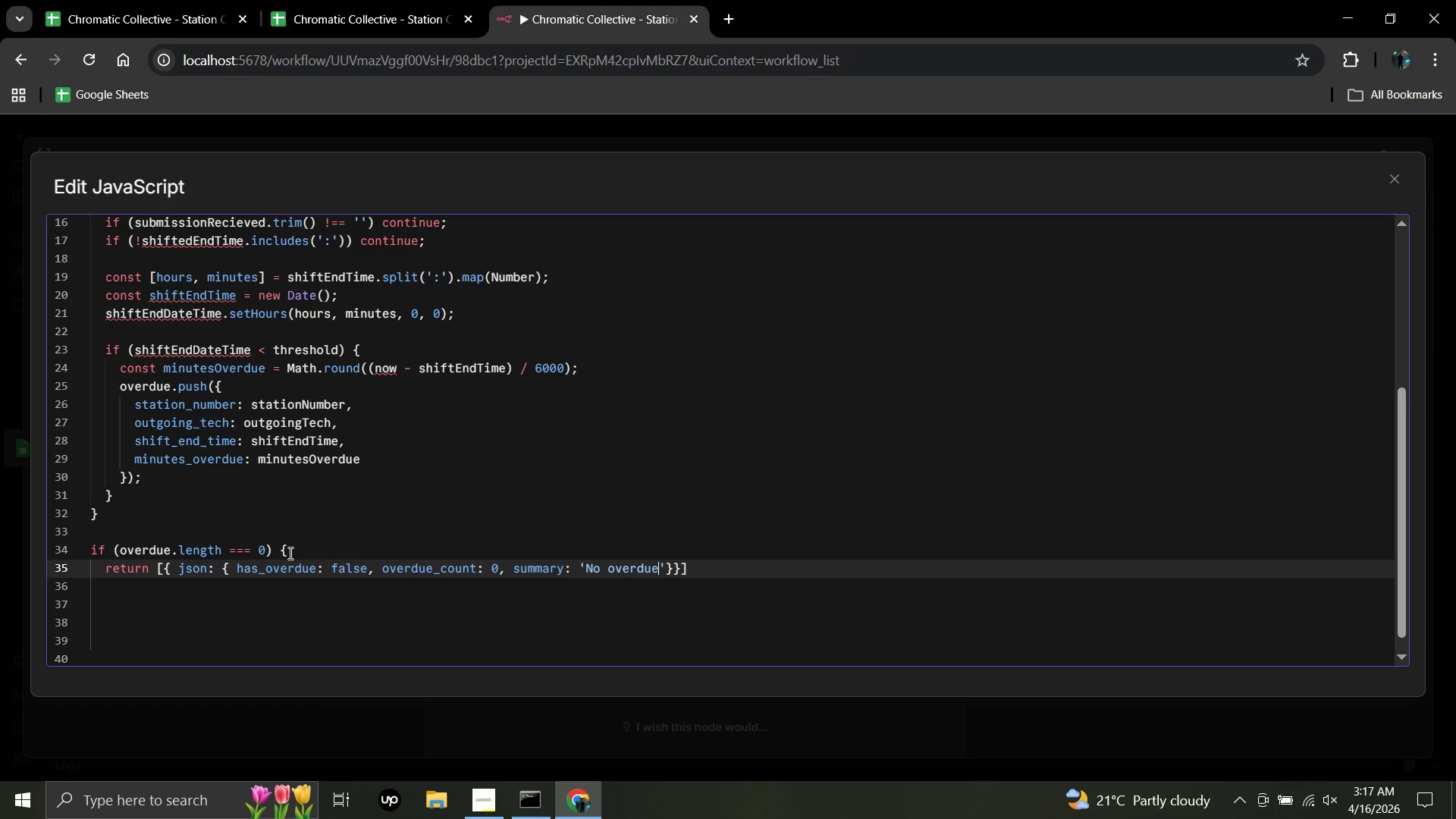 
wait(7.84)
 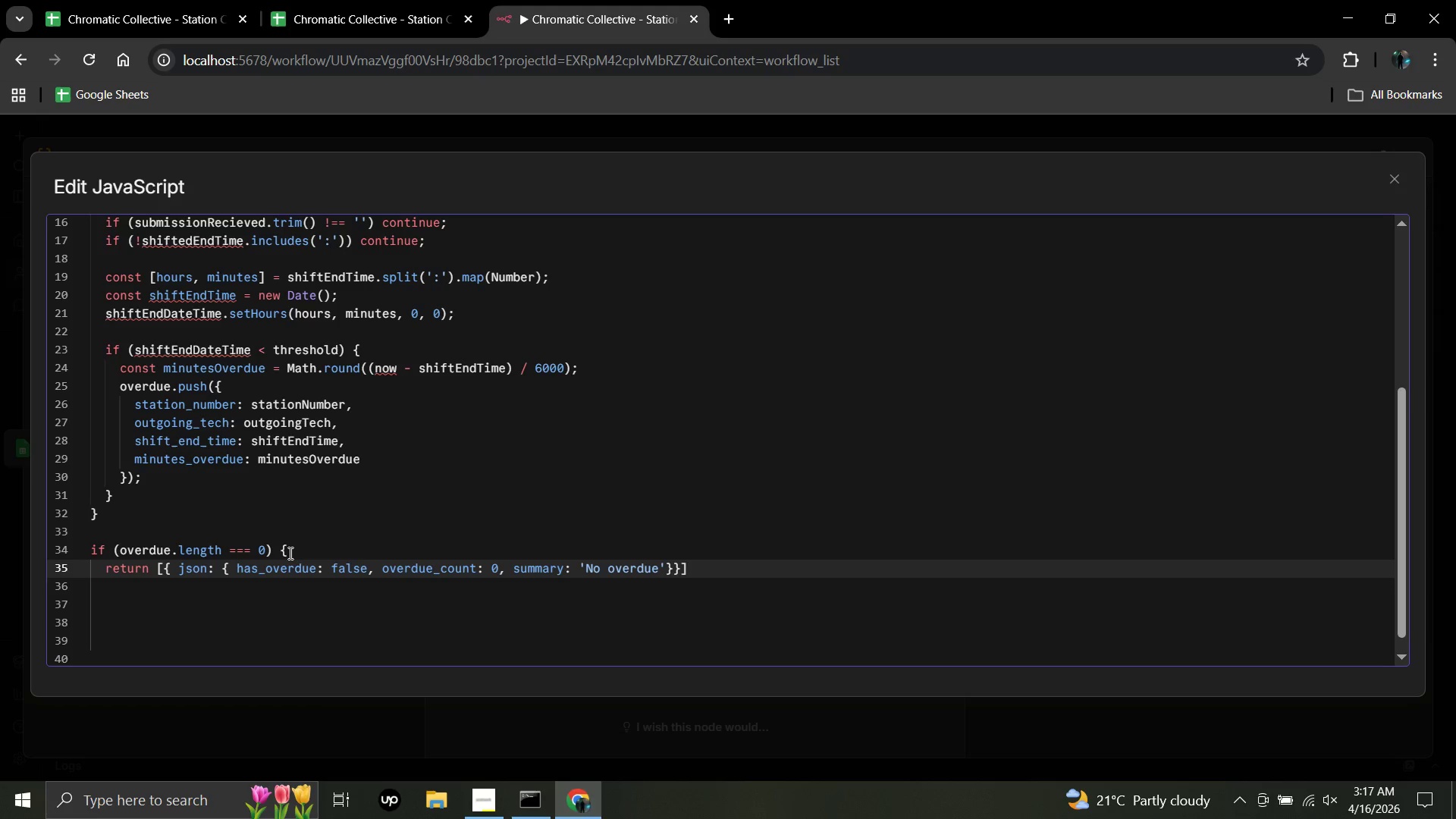 
type( stations)
 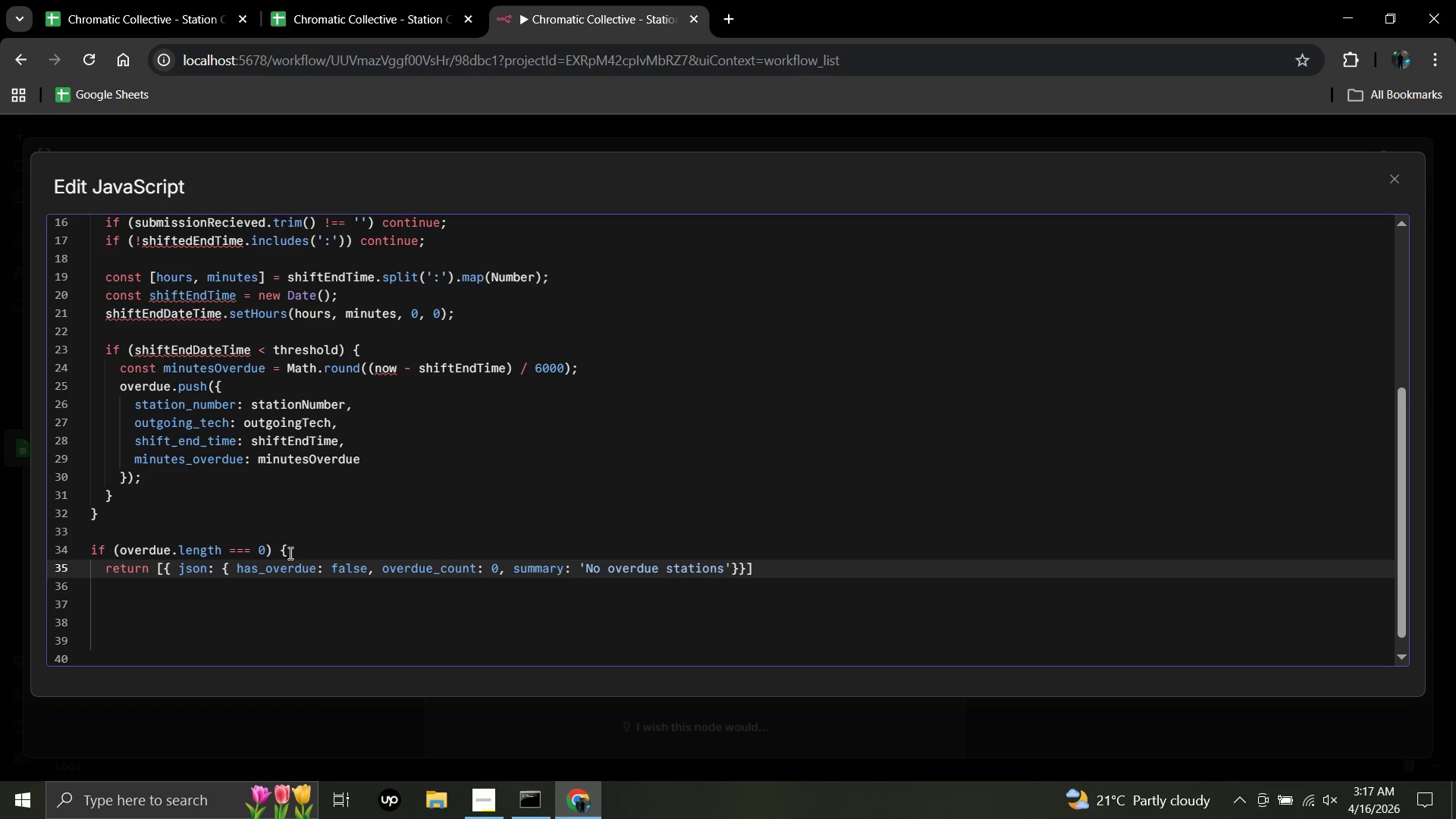 
wait(7.12)
 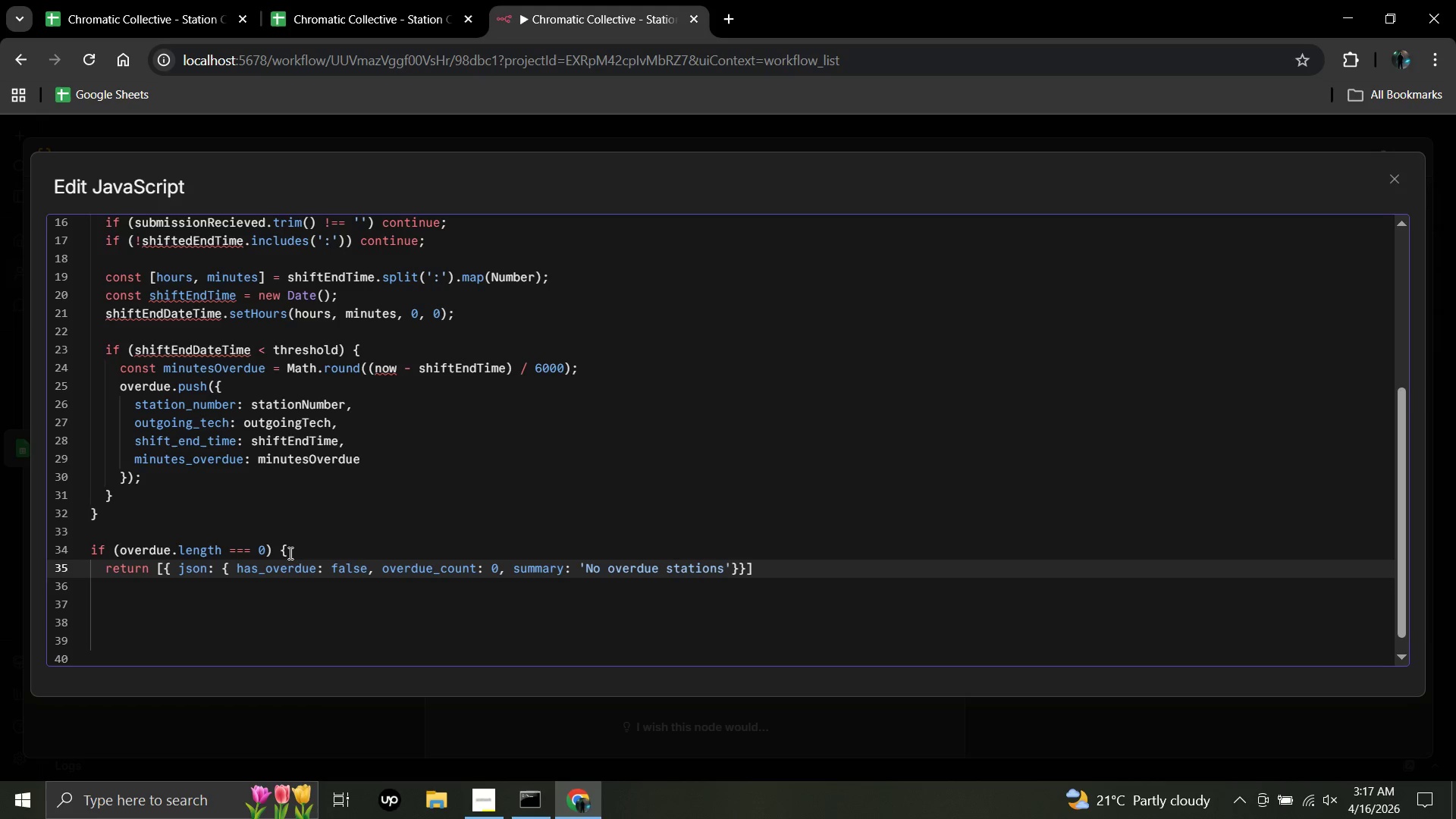 
key(Period)
 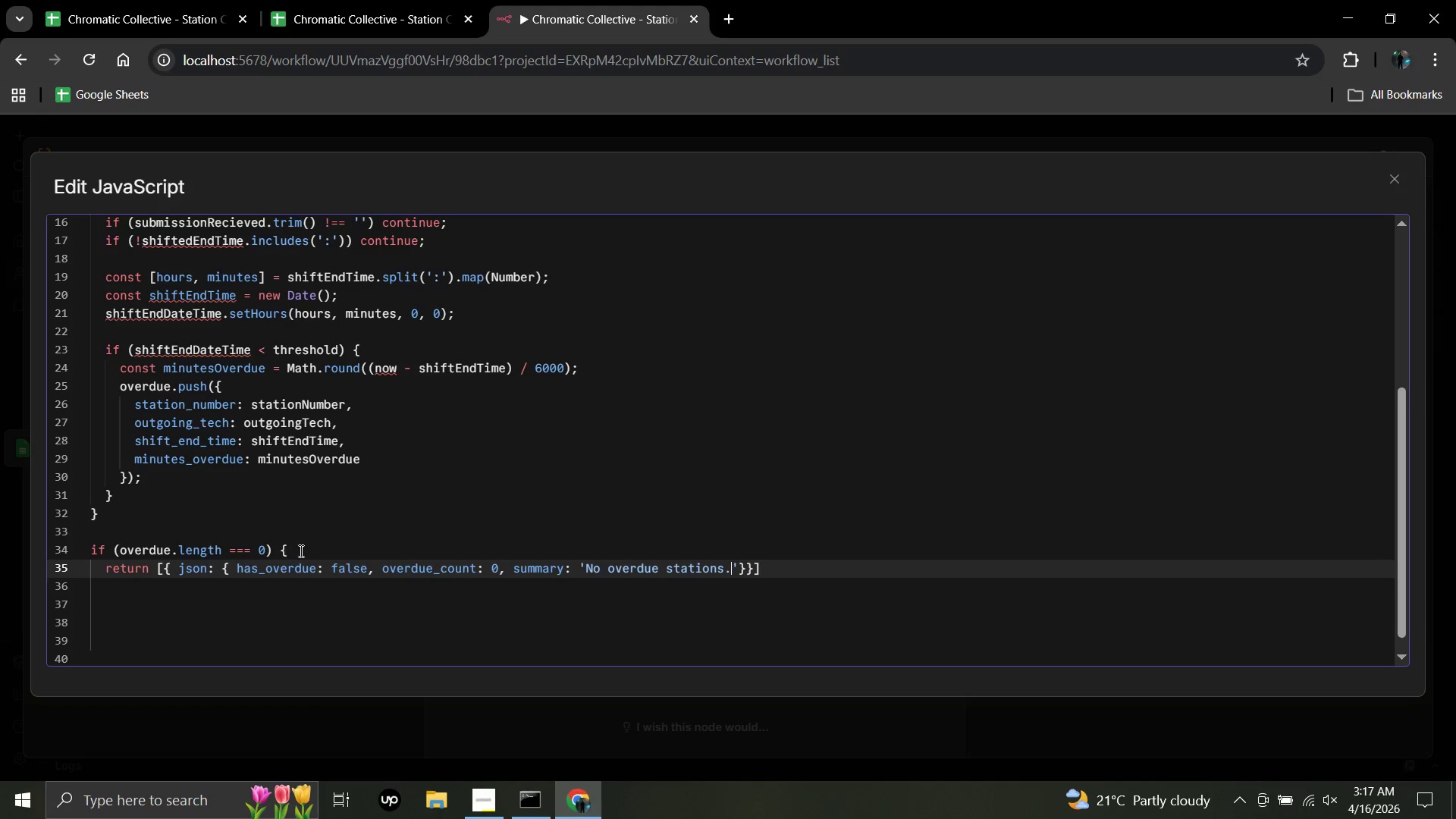 
wait(8.91)
 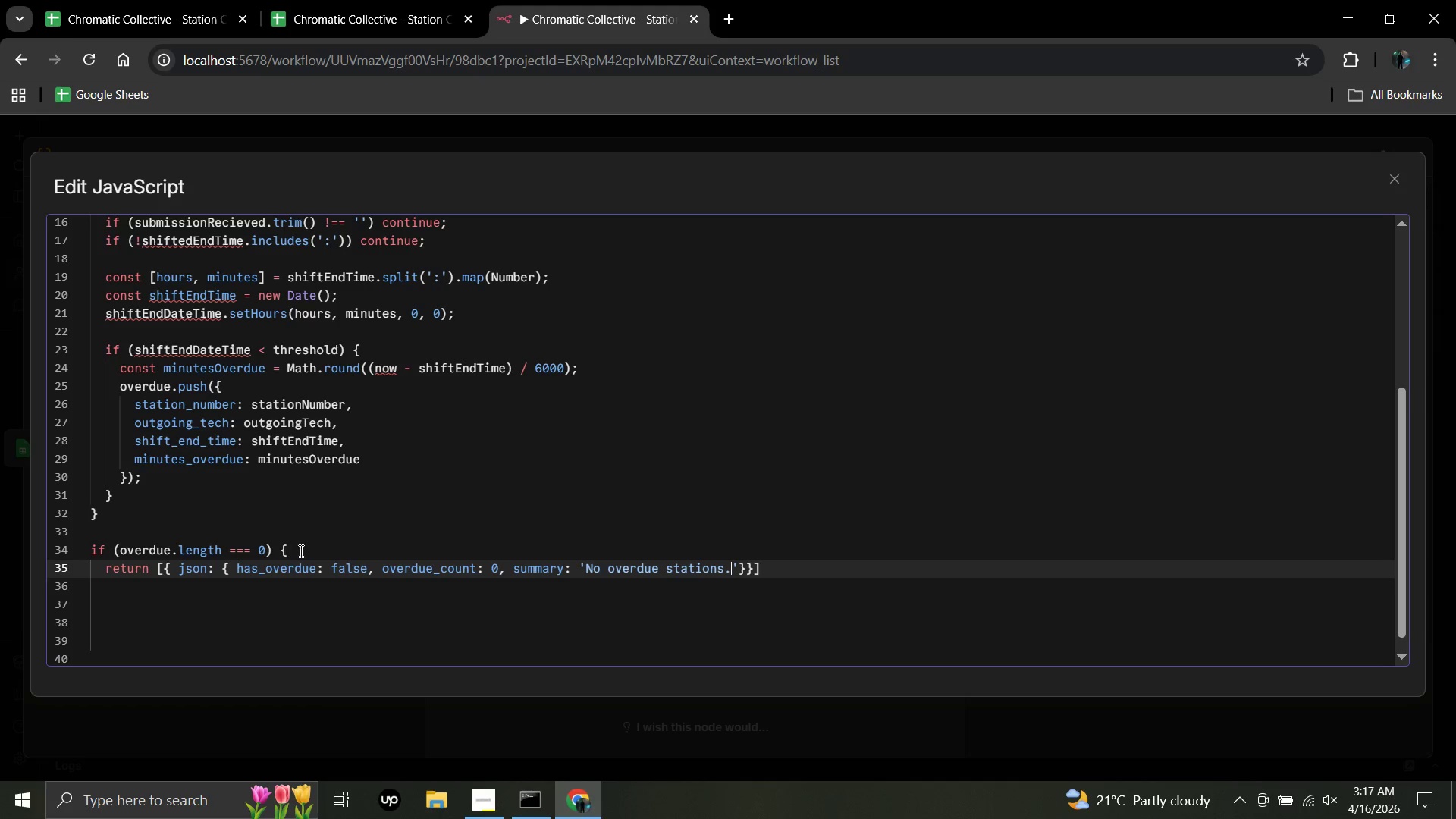 
left_click([746, 568])
 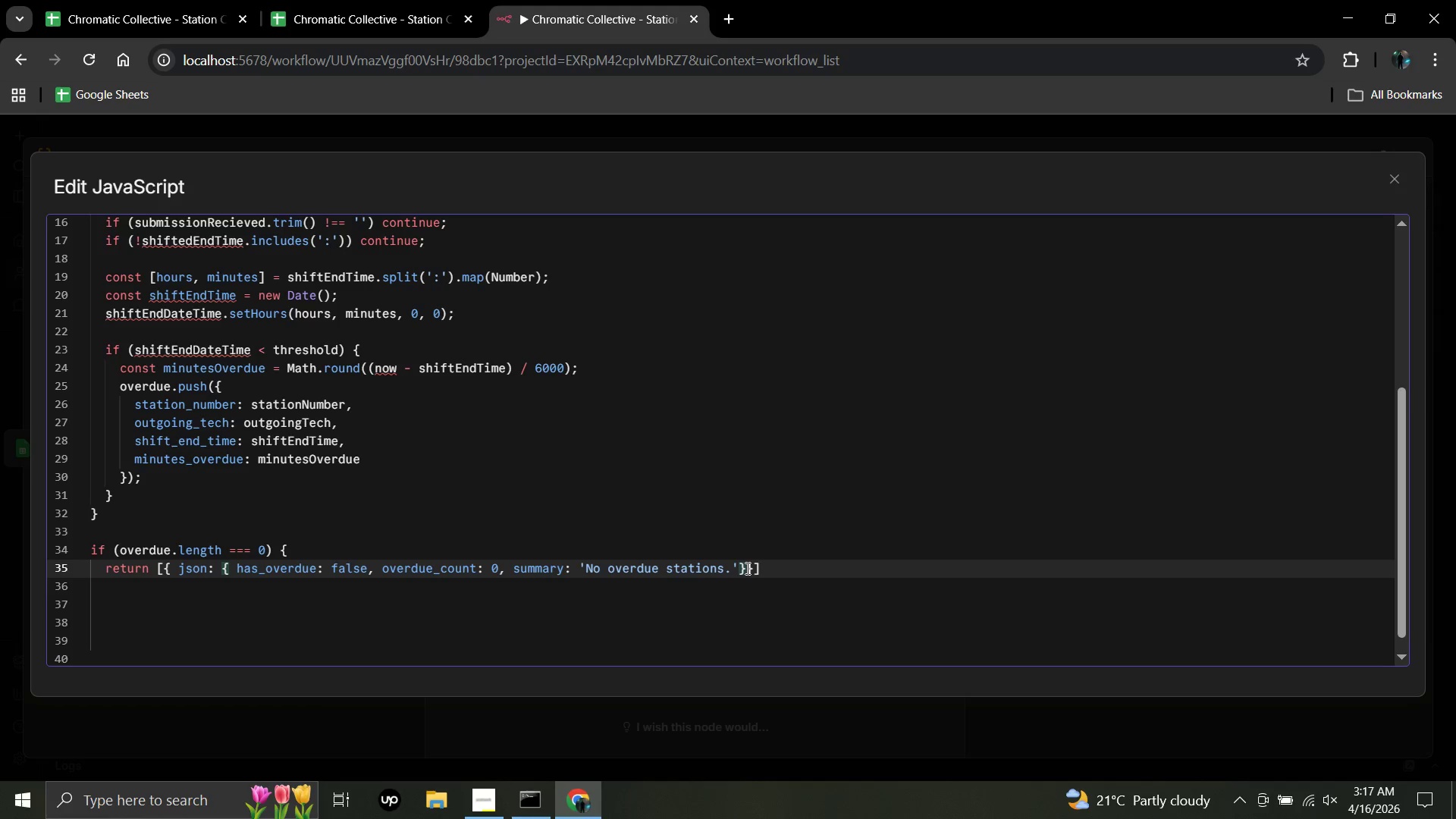 
key(Space)
 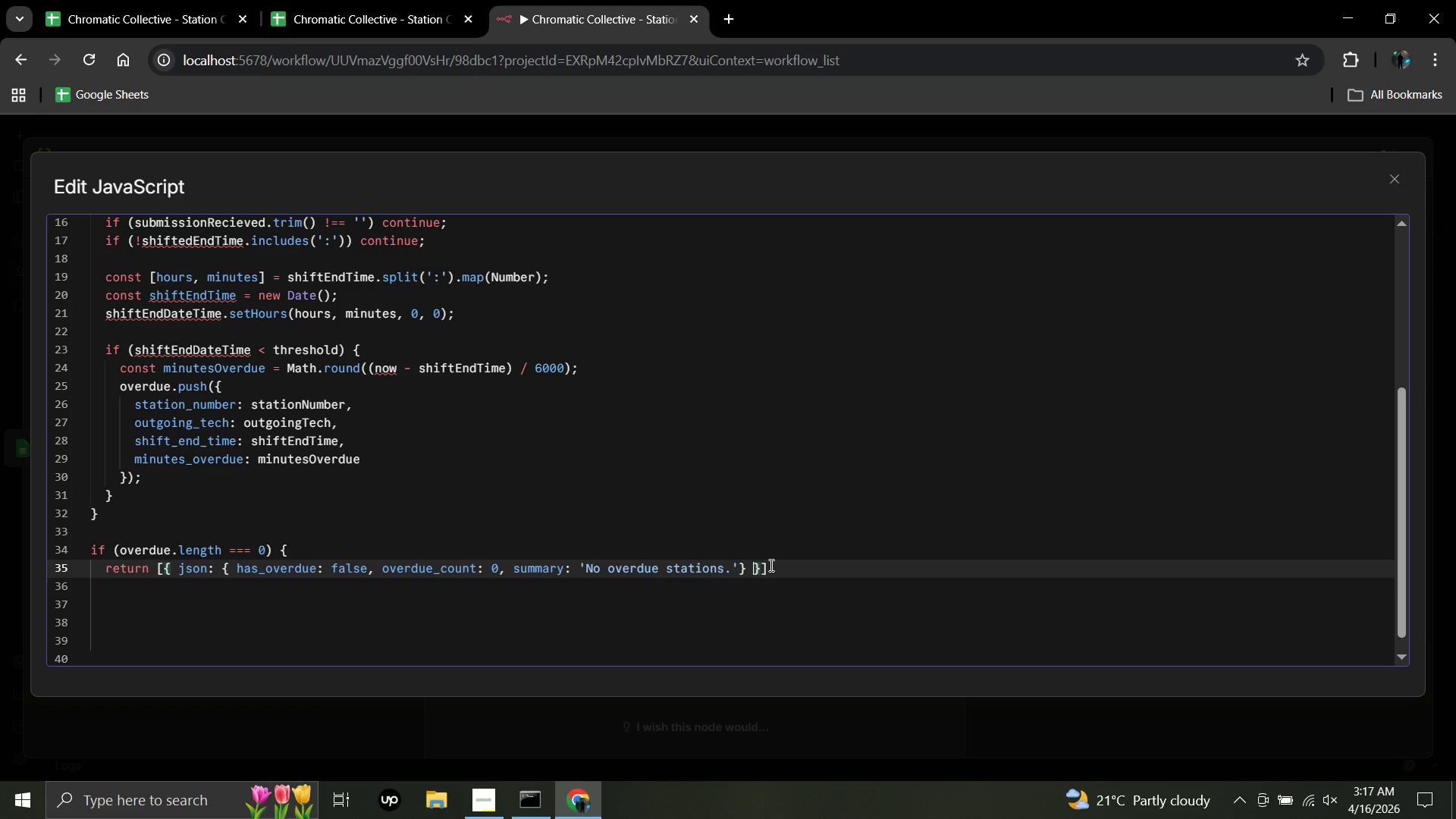 
left_click([770, 569])
 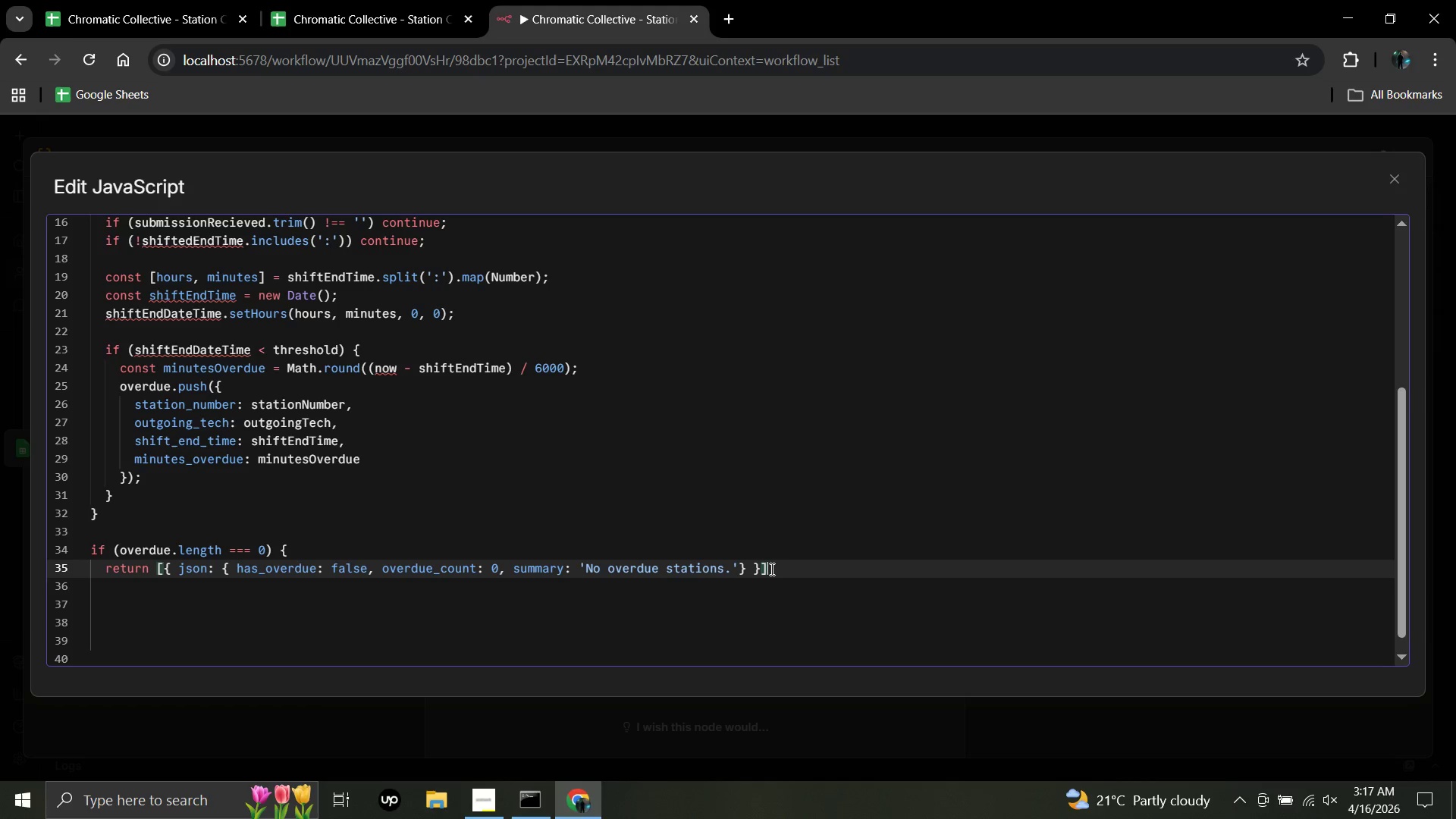 
key(Semicolon)
 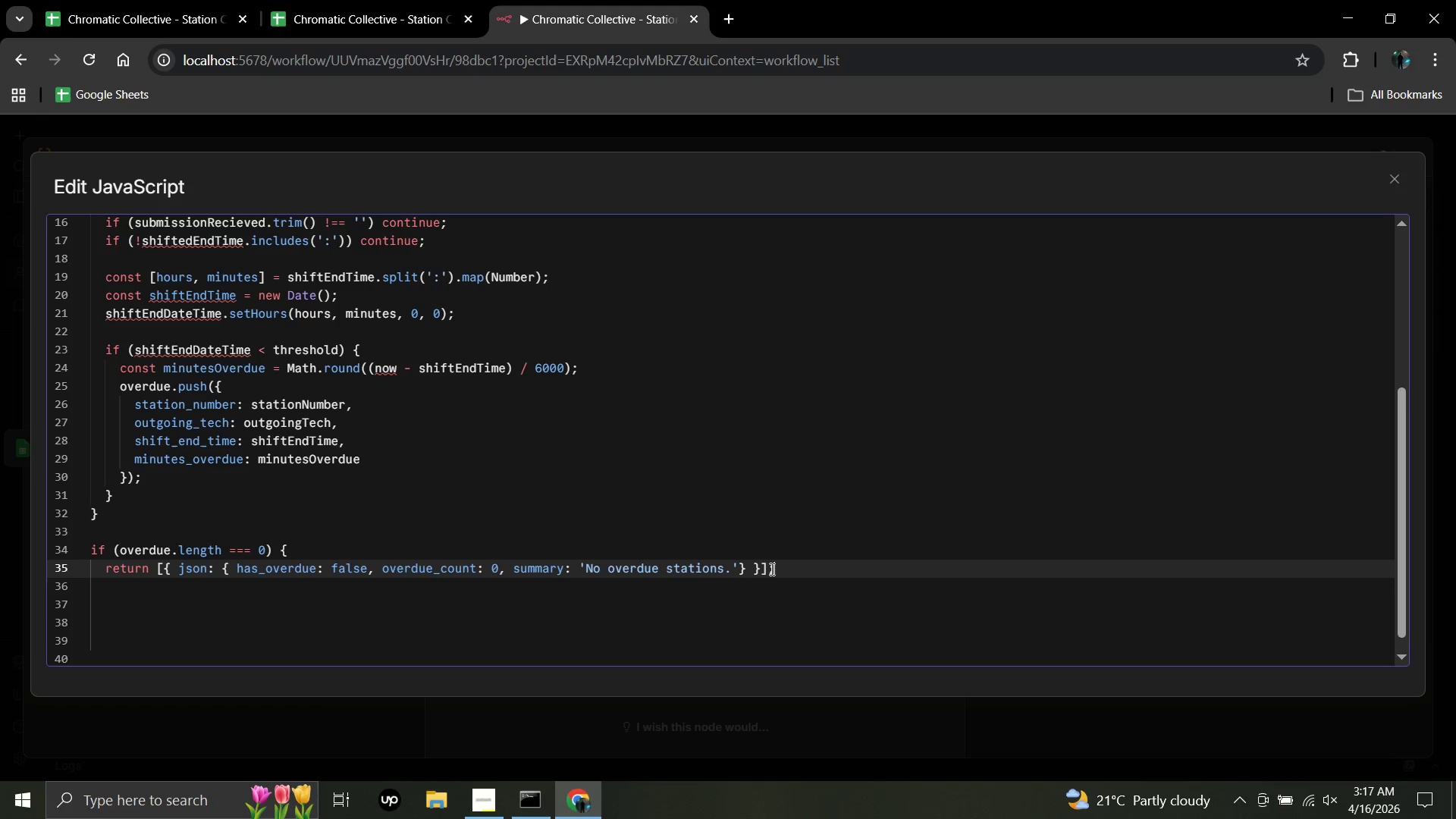 
key(Enter)
 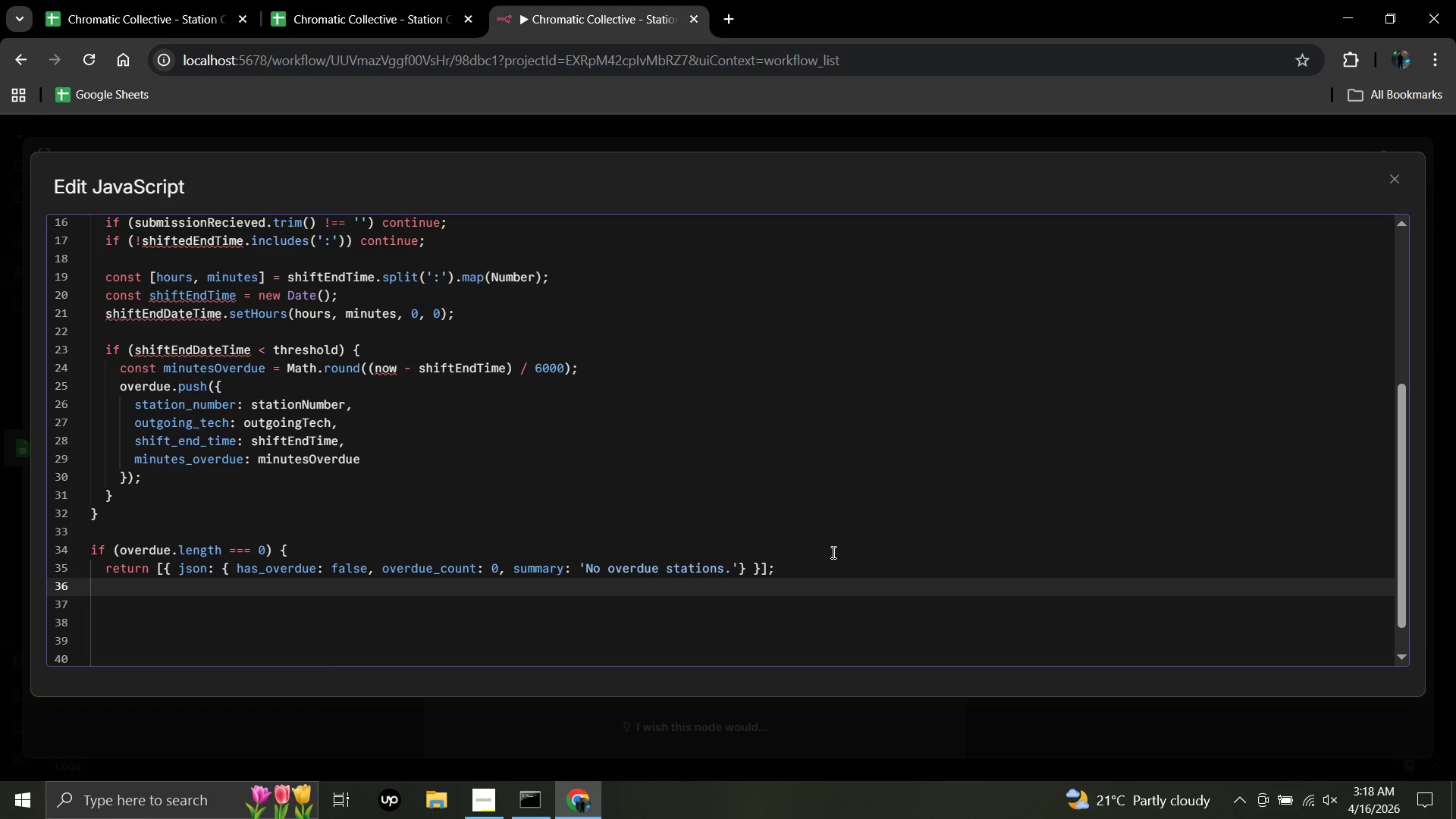 
wait(8.39)
 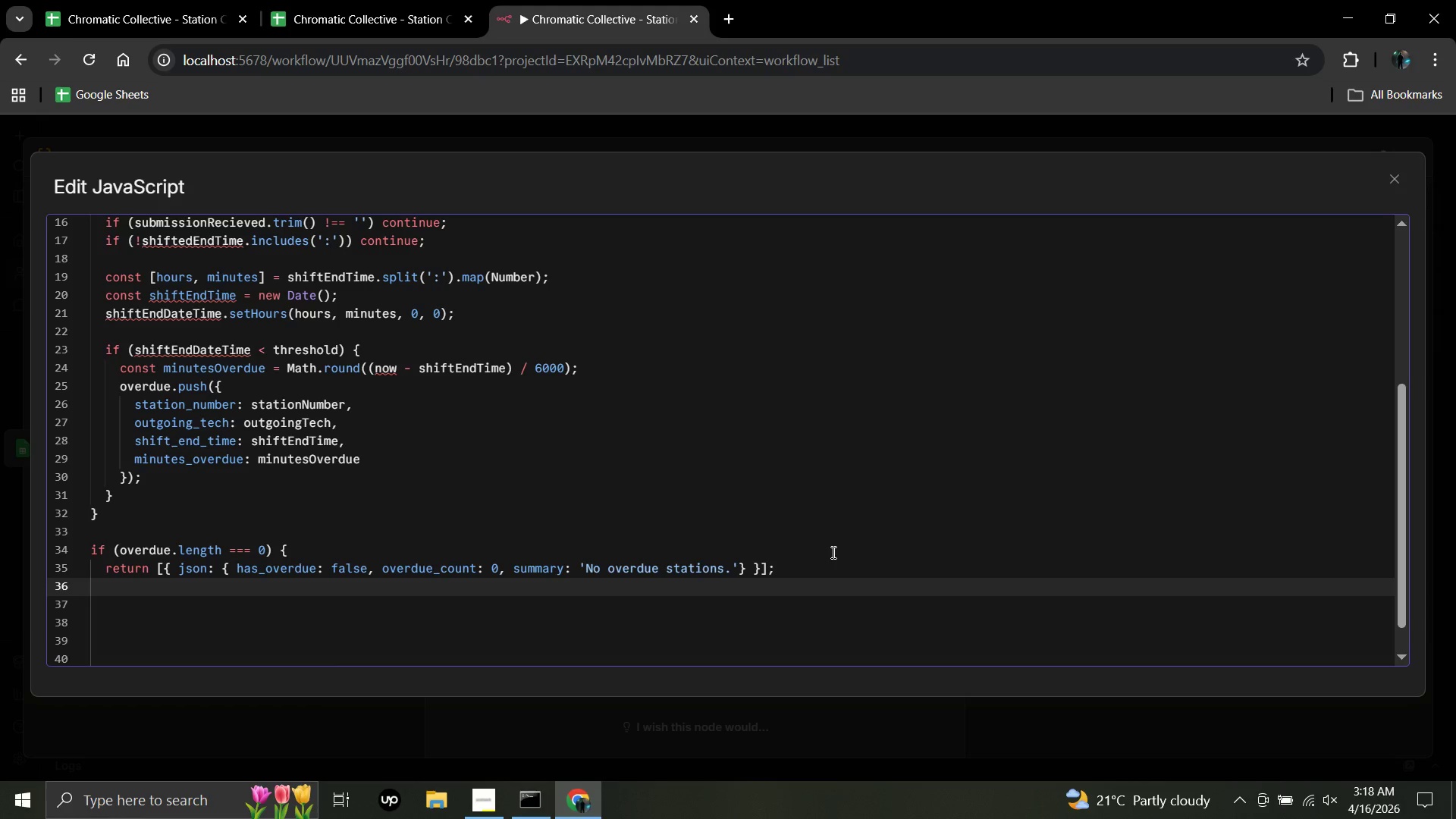 
key(Shift+BracketRight)
 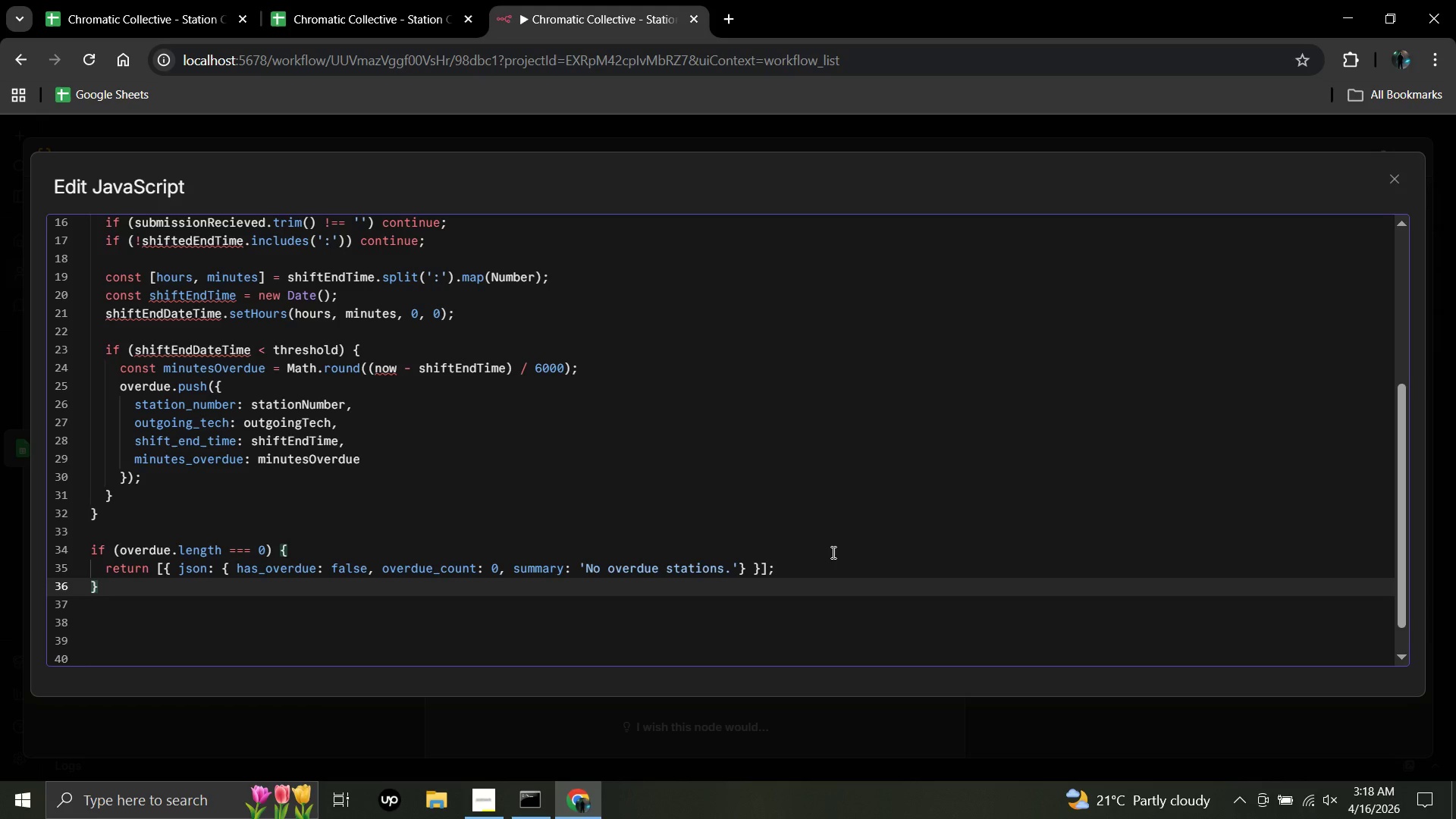 
key(Enter)
 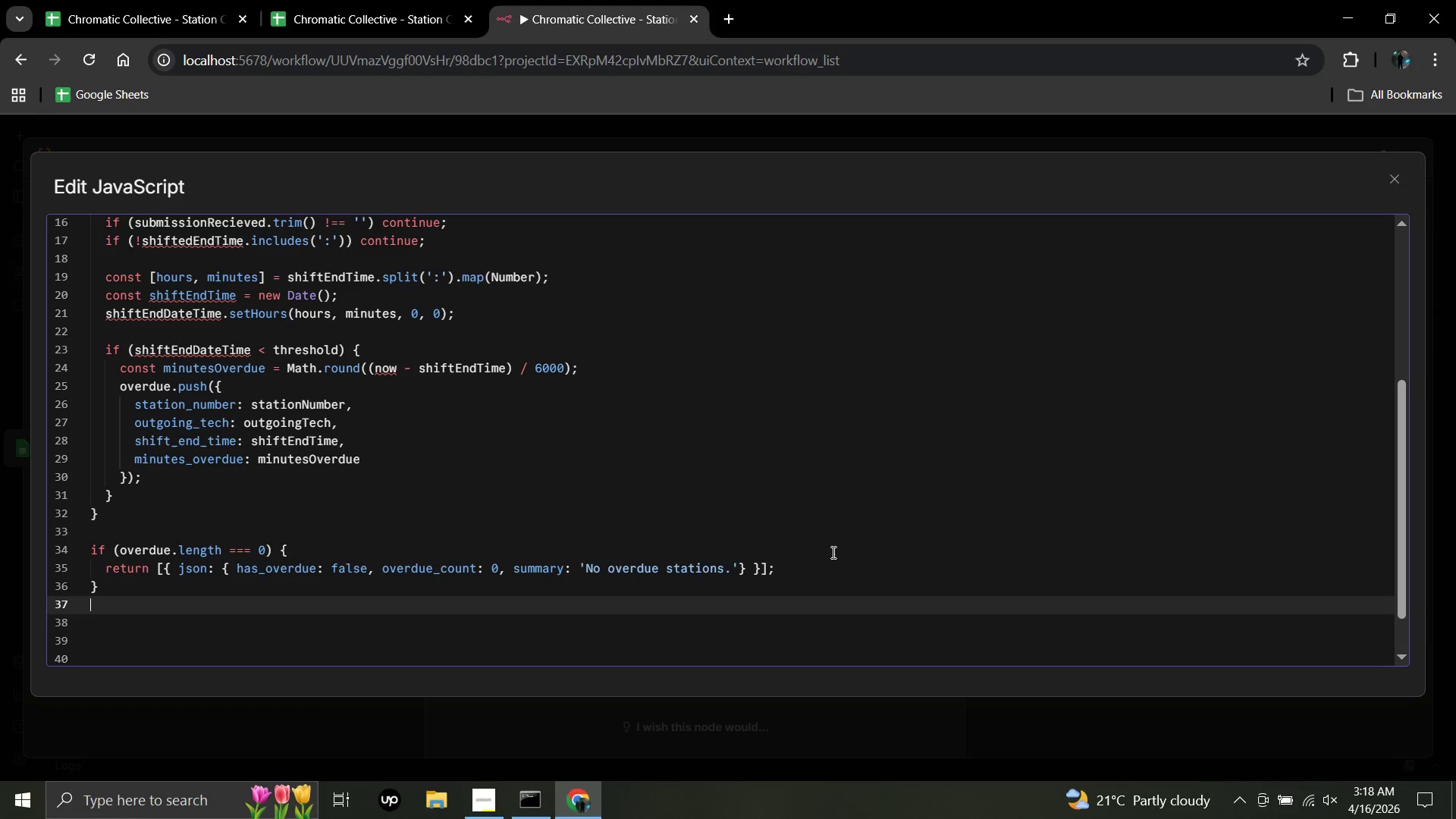 
key(Enter)
 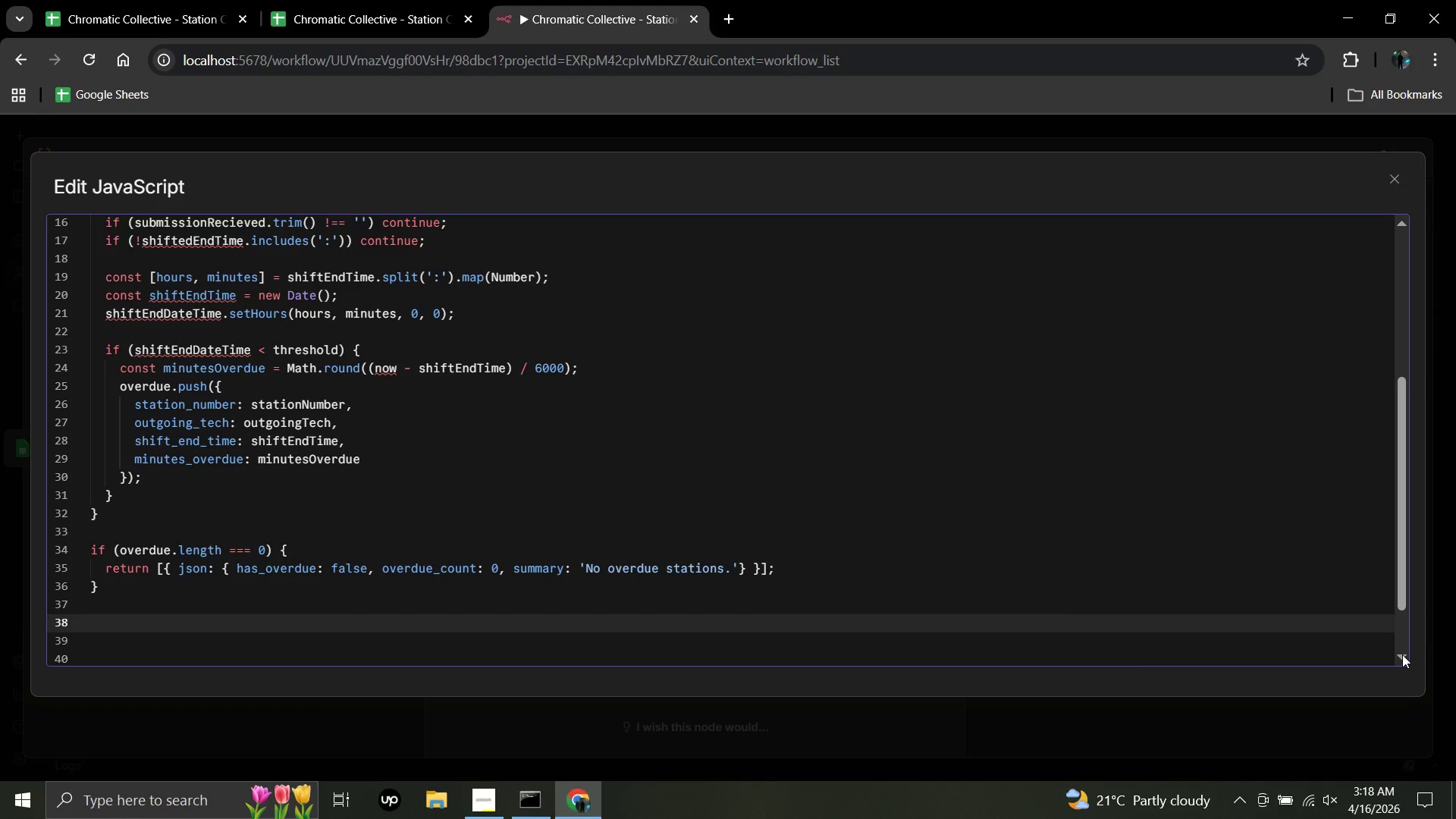 
double_click([1402, 654])
 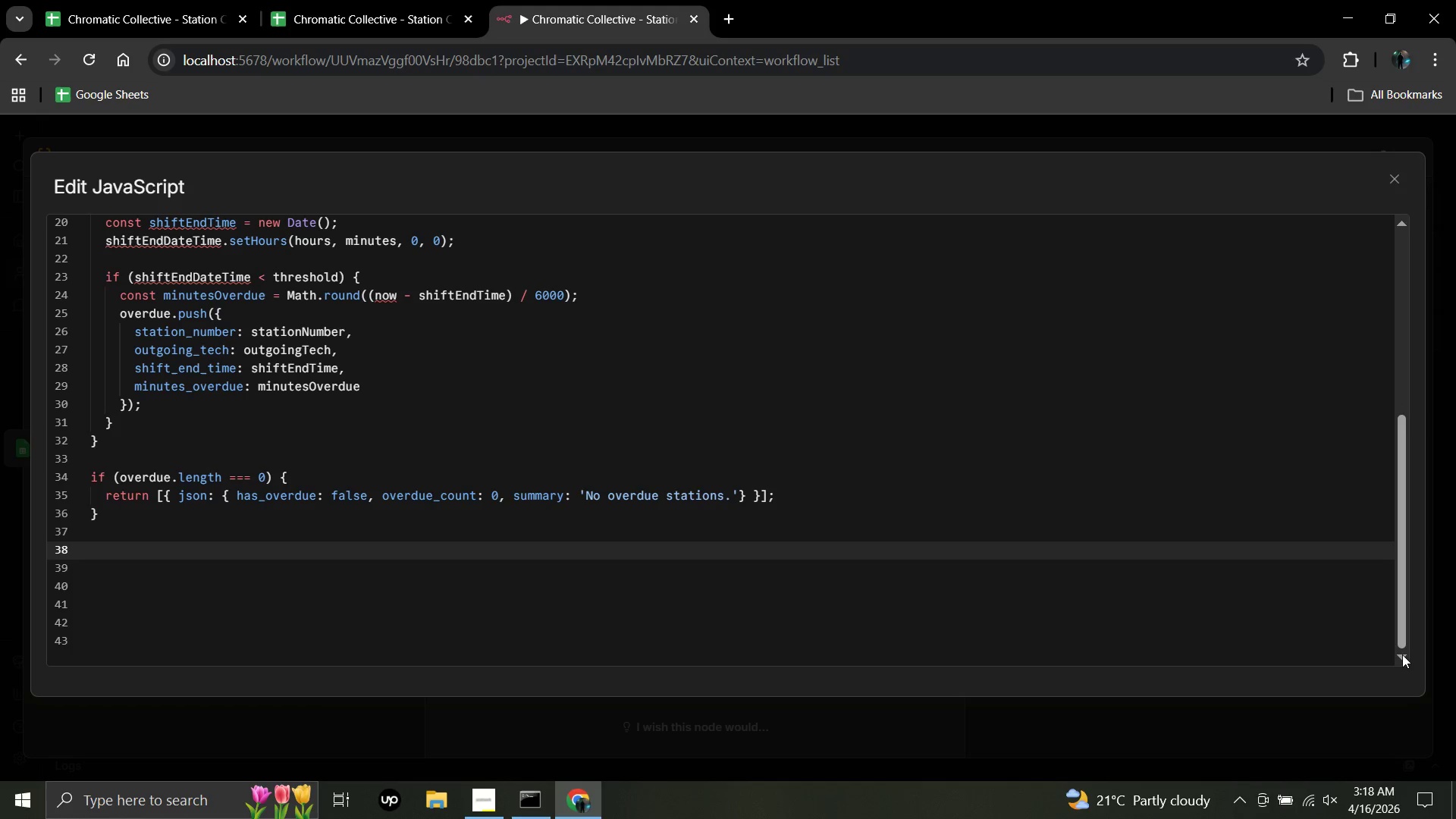 
triple_click([1402, 654])
 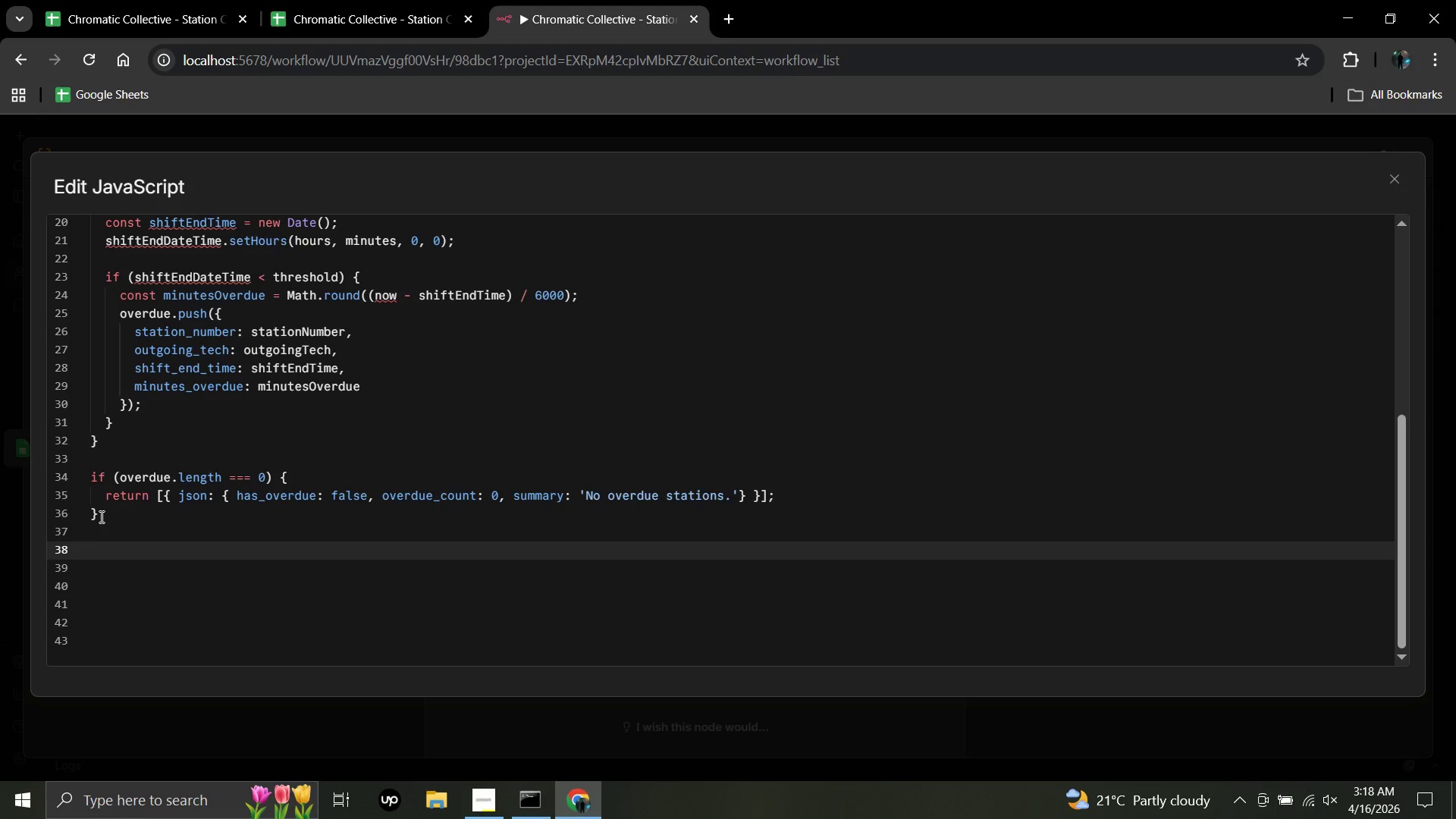 
left_click([100, 513])
 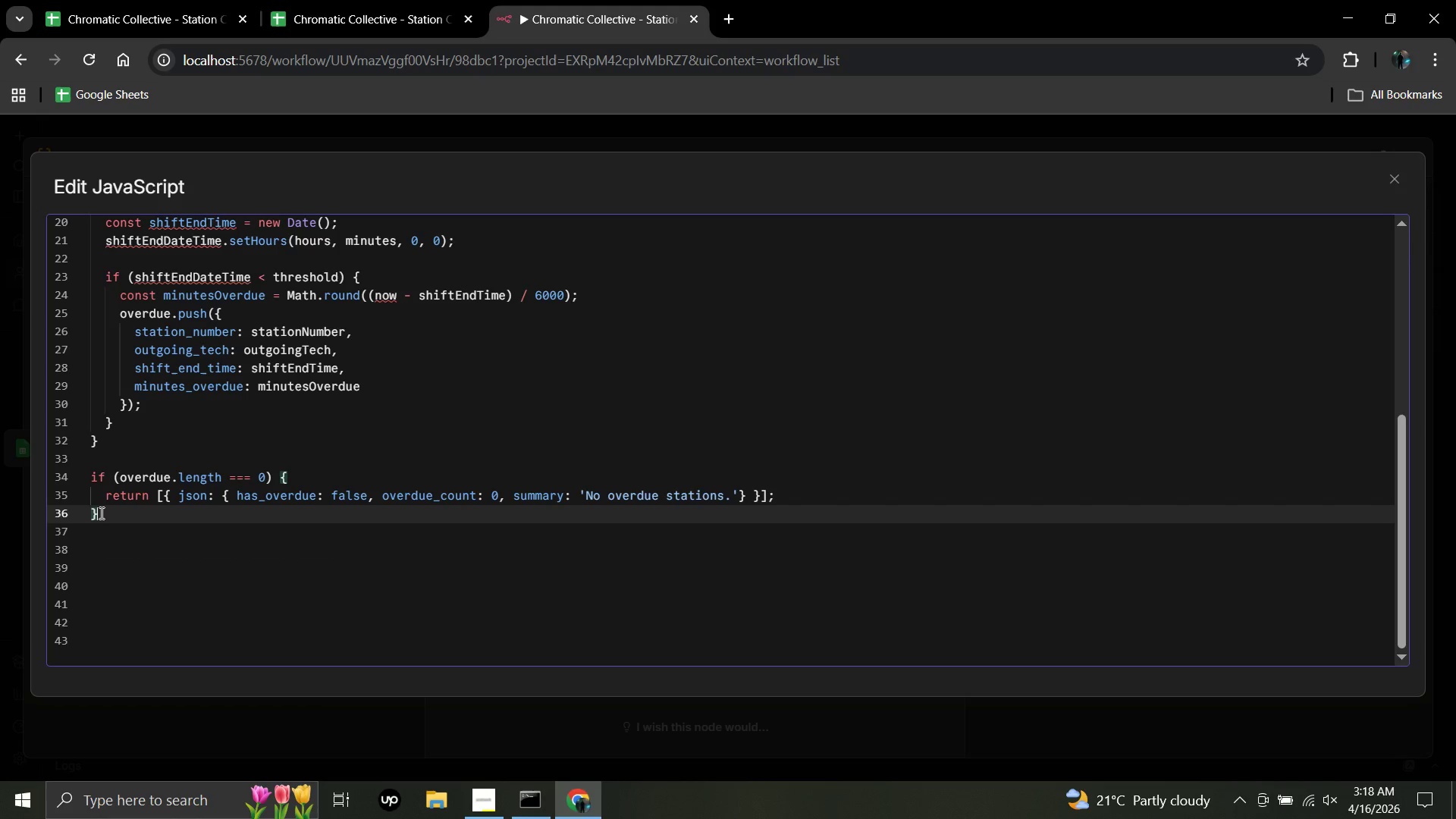 
wait(5.12)
 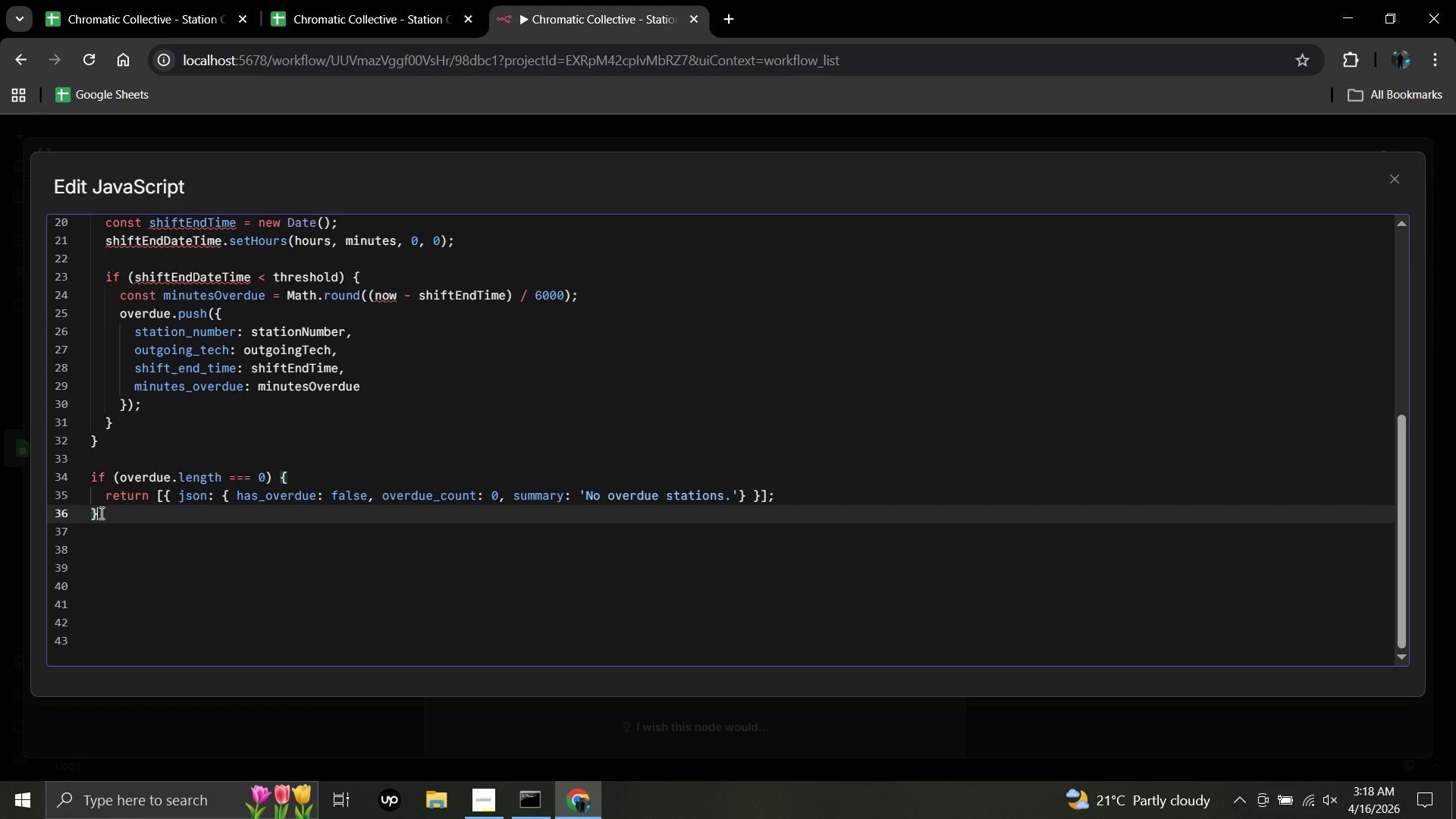 
key(Enter)
 